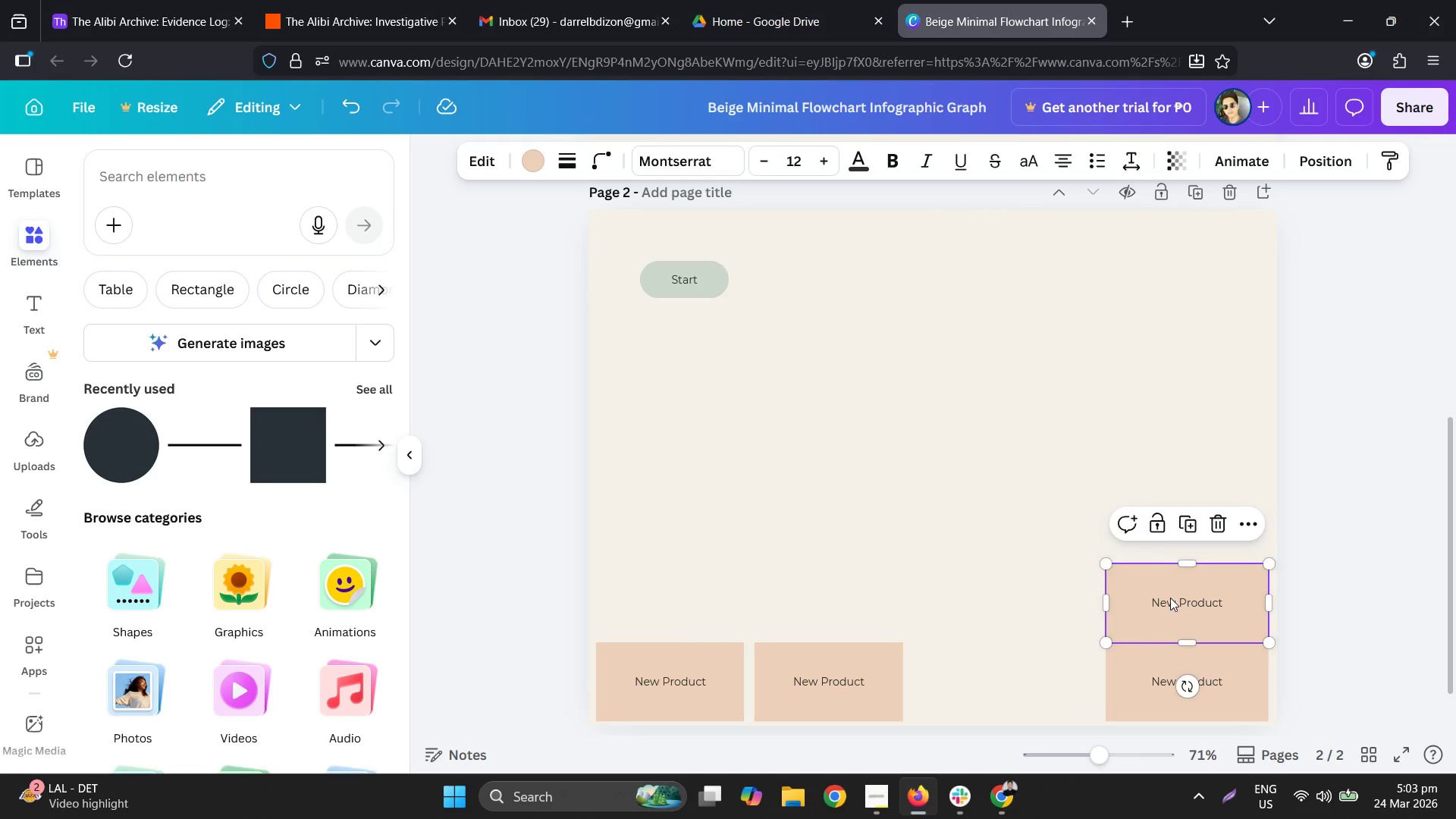 
left_click_drag(start_coordinate=[1169, 598], to_coordinate=[997, 674])
 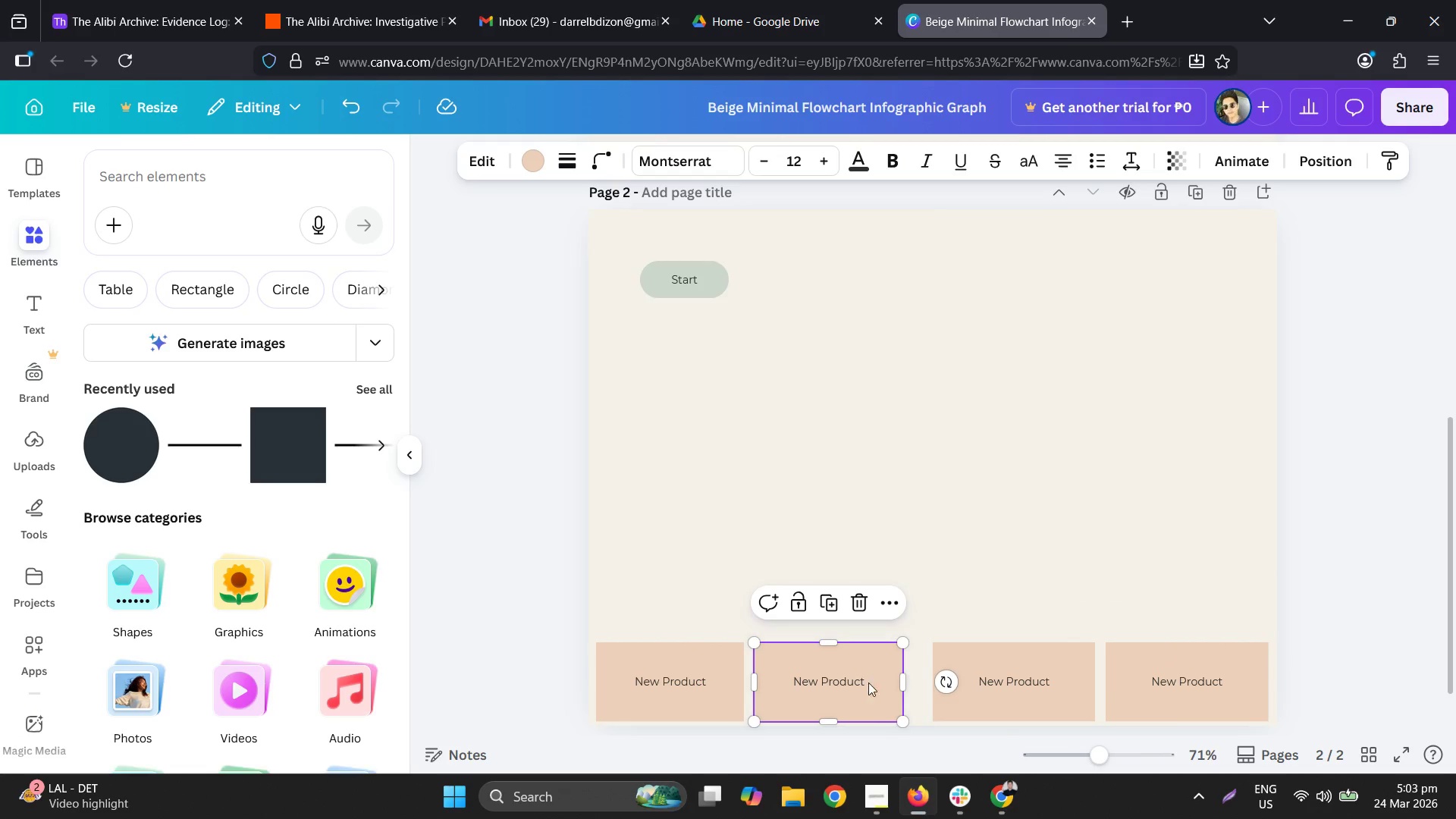 
key(Delete)
 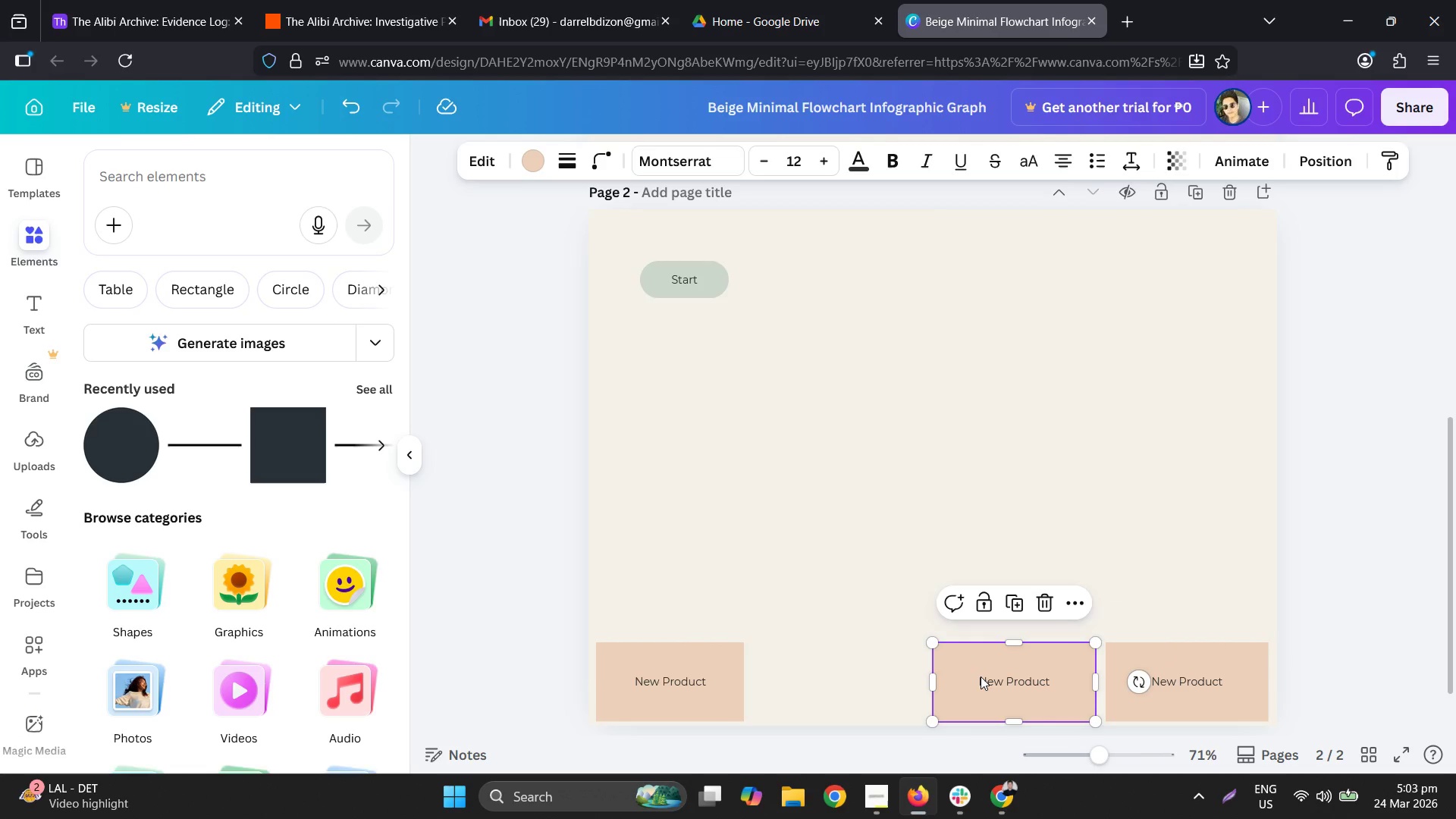 
key(Control+C)
 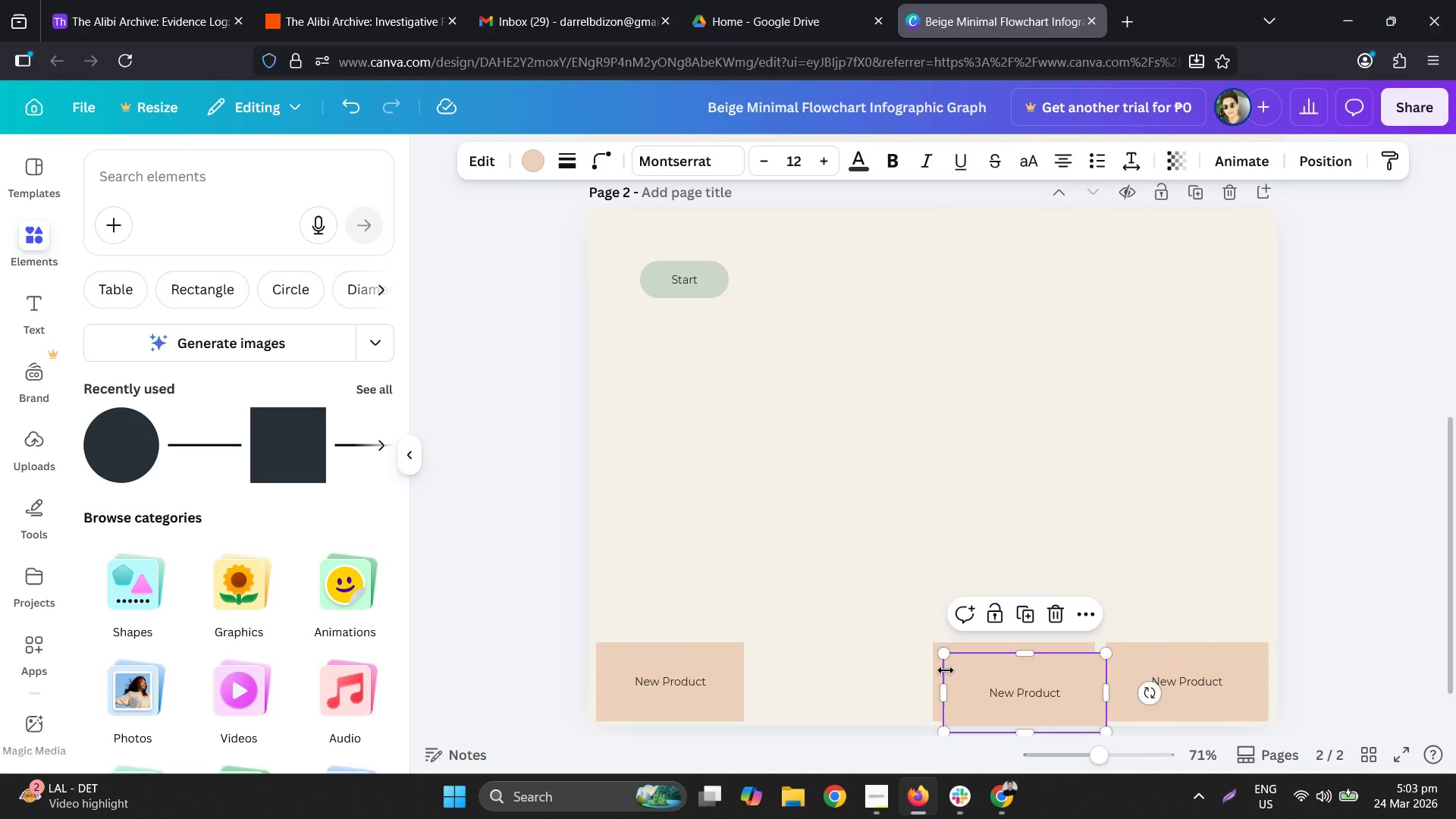 
key(Control+V)
 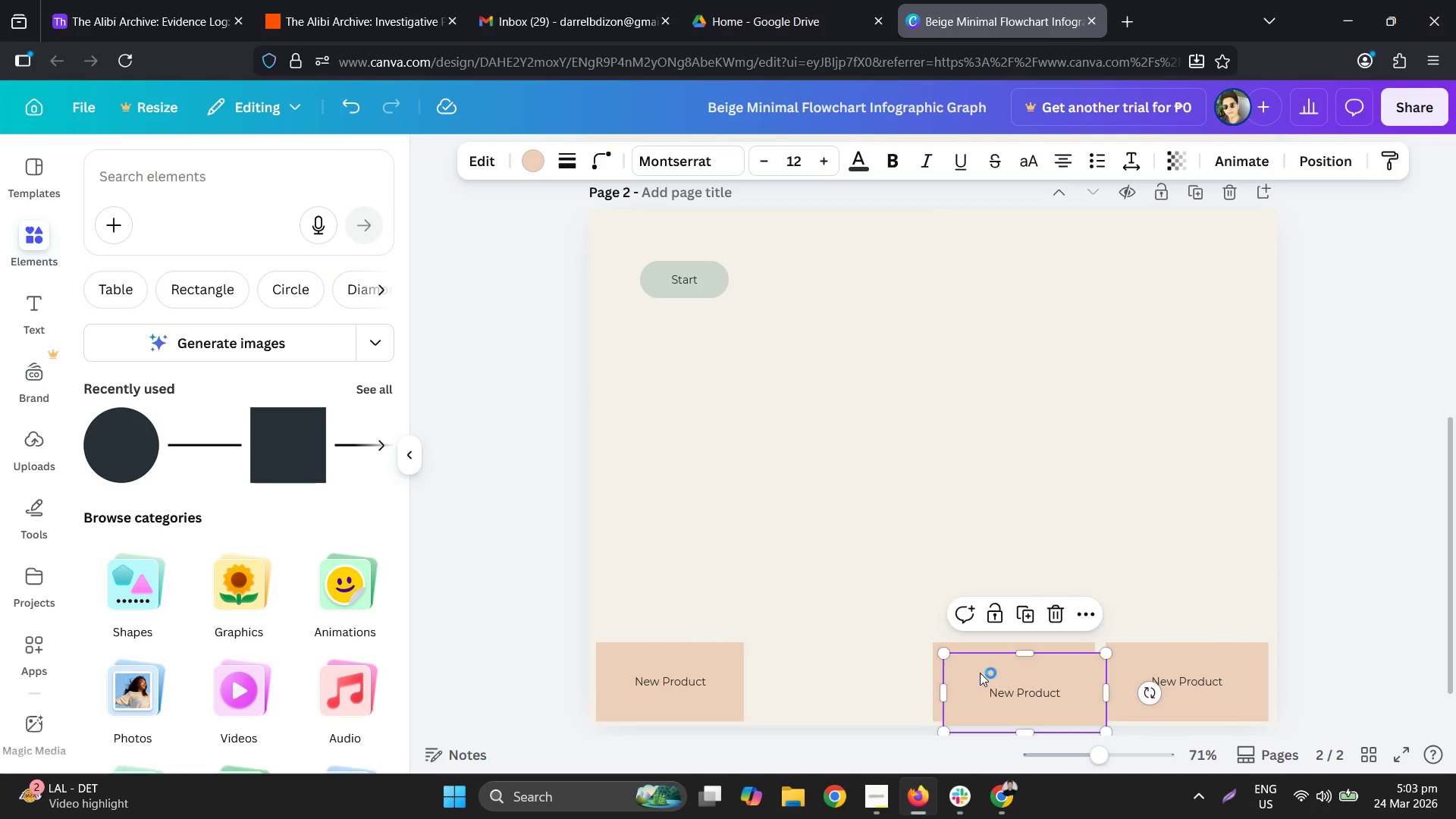 
left_click_drag(start_coordinate=[991, 675], to_coordinate=[807, 664])
 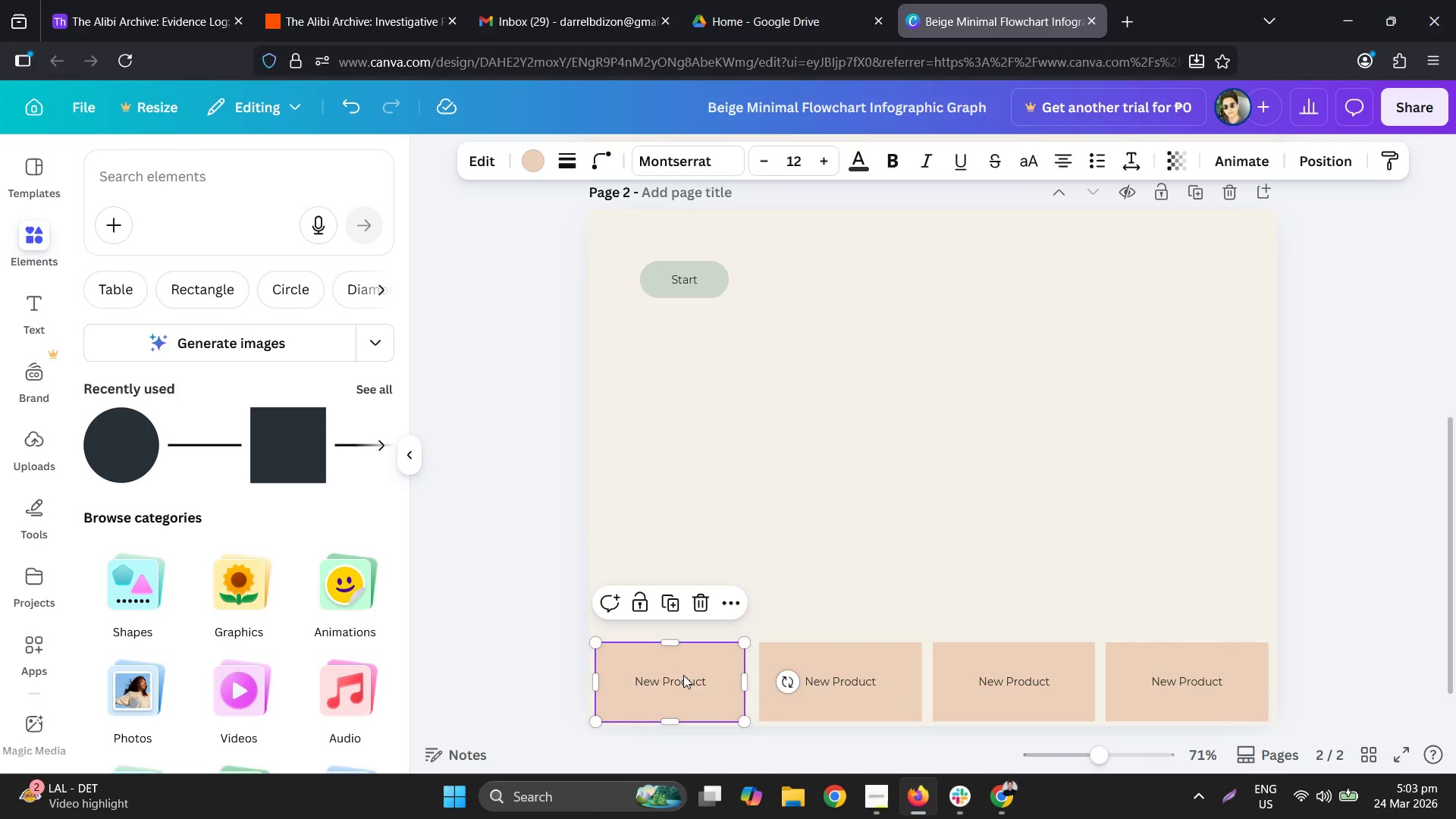 
key(Delete)
 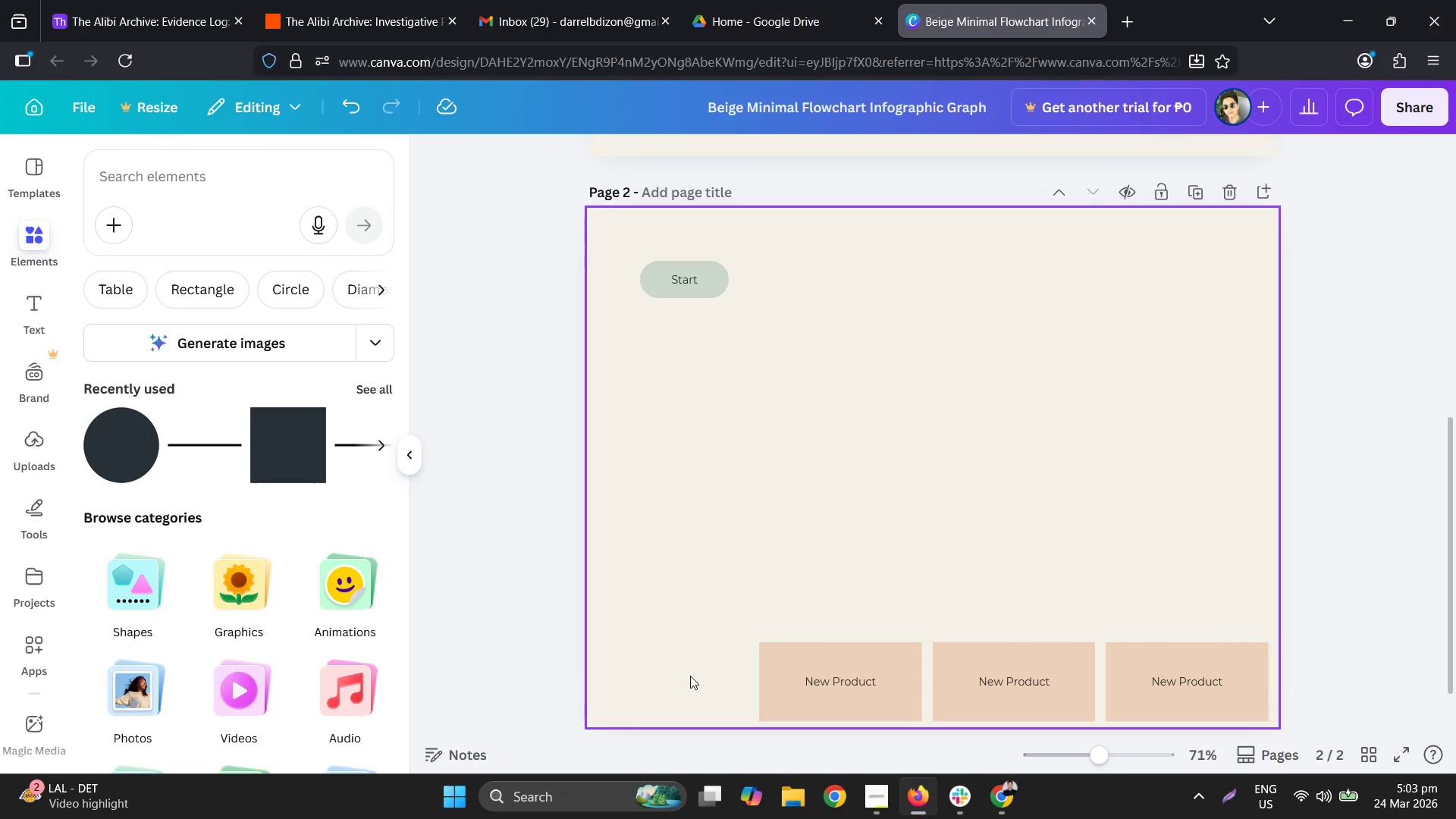 
key(Control+ControlLeft)
 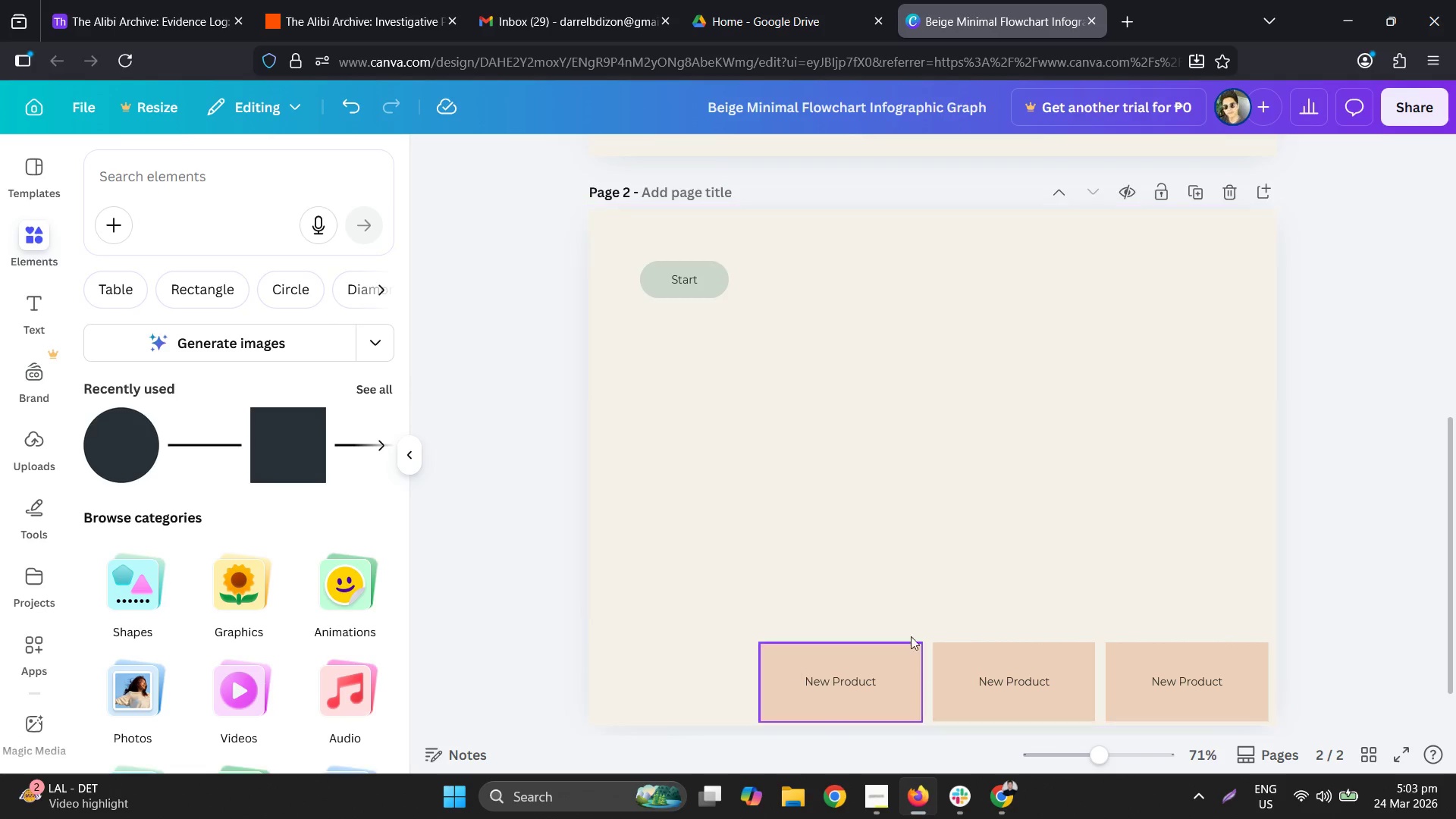 
key(Control+V)
 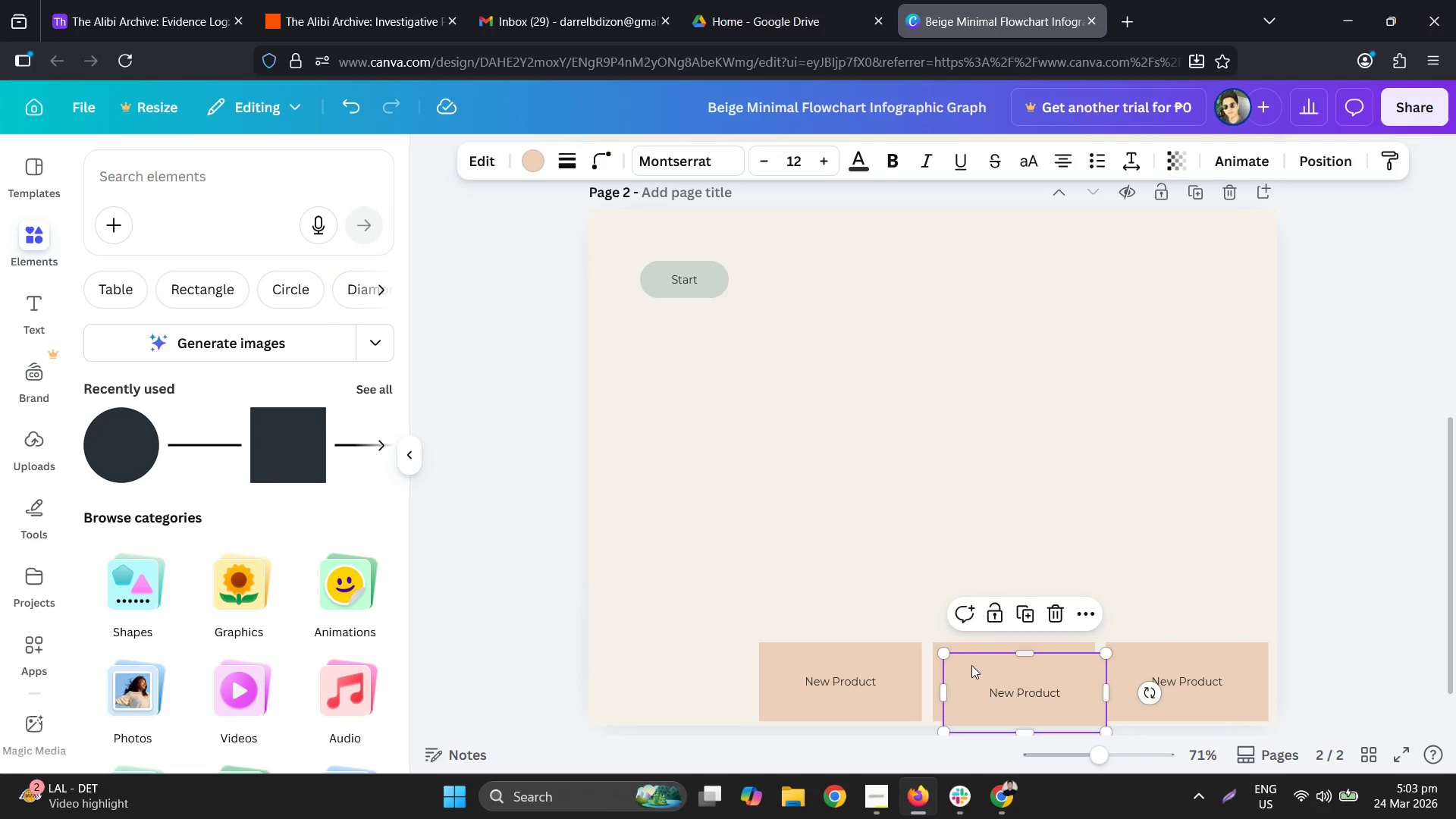 
left_click_drag(start_coordinate=[1002, 677], to_coordinate=[656, 664])
 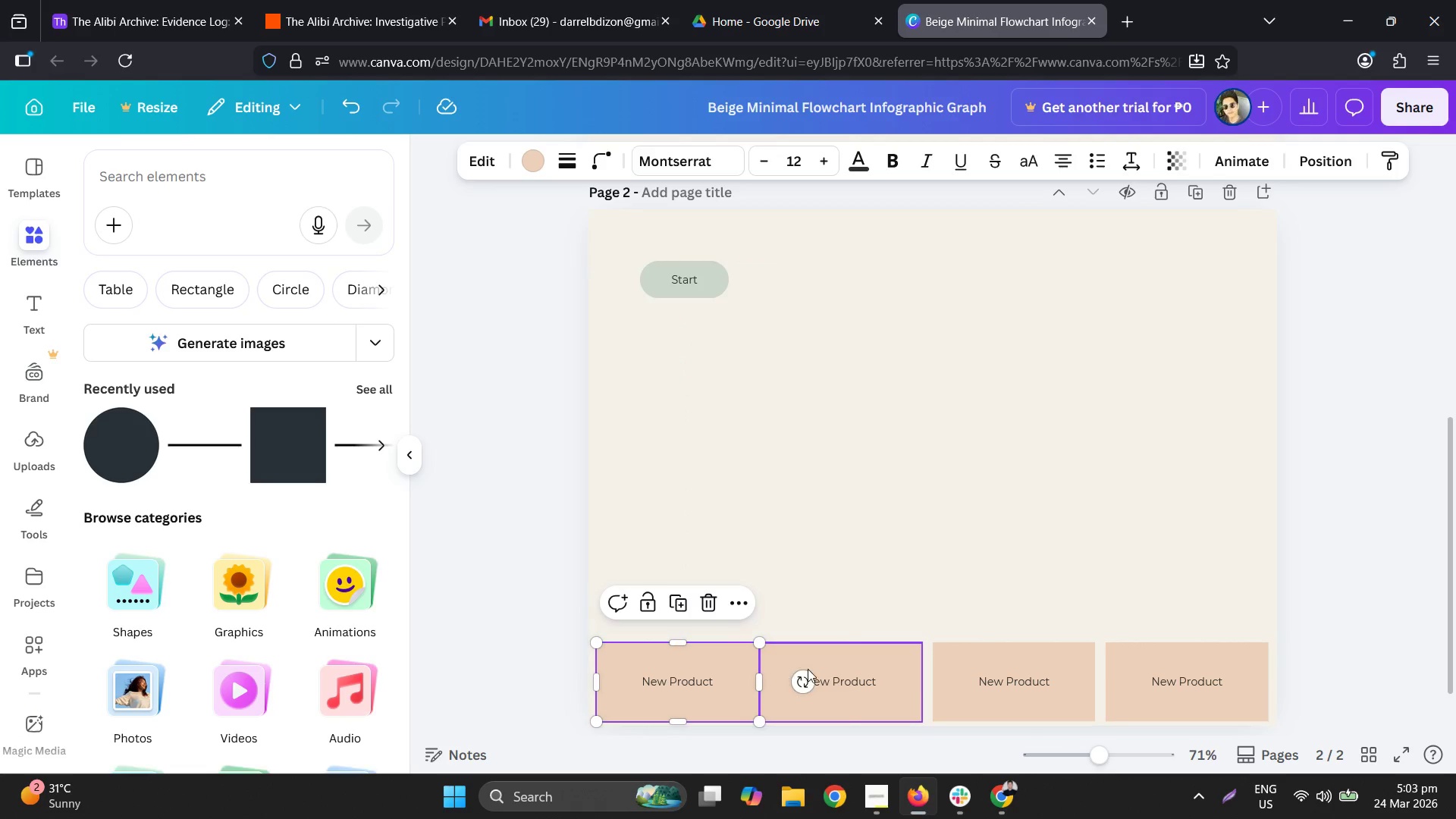 
left_click_drag(start_coordinate=[808, 669], to_coordinate=[813, 669])
 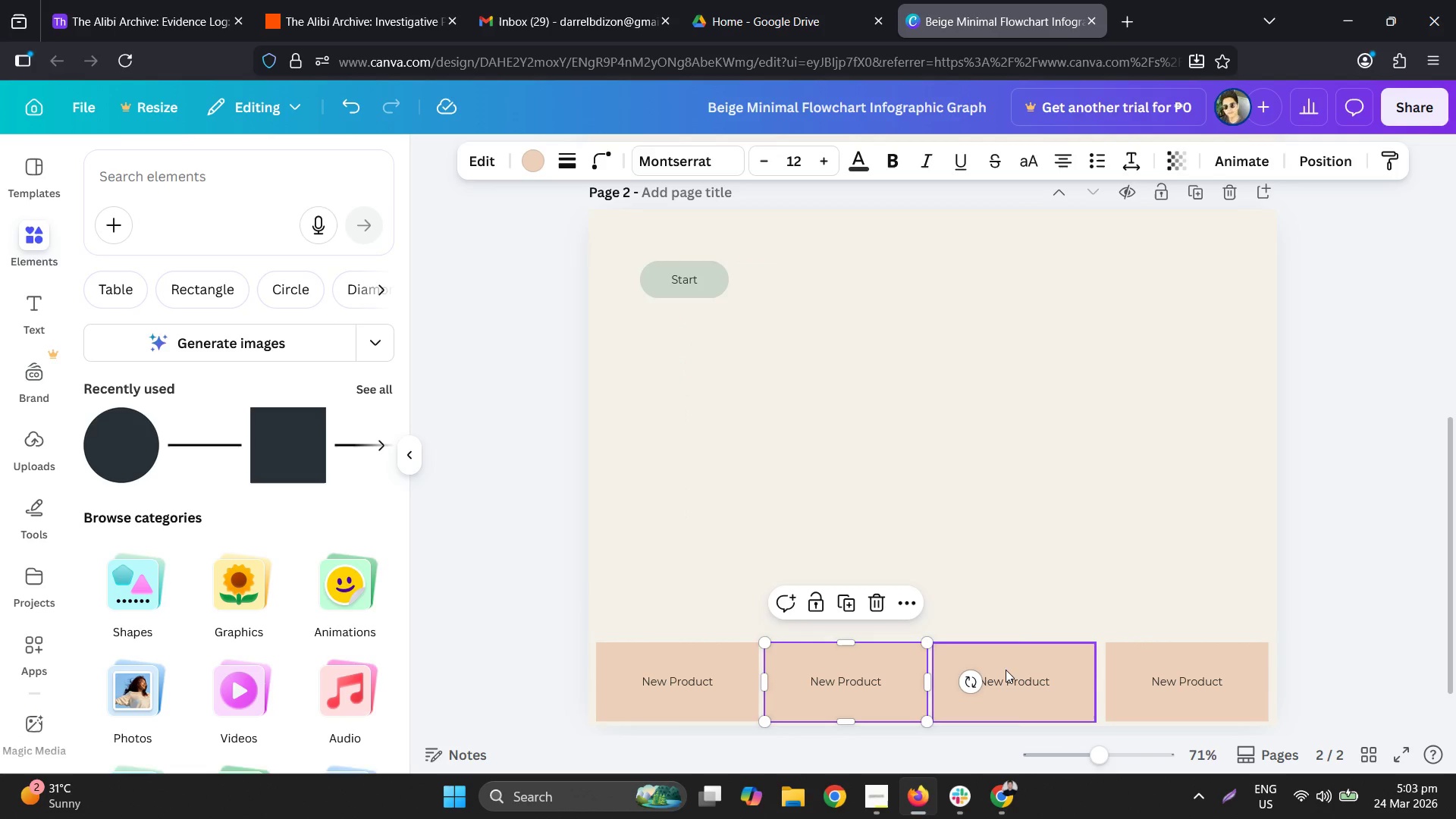 
left_click_drag(start_coordinate=[1009, 669], to_coordinate=[1013, 668])
 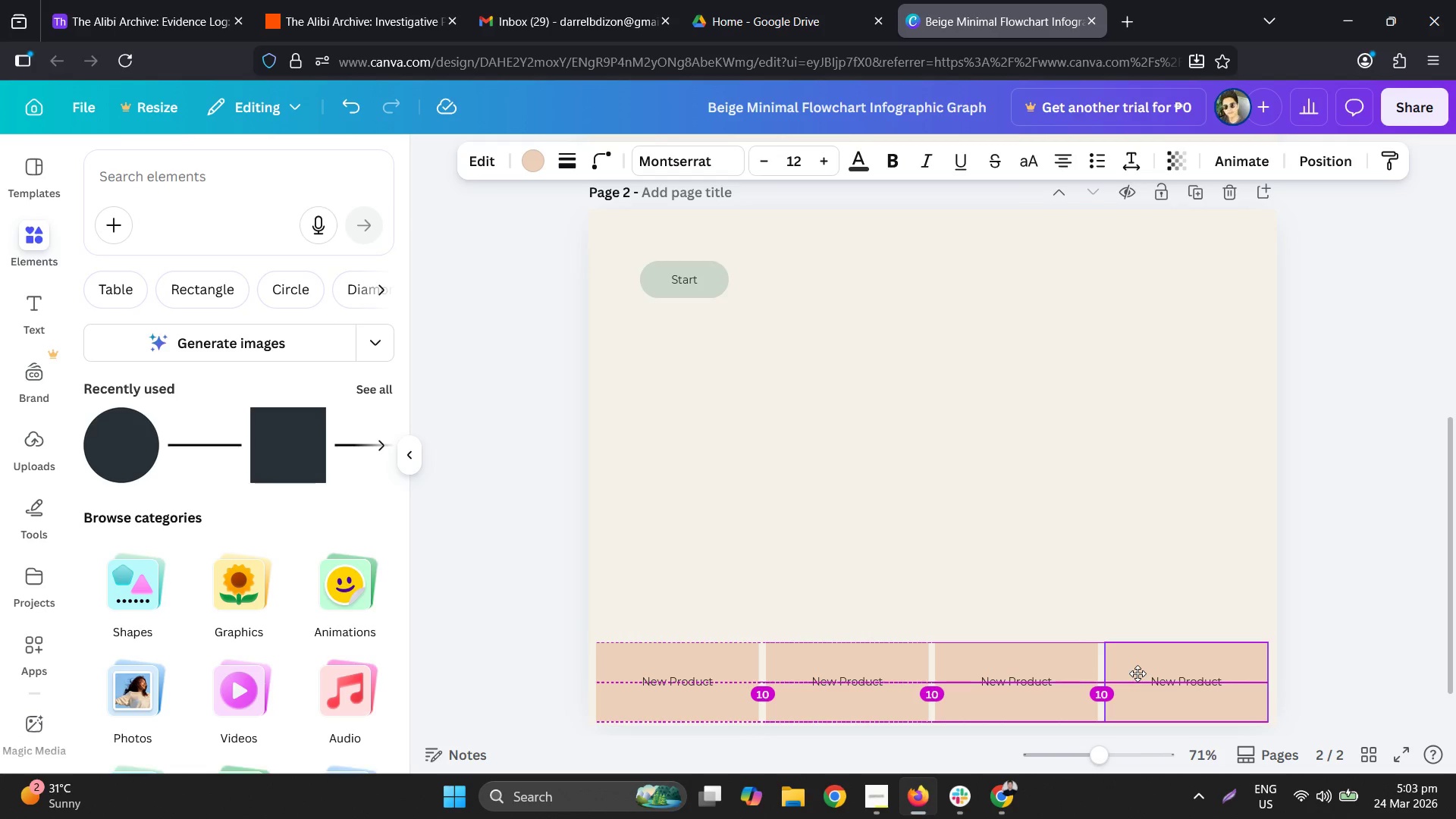 
wait(5.03)
 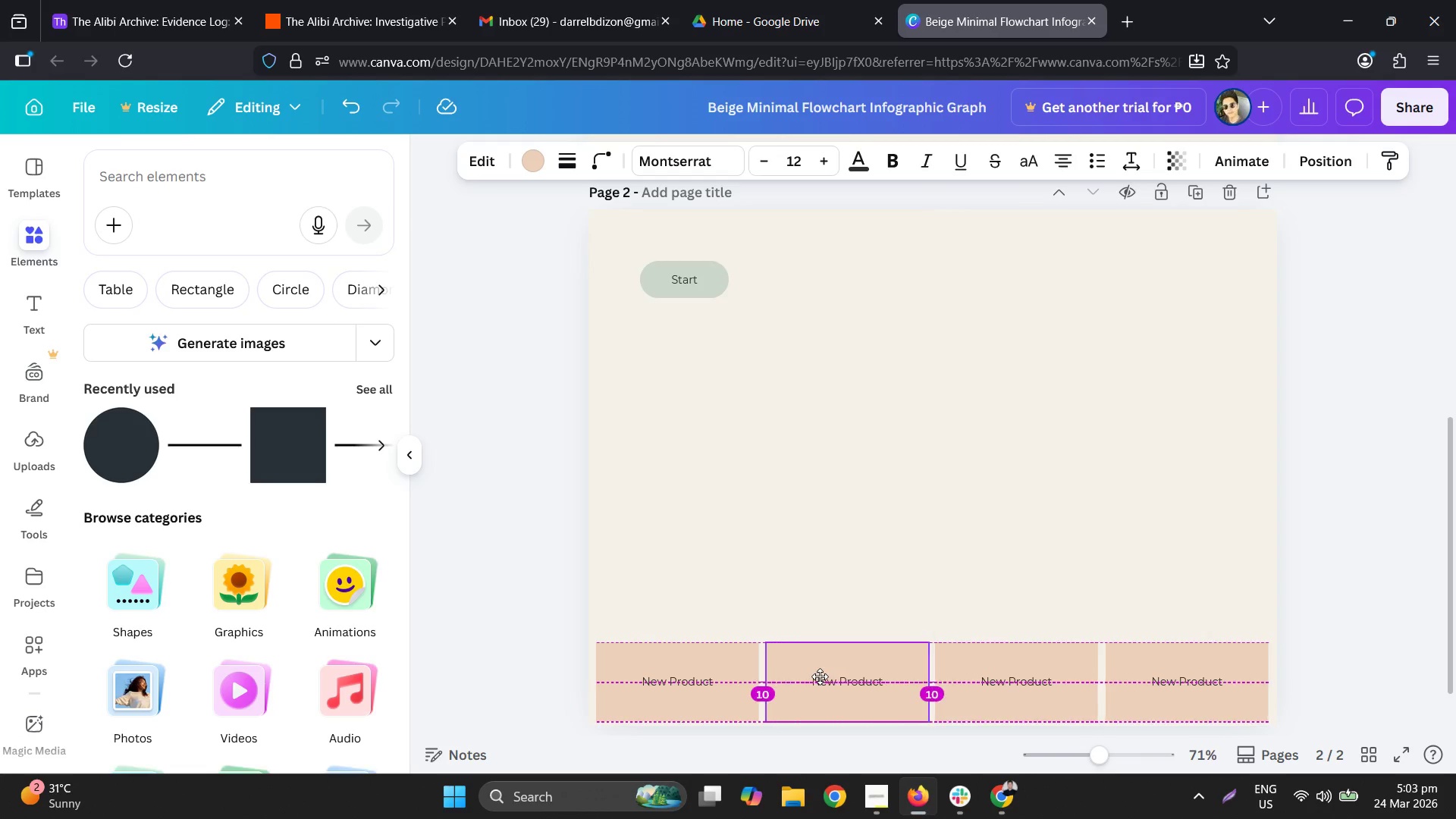 
left_click_drag(start_coordinate=[1262, 676], to_coordinate=[796, 639])
 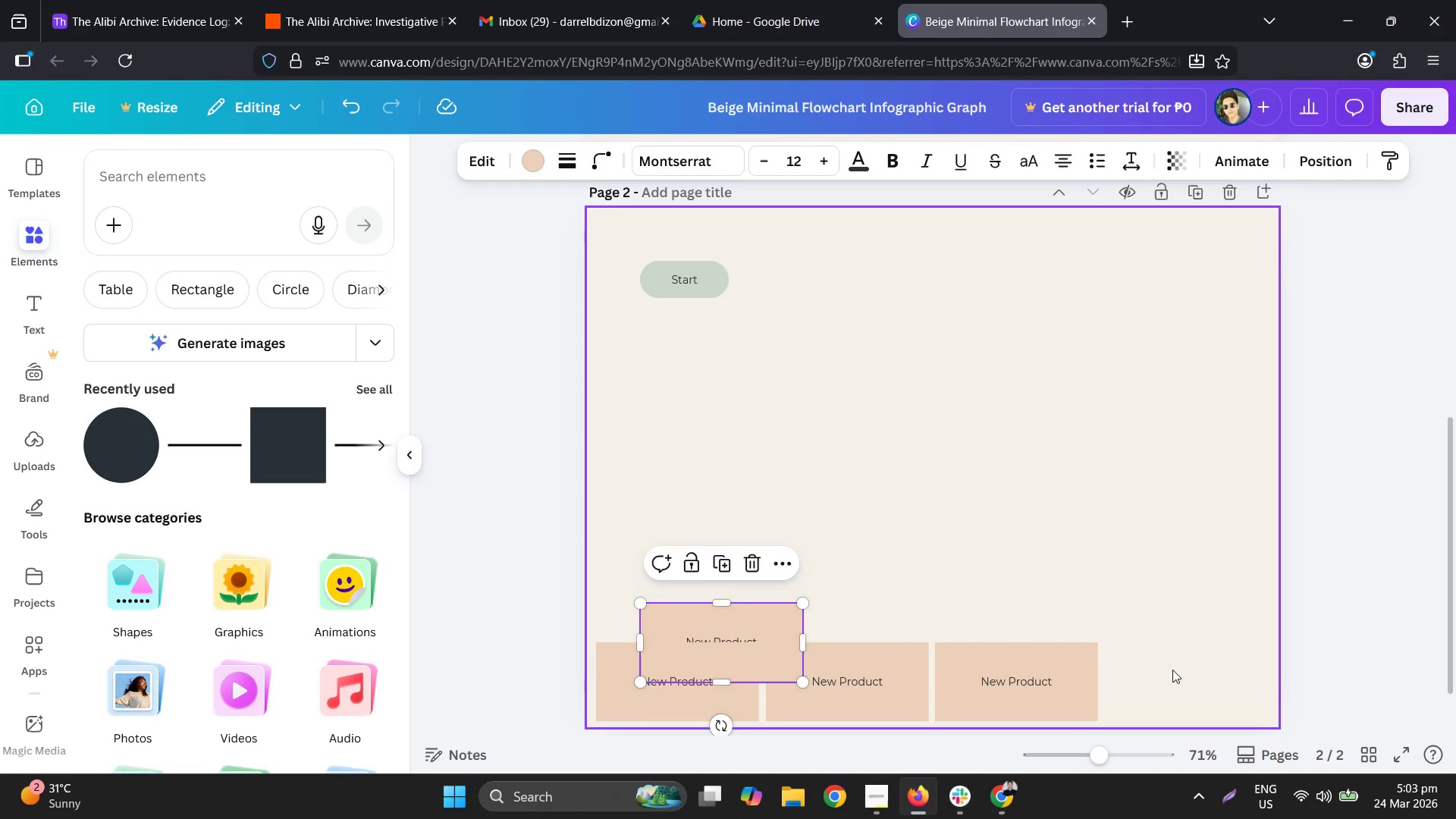 
key(Control+ControlLeft)
 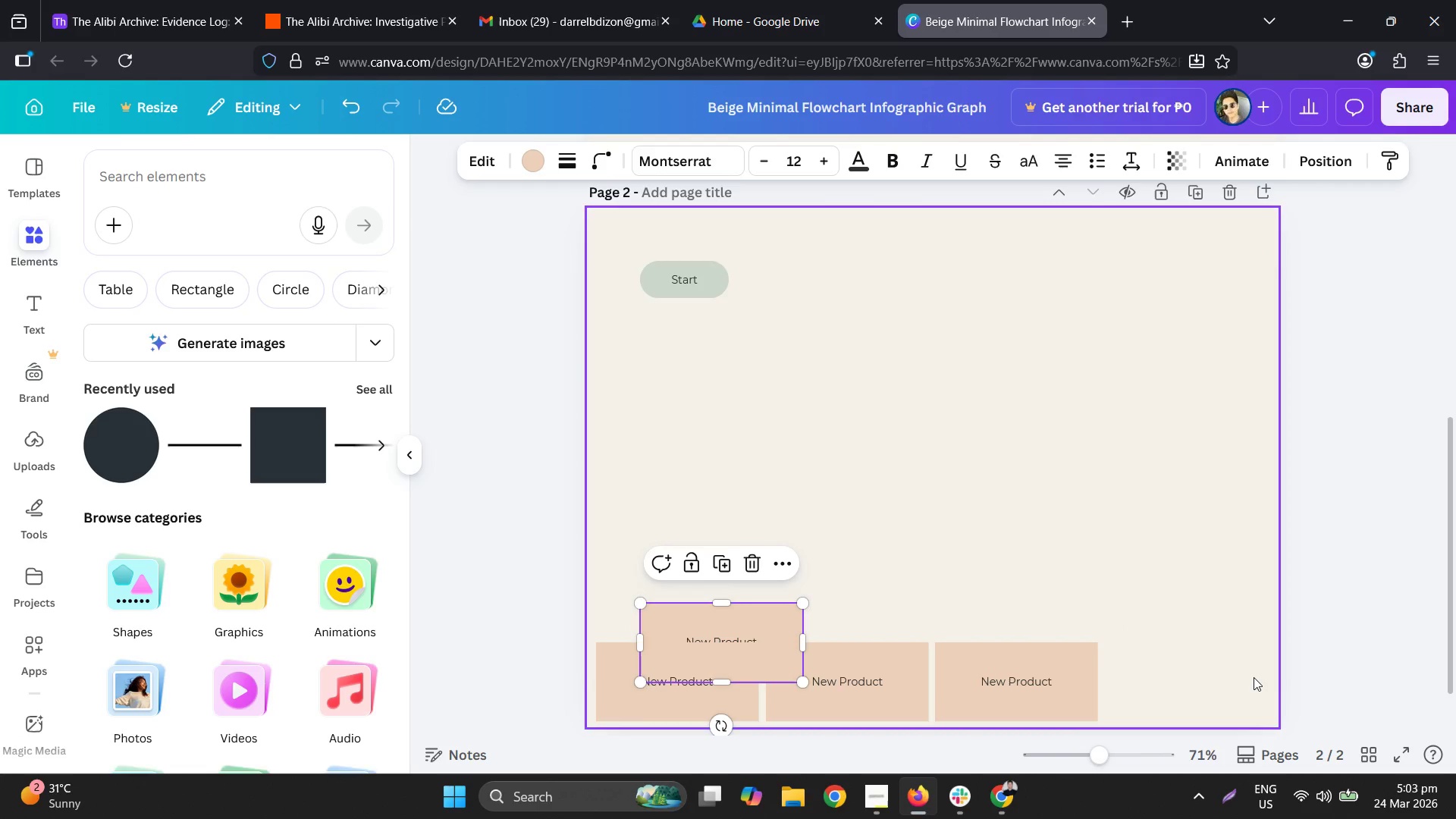 
key(Control+ControlLeft)
 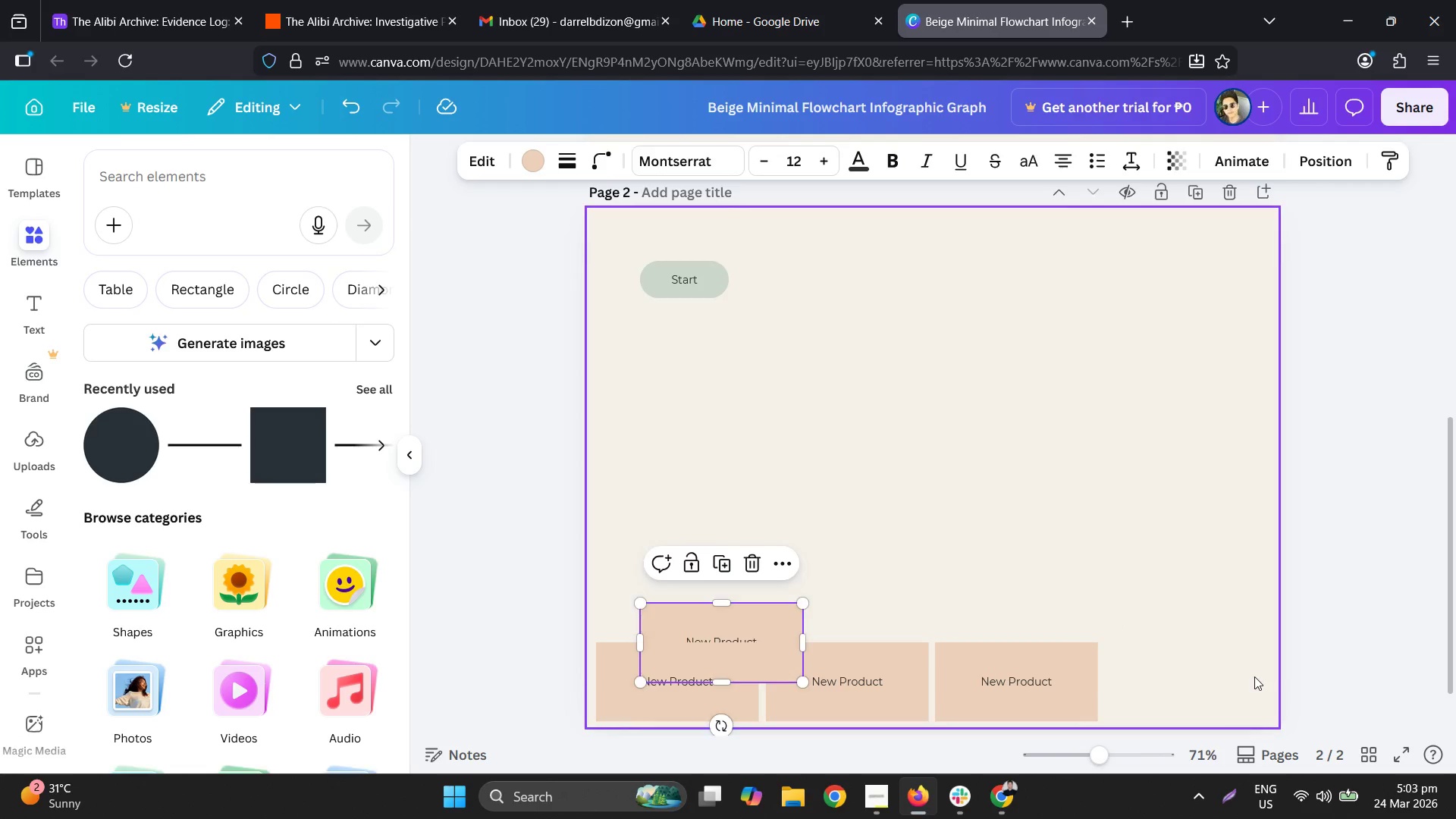 
key(Control+Z)
 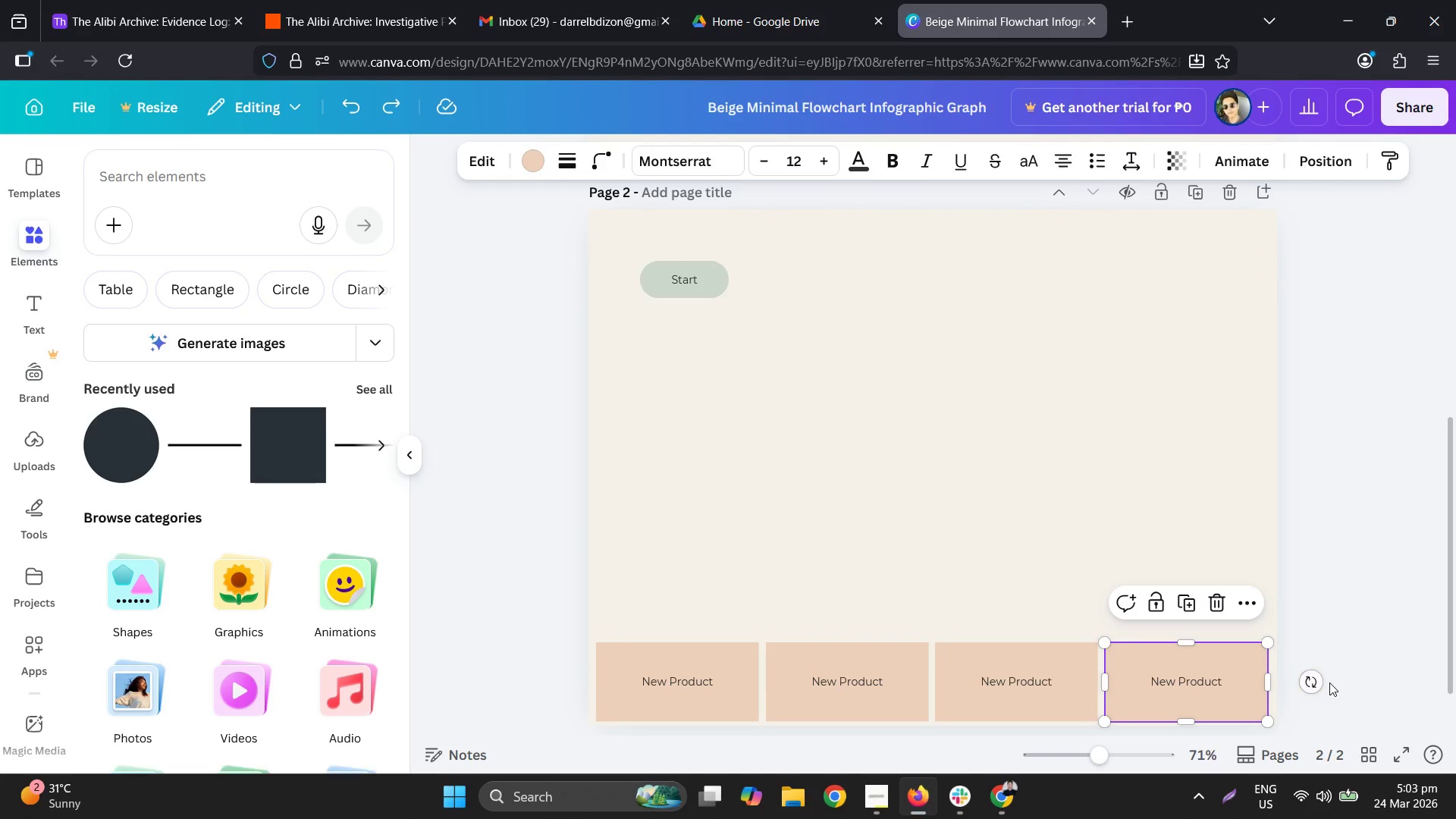 
left_click([1350, 661])
 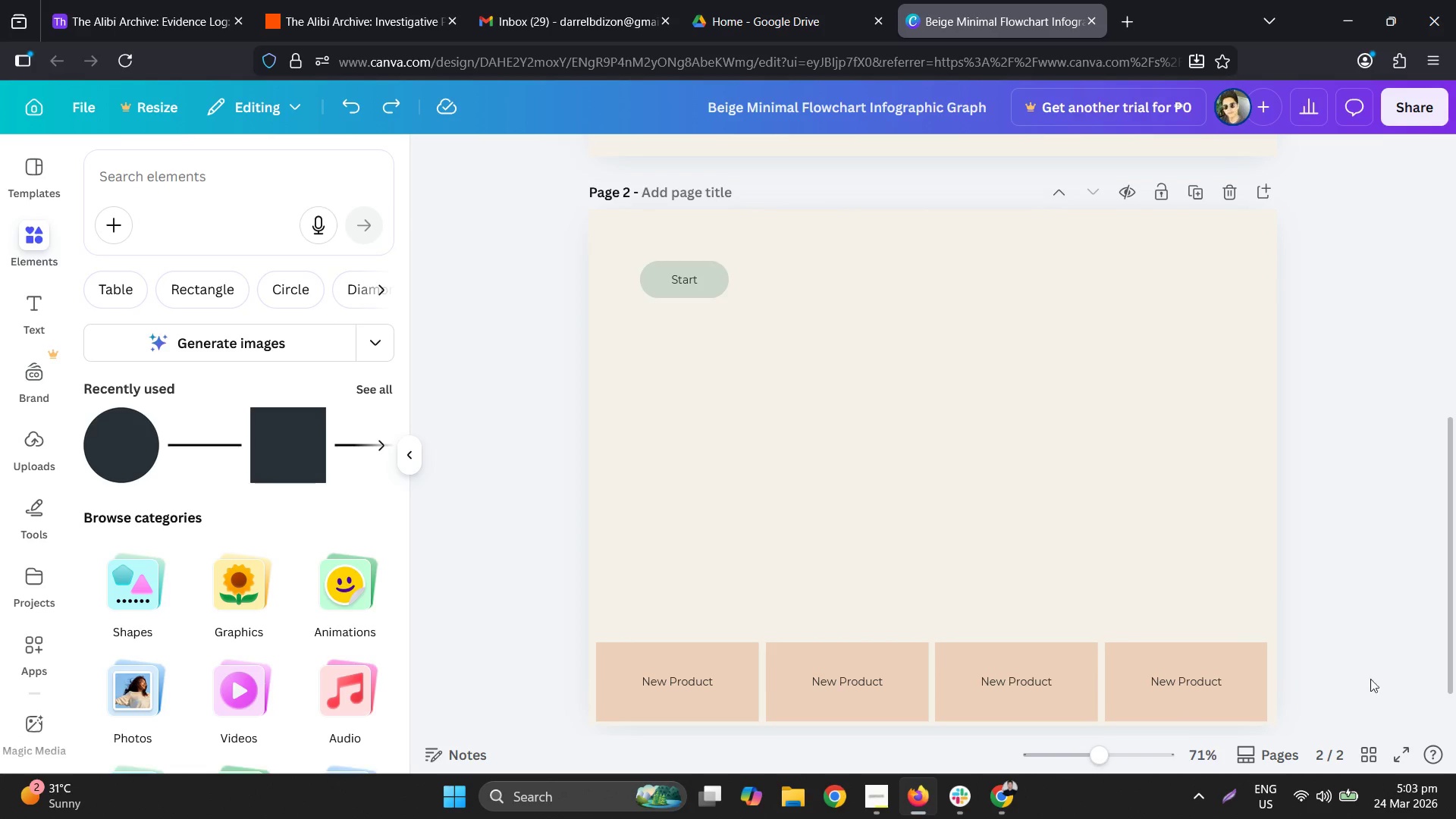 
left_click_drag(start_coordinate=[1377, 686], to_coordinate=[580, 618])
 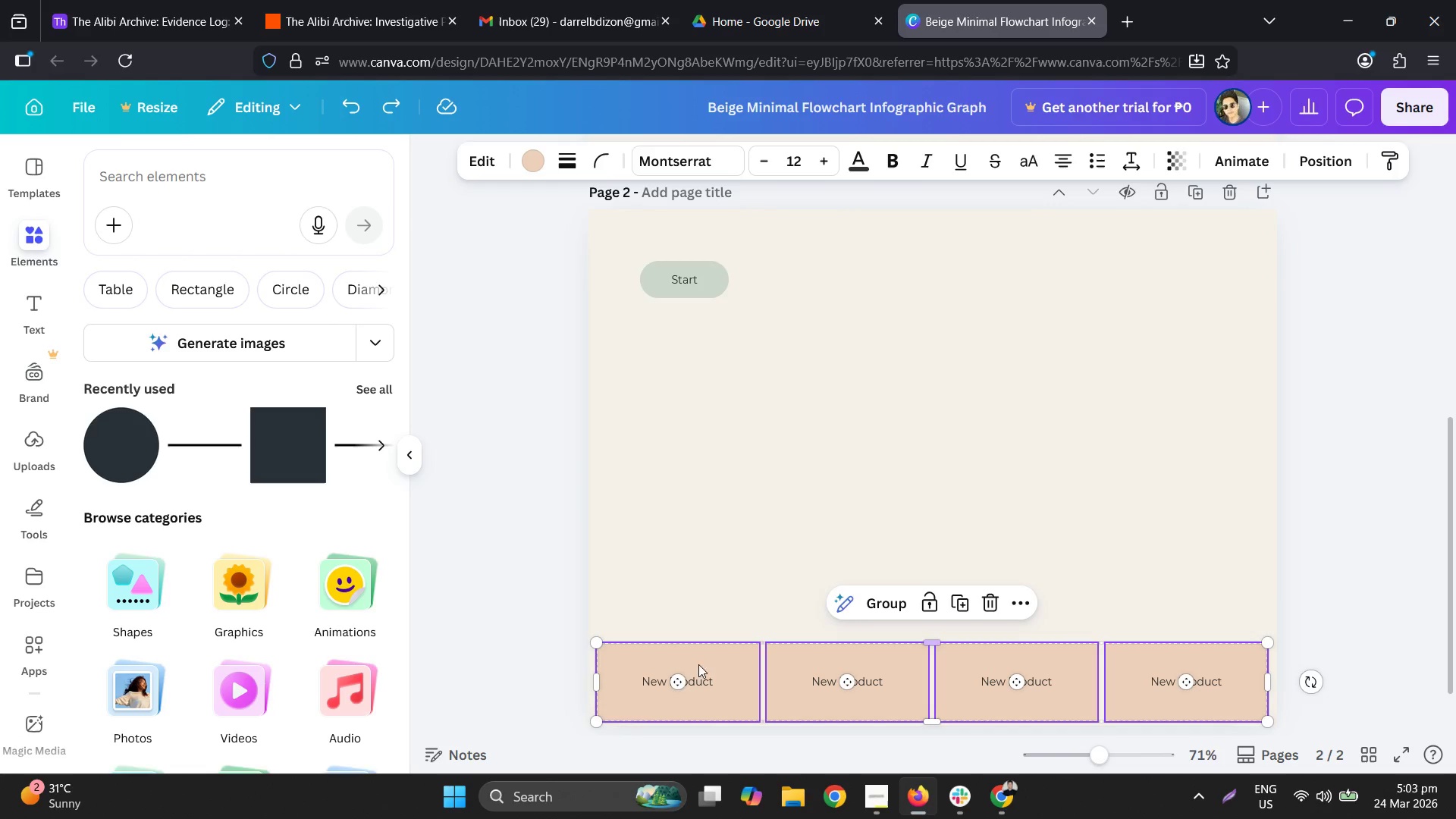 
left_click_drag(start_coordinate=[680, 674], to_coordinate=[692, 674])
 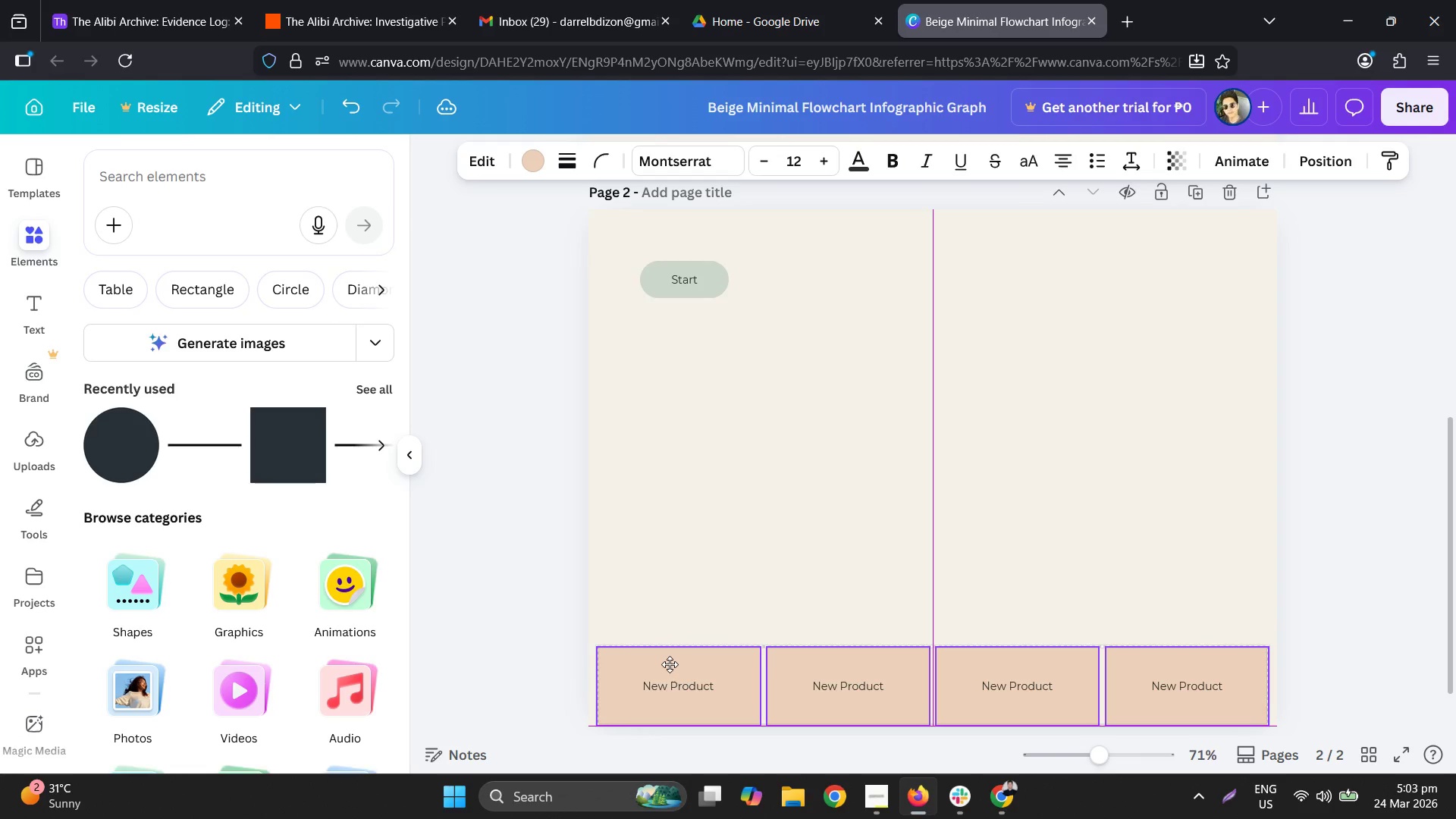 
wait(10.3)
 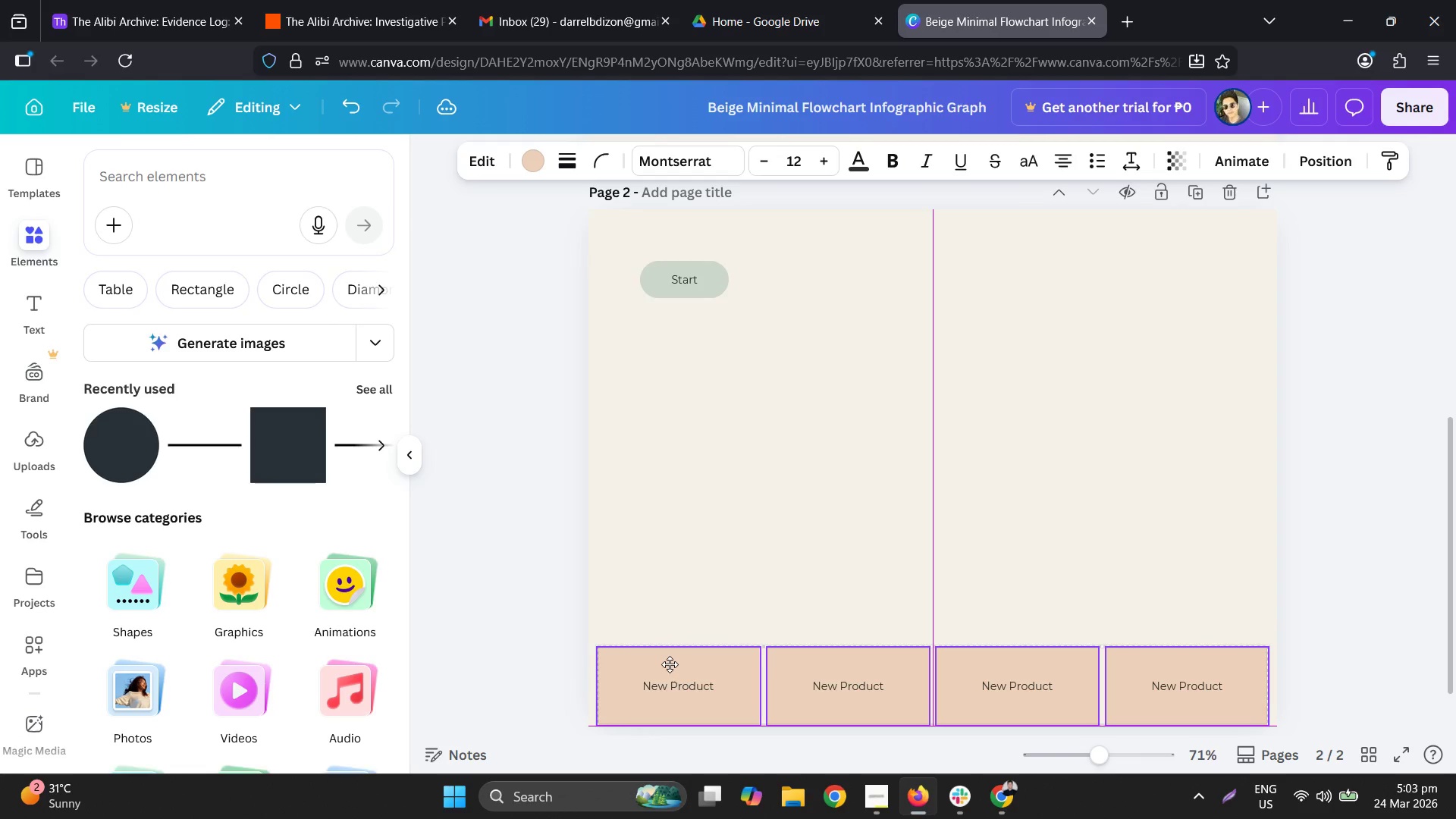 
left_click([643, 556])
 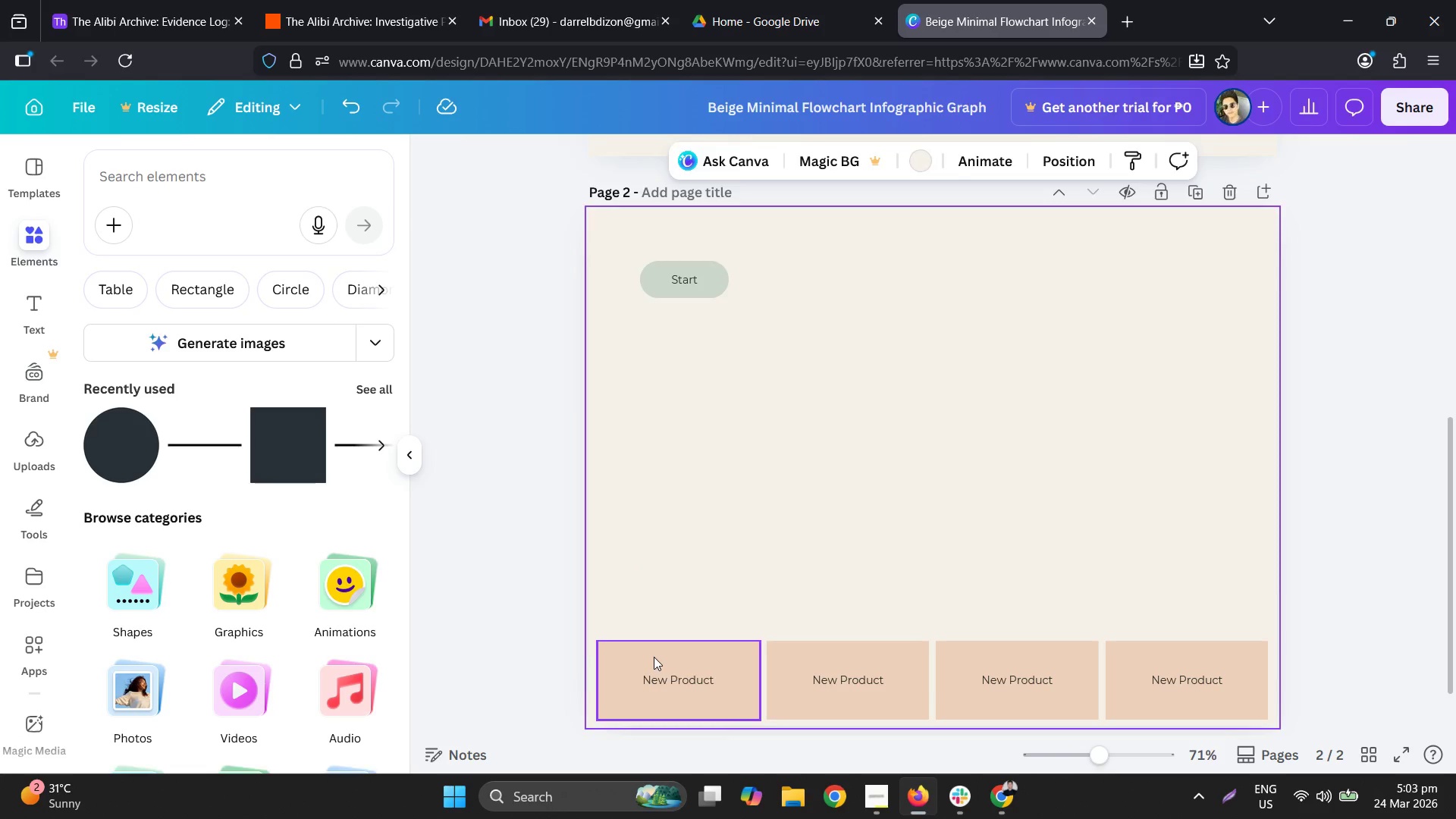 
hold_key(key=ControlLeft, duration=0.58)
double_click([839, 676])
 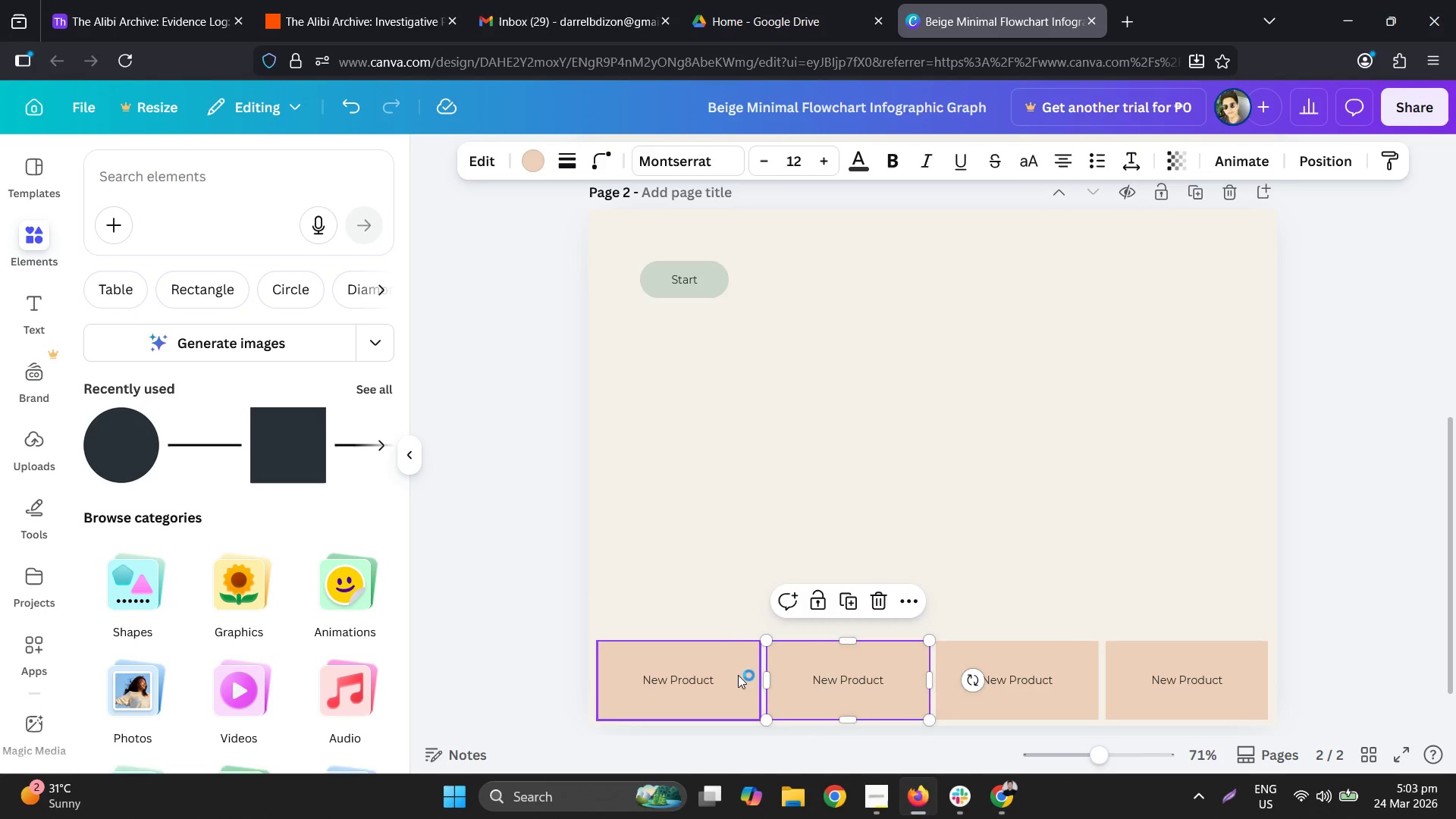 
left_click([738, 674])
 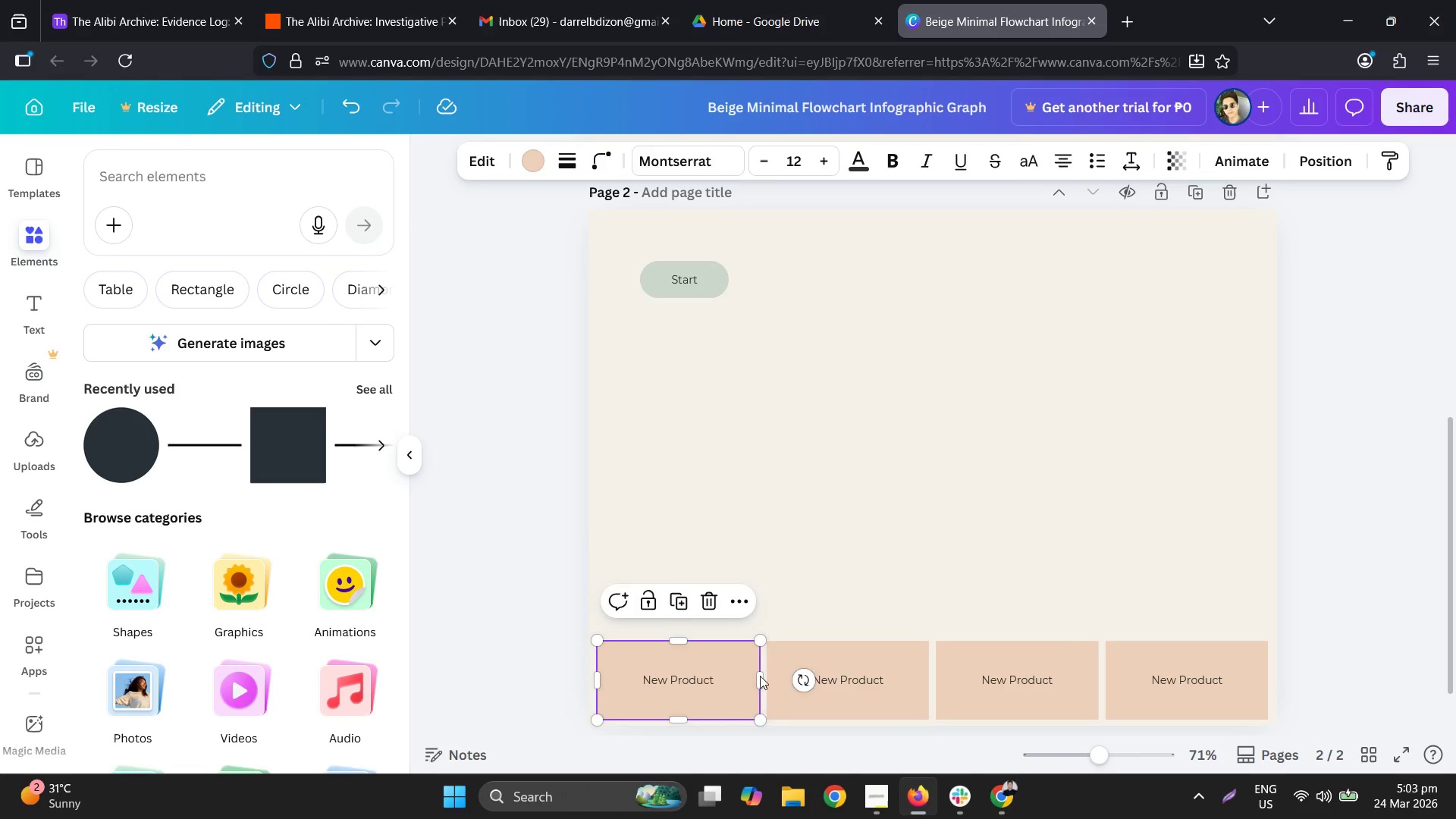 
hold_key(key=ShiftLeft, duration=1.11)
double_click([868, 683])
 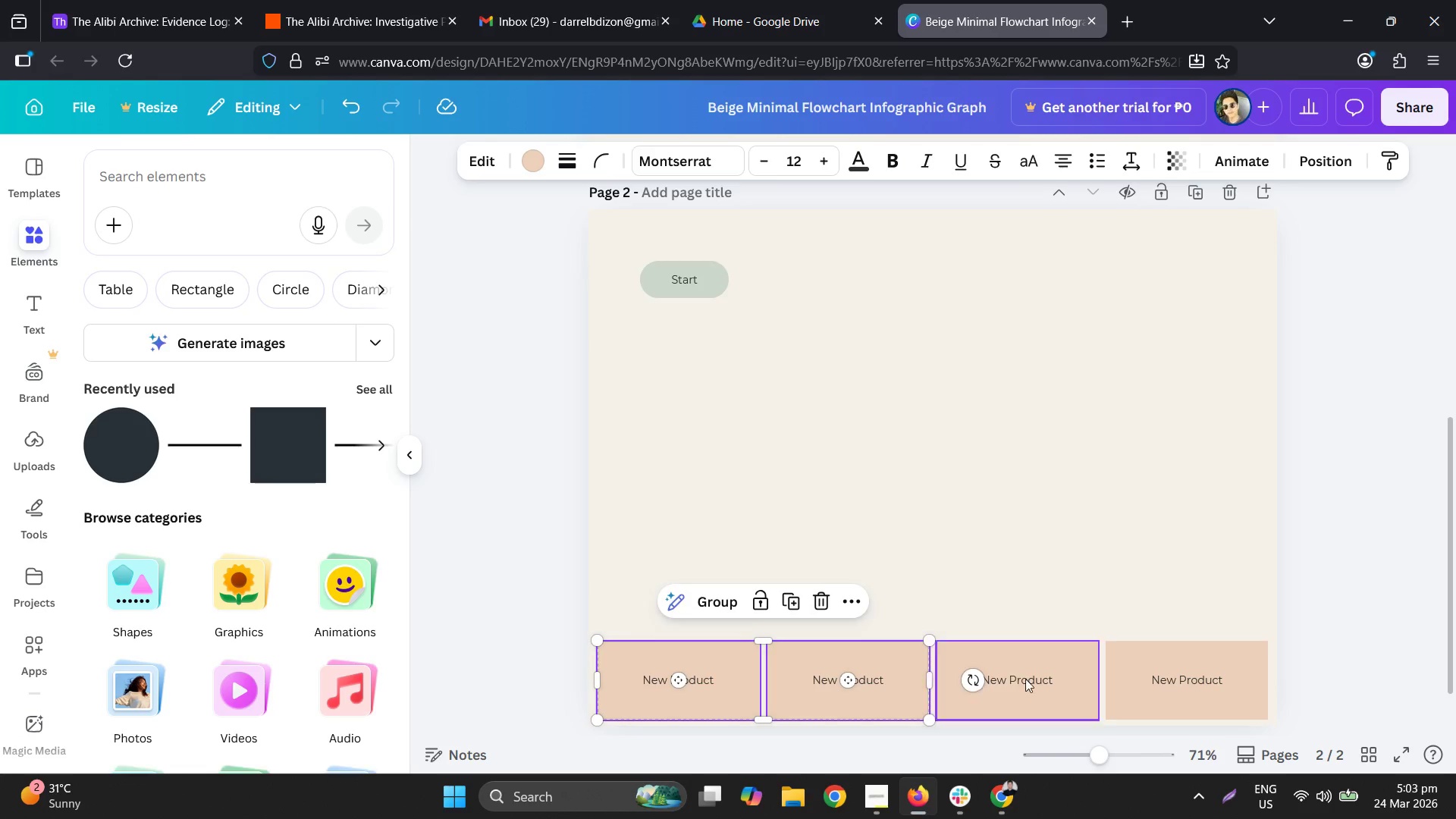 
triple_click([1025, 678])
 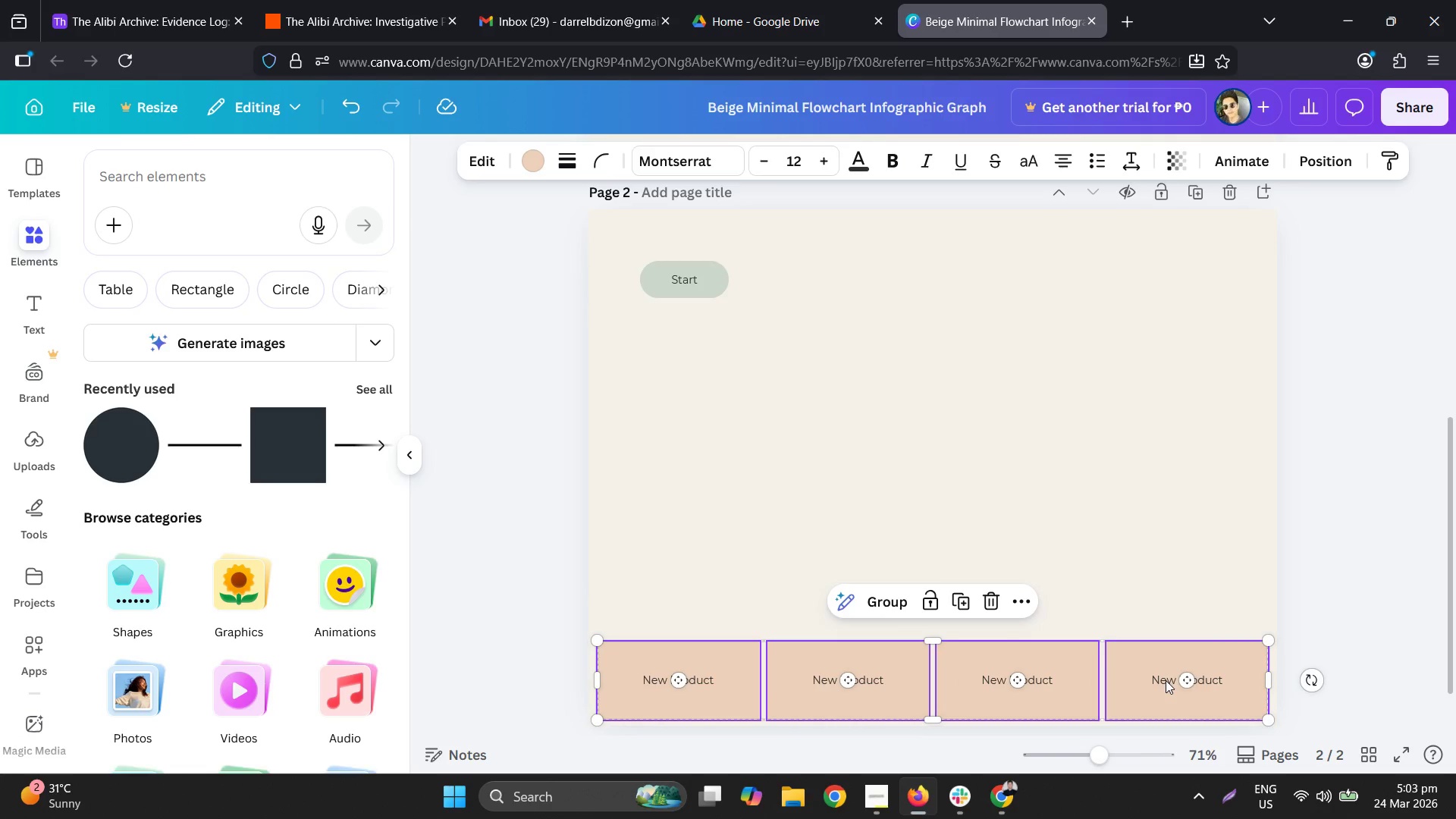 
key(Control+C)
 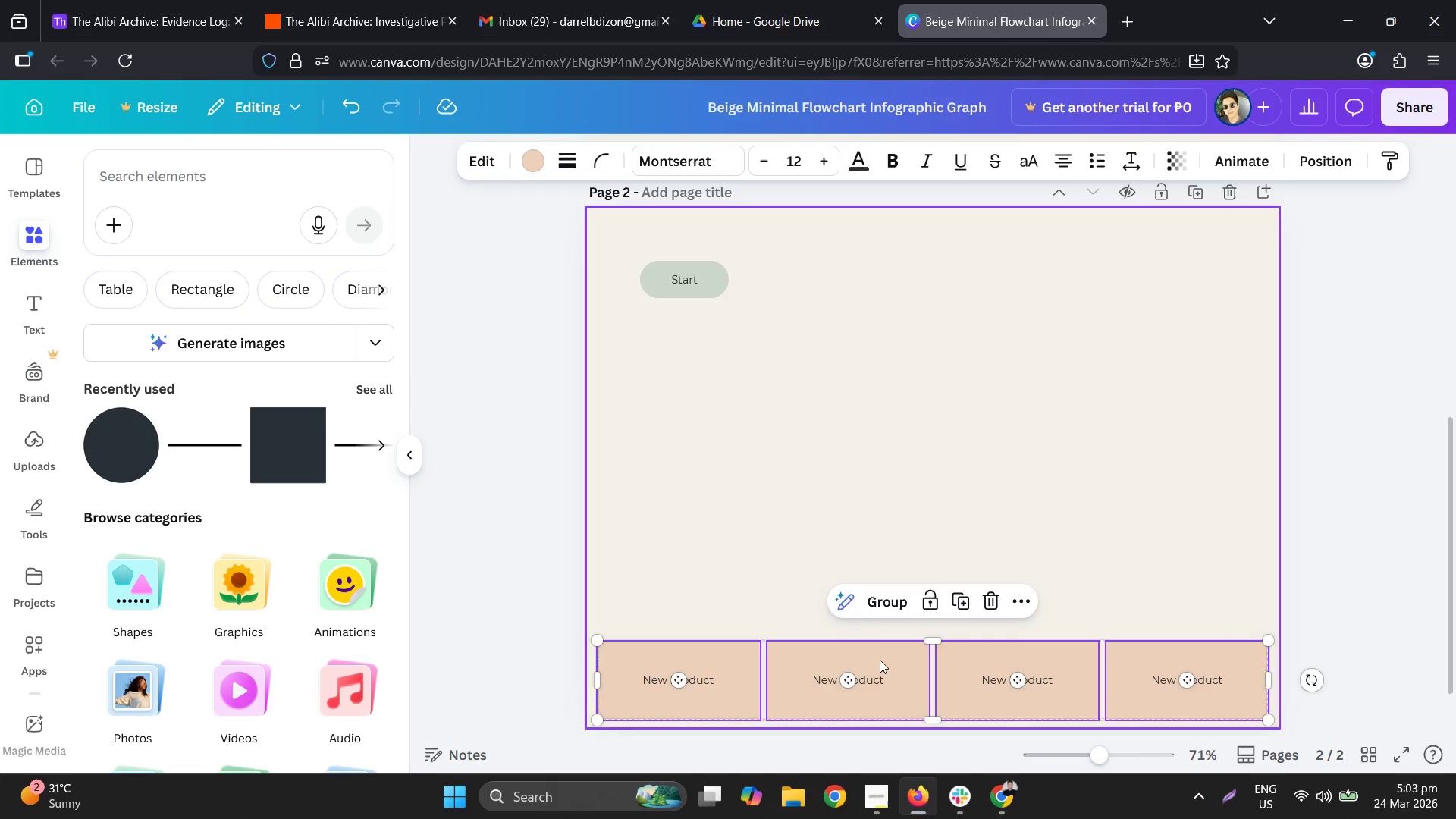 
key(Control+ControlLeft)
 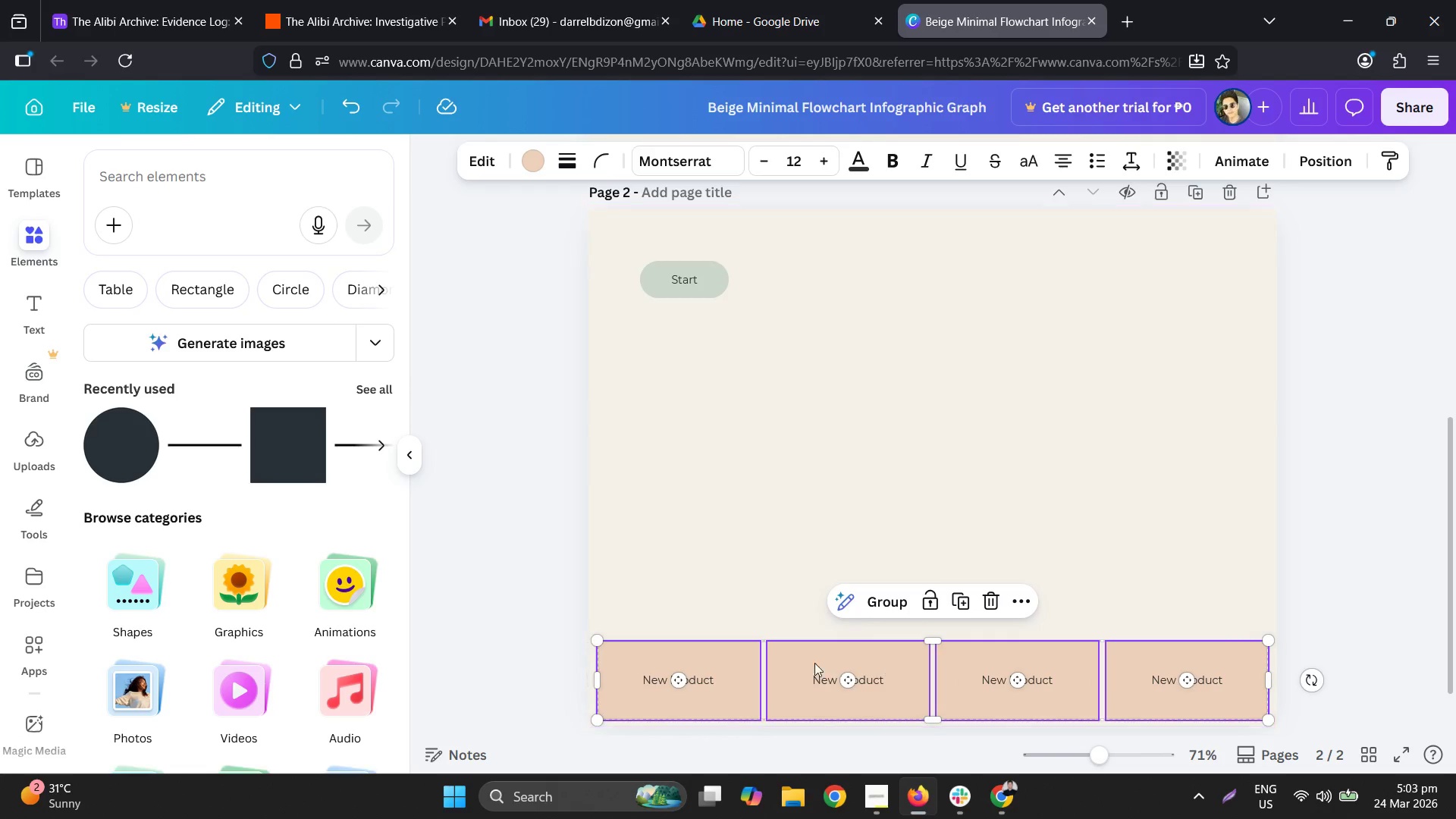 
key(Control+V)
 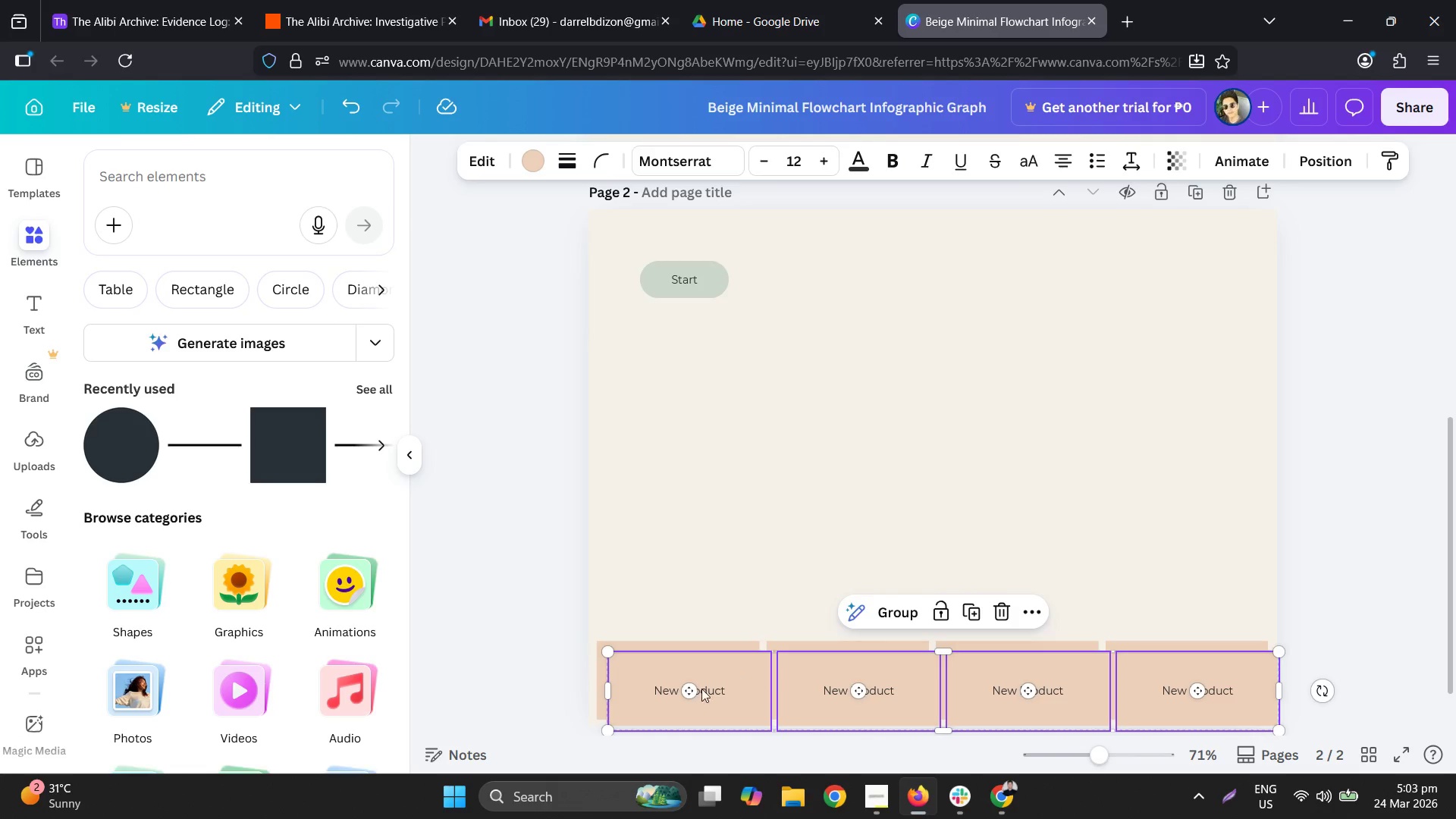 
left_click_drag(start_coordinate=[692, 698], to_coordinate=[686, 624])
 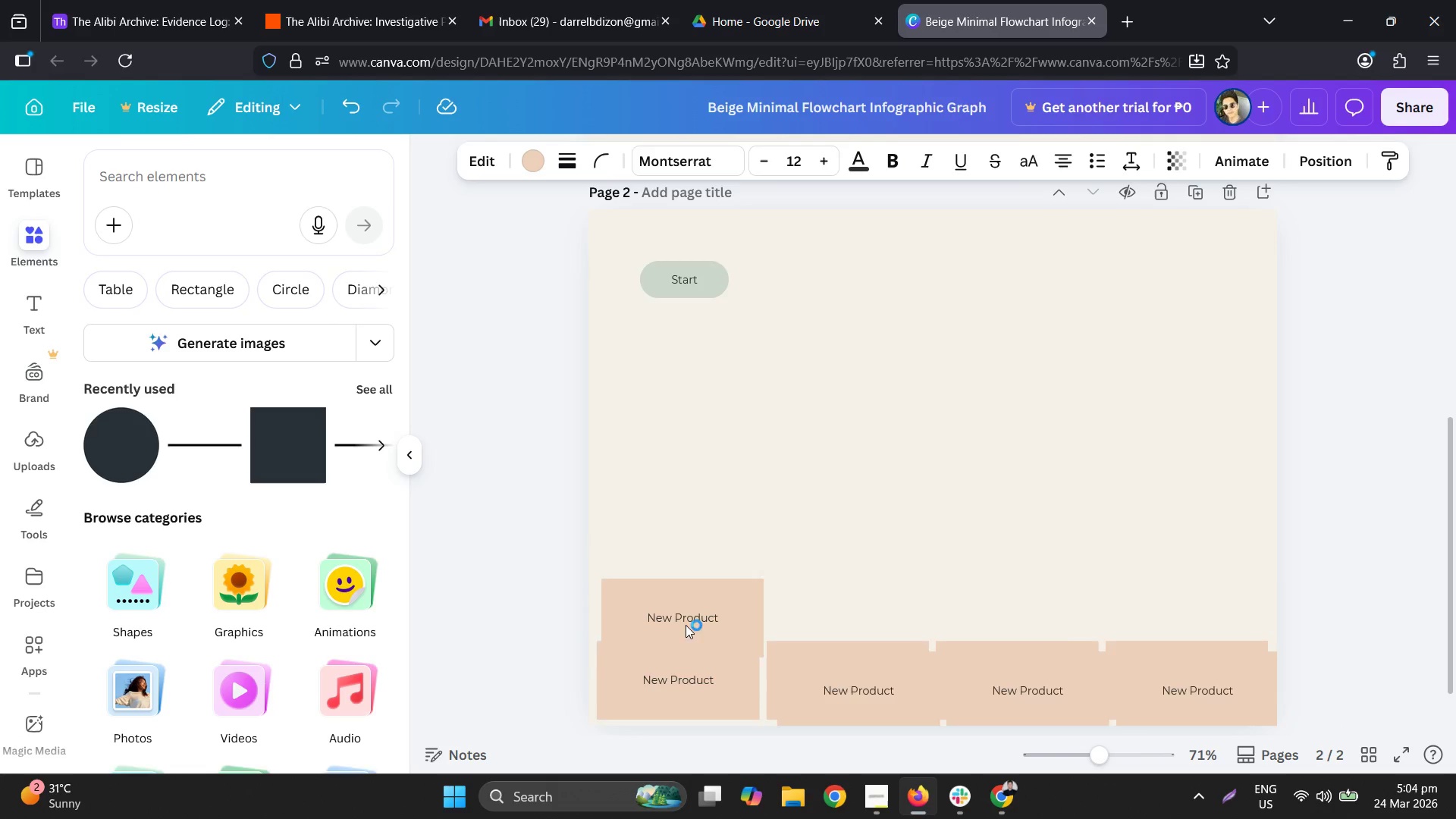 
key(Control+ControlLeft)
 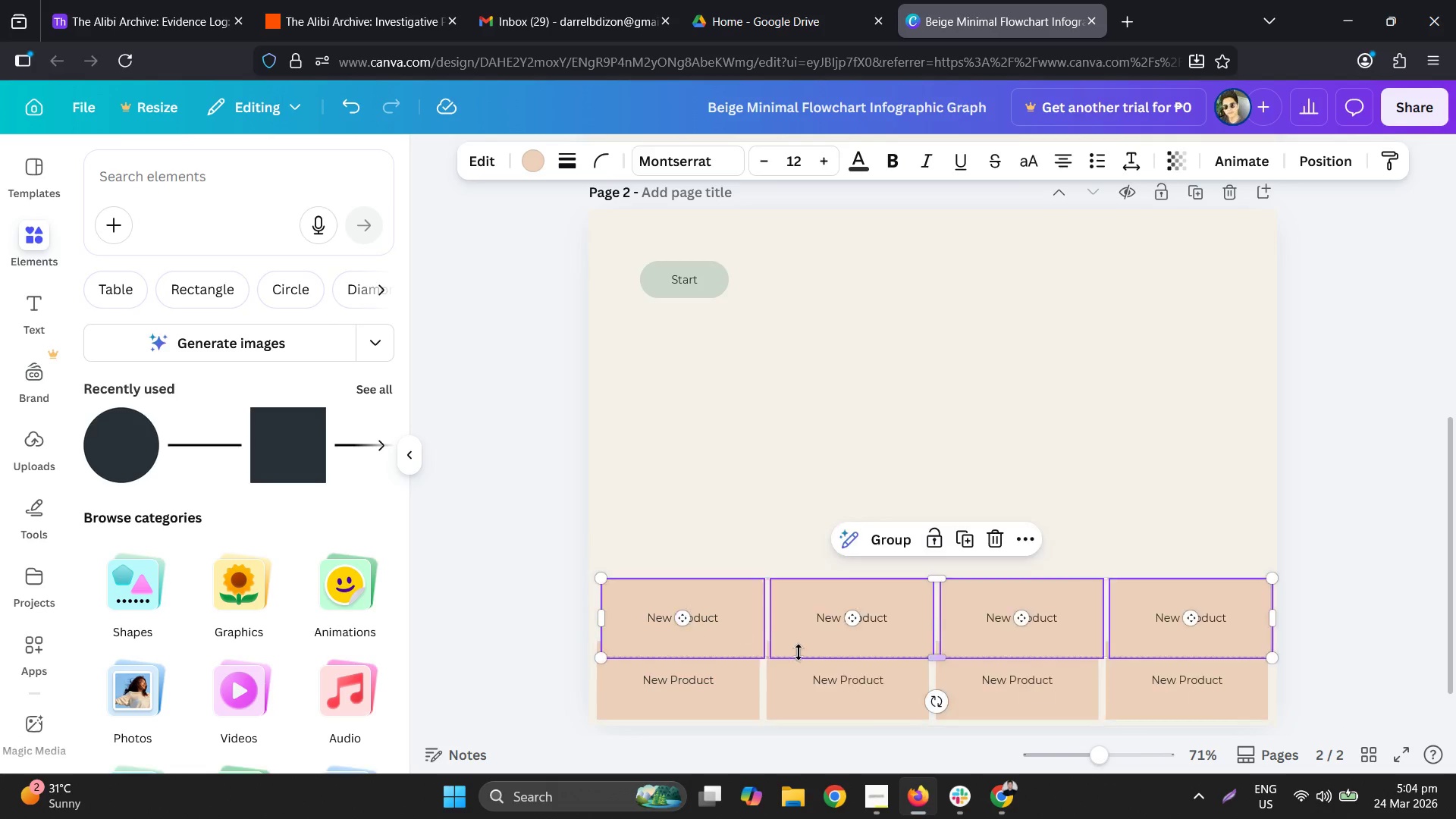 
key(Control+Z)
 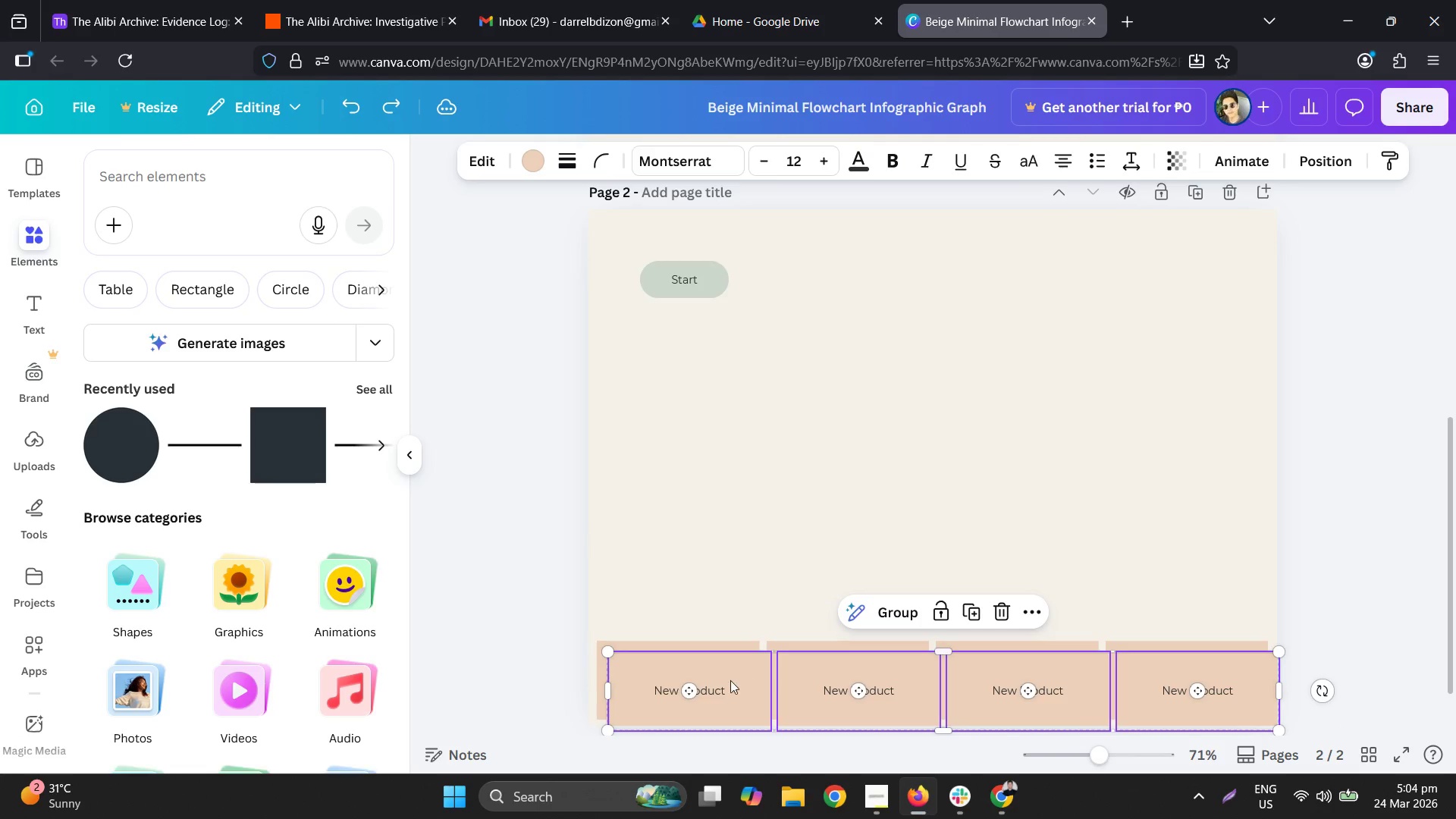 
left_click_drag(start_coordinate=[716, 703], to_coordinate=[703, 600])
 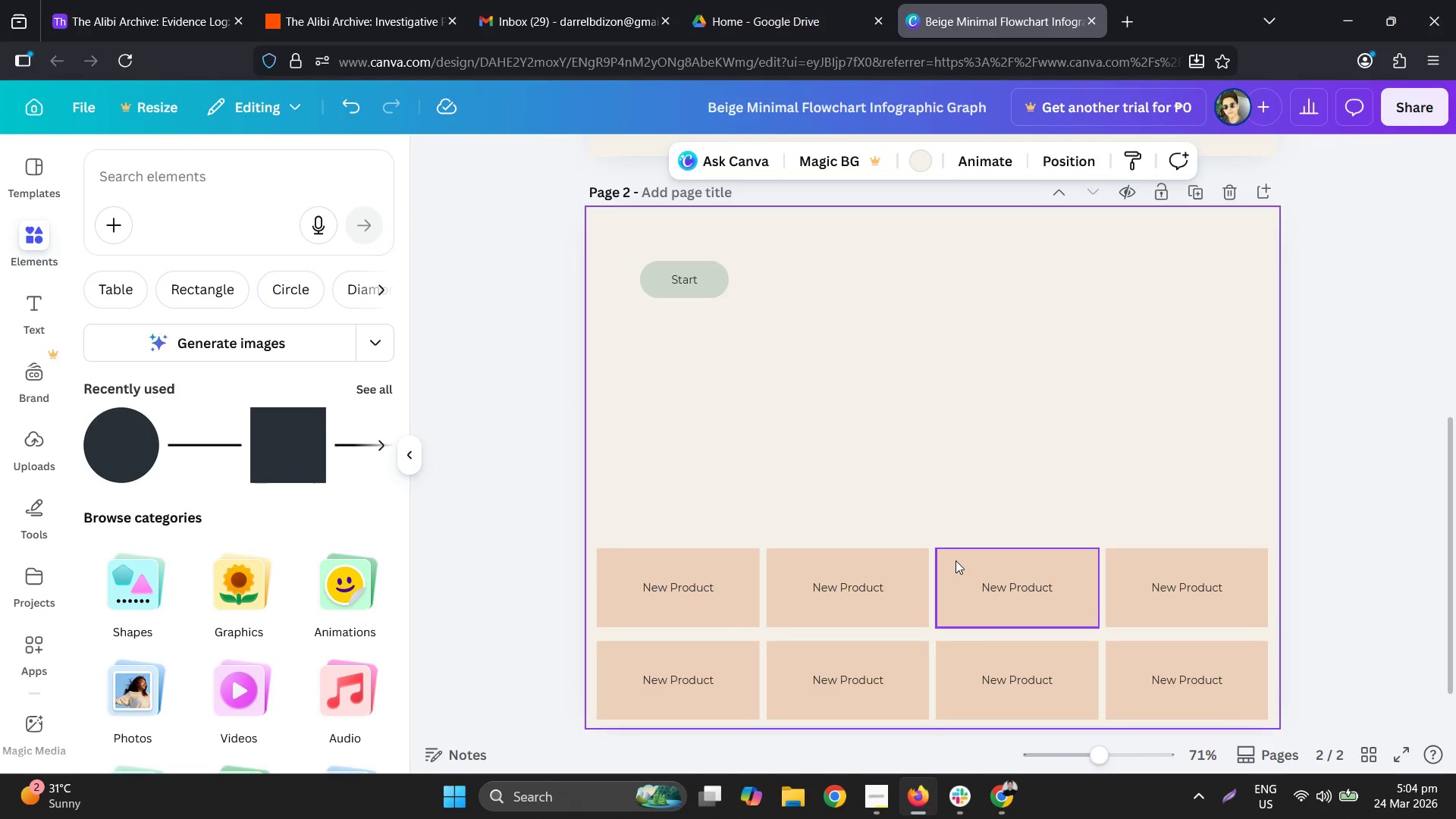 
hold_key(key=ControlLeft, duration=0.48)
hold_key(key=ControlLeft, duration=0.39)
scroll: coordinate [773, 615], scroll_direction: none, amount: 0.0
 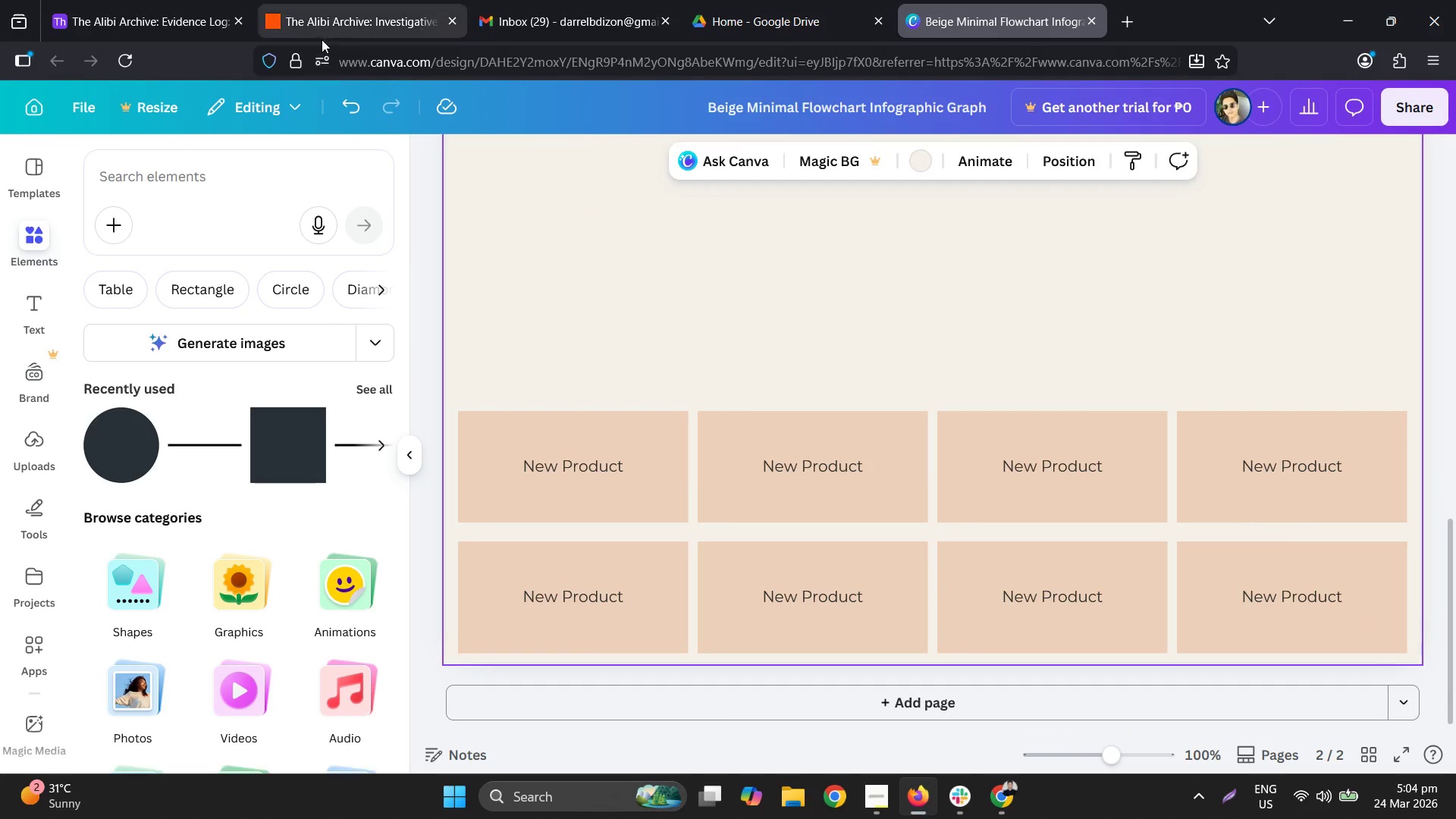 
left_click([393, 0])
 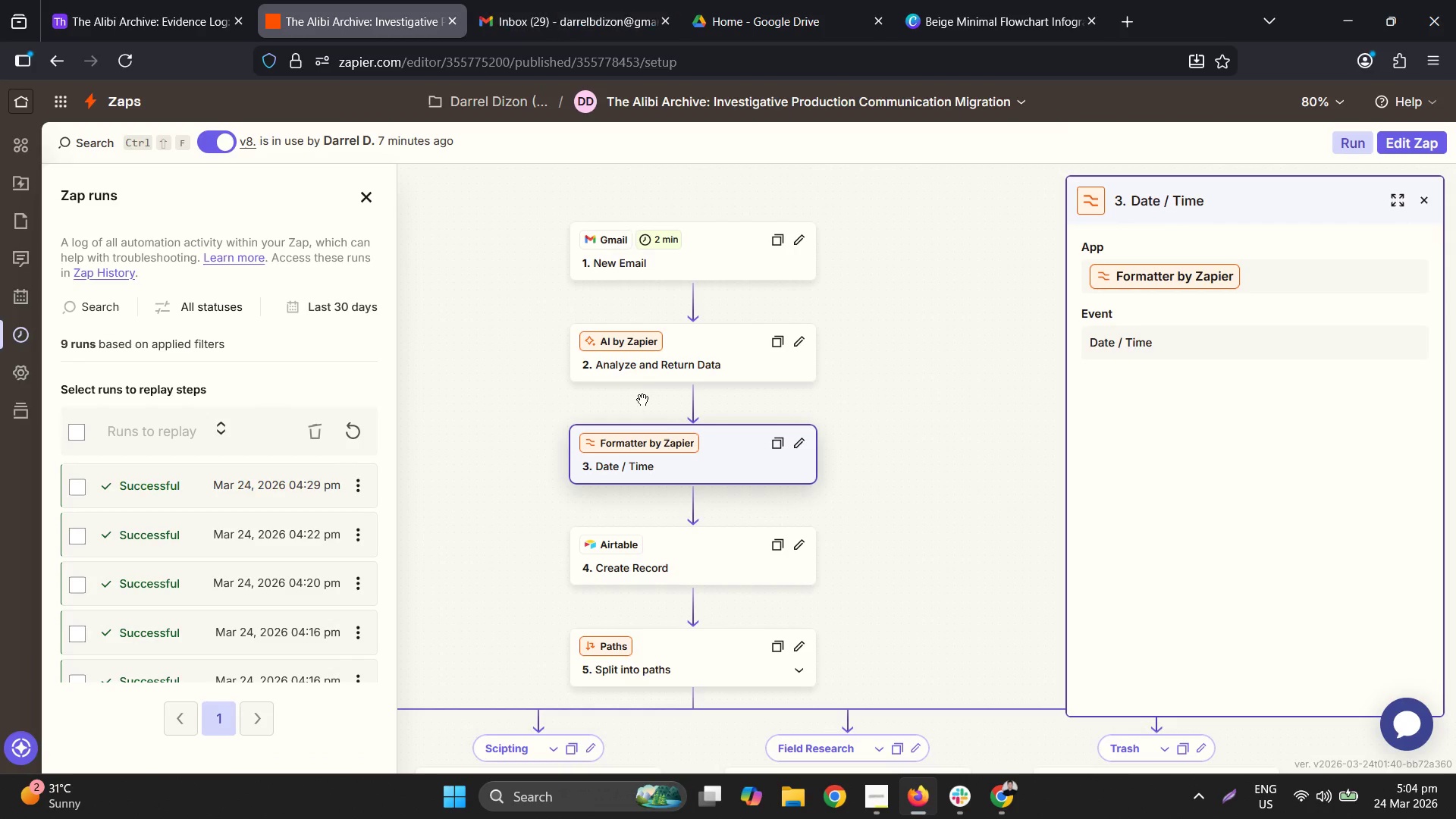 
scroll: coordinate [715, 438], scroll_direction: down, amount: 10.0
 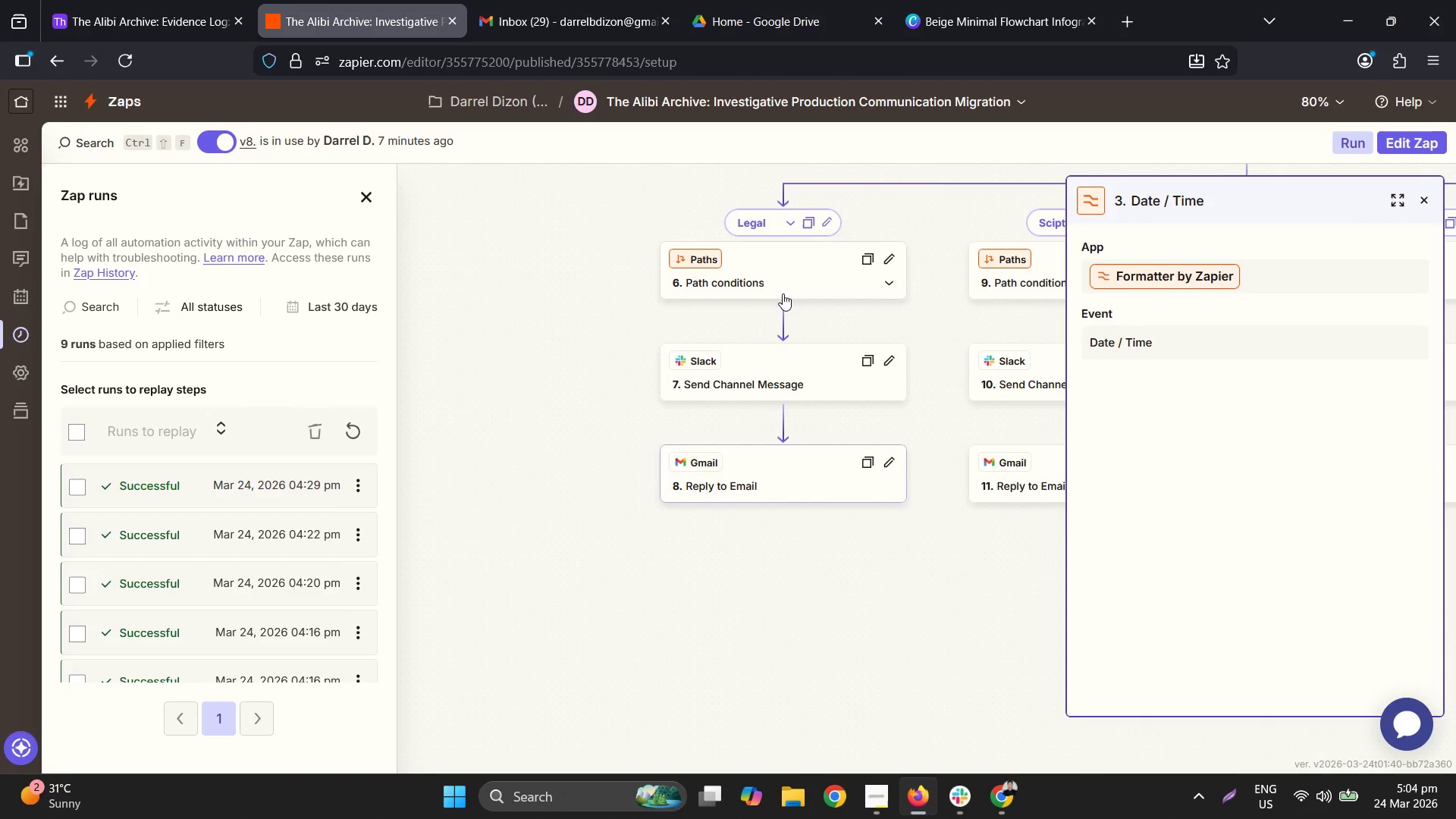 
left_click([811, 479])
 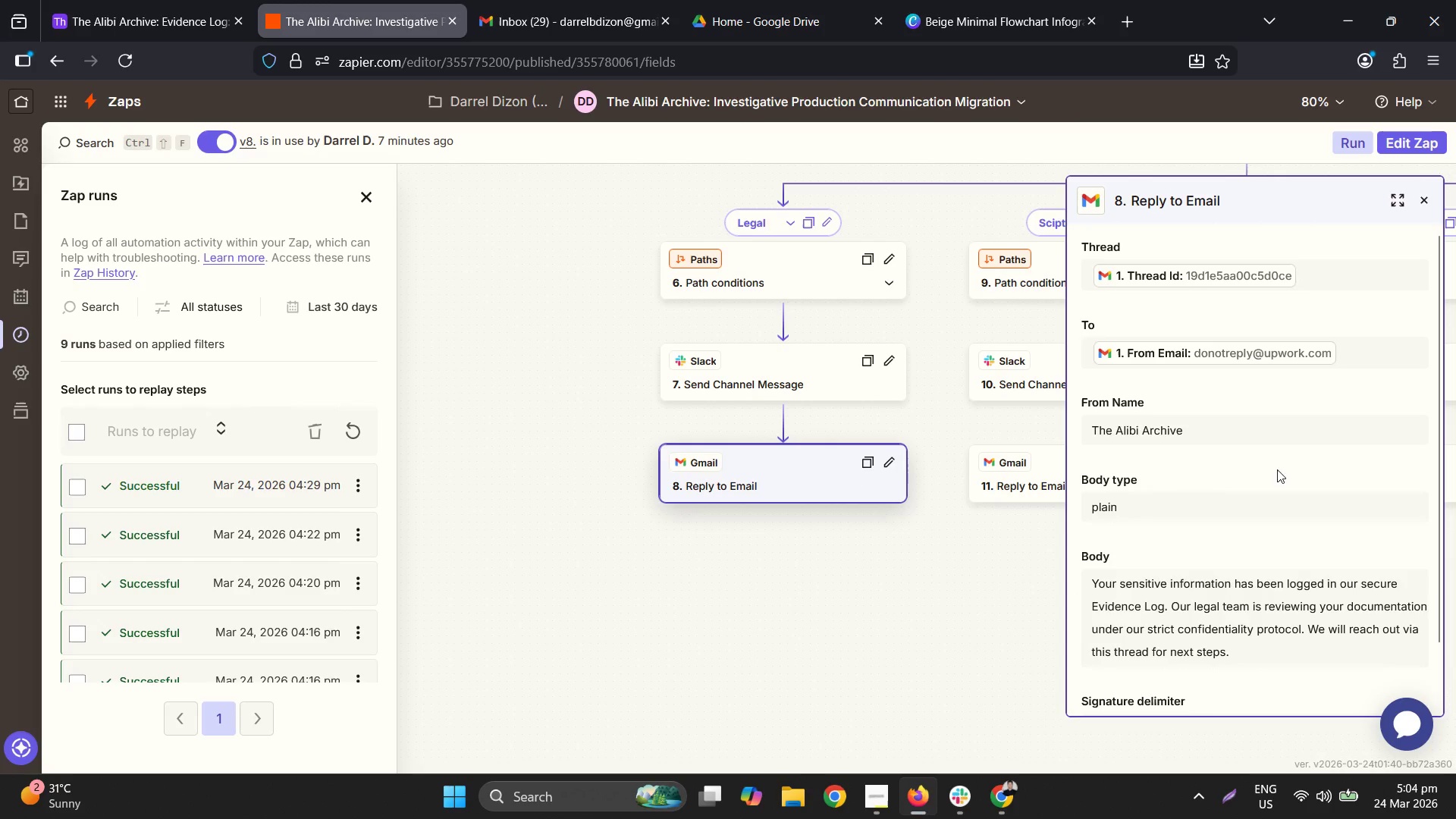 
scroll: coordinate [1323, 471], scroll_direction: down, amount: 2.0
 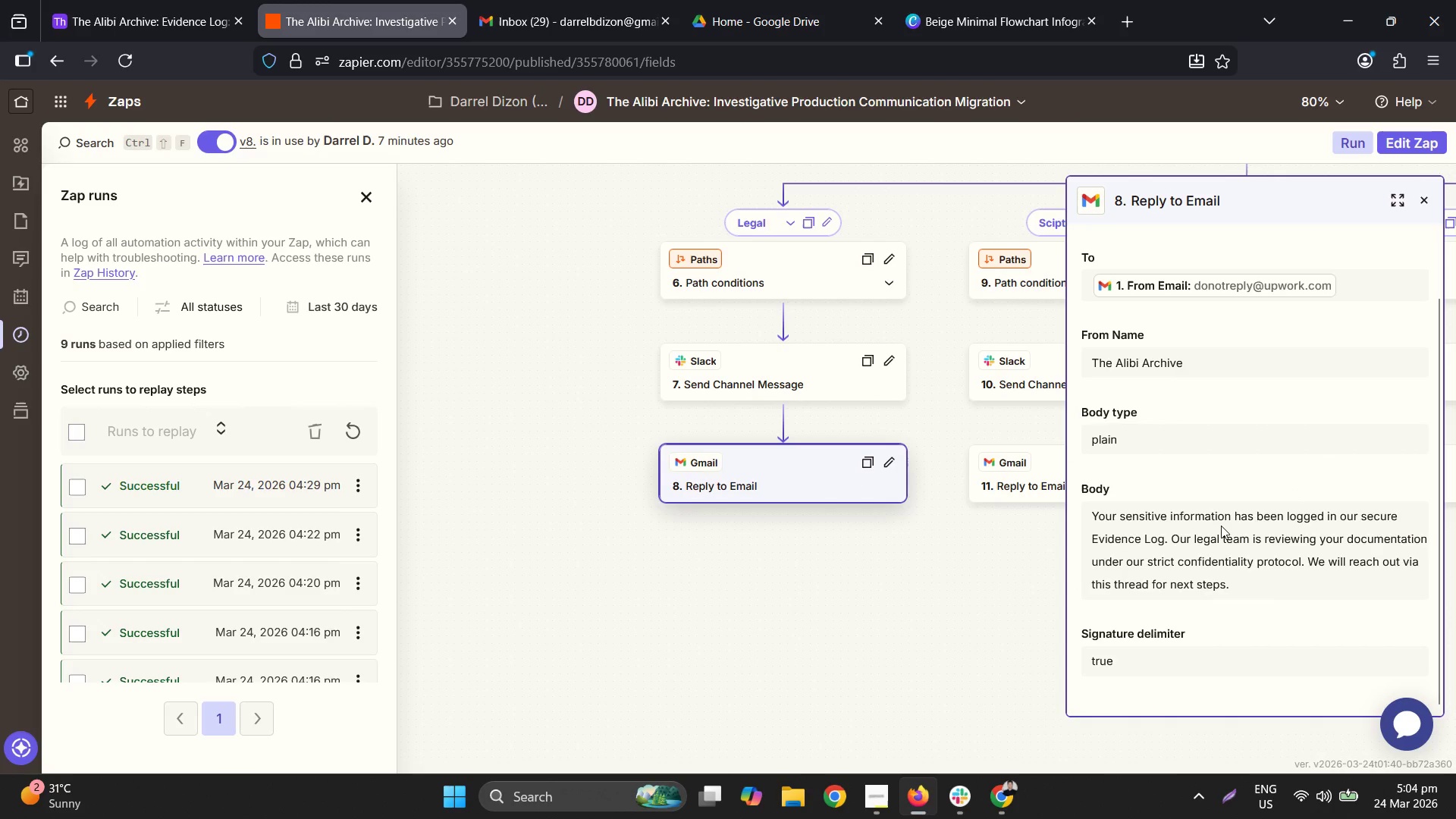 
double_click([1220, 526])
 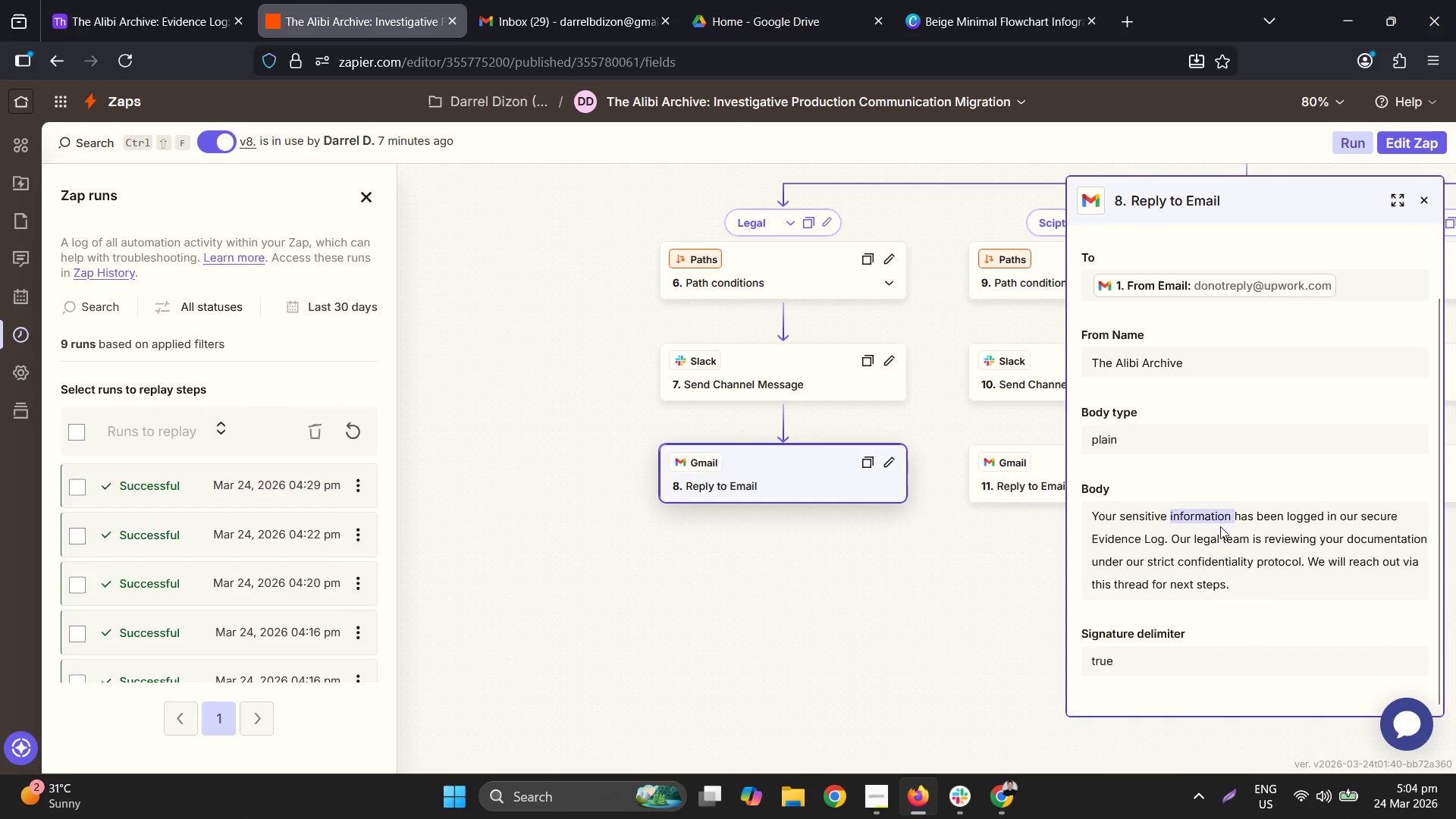 
triple_click([1220, 526])
 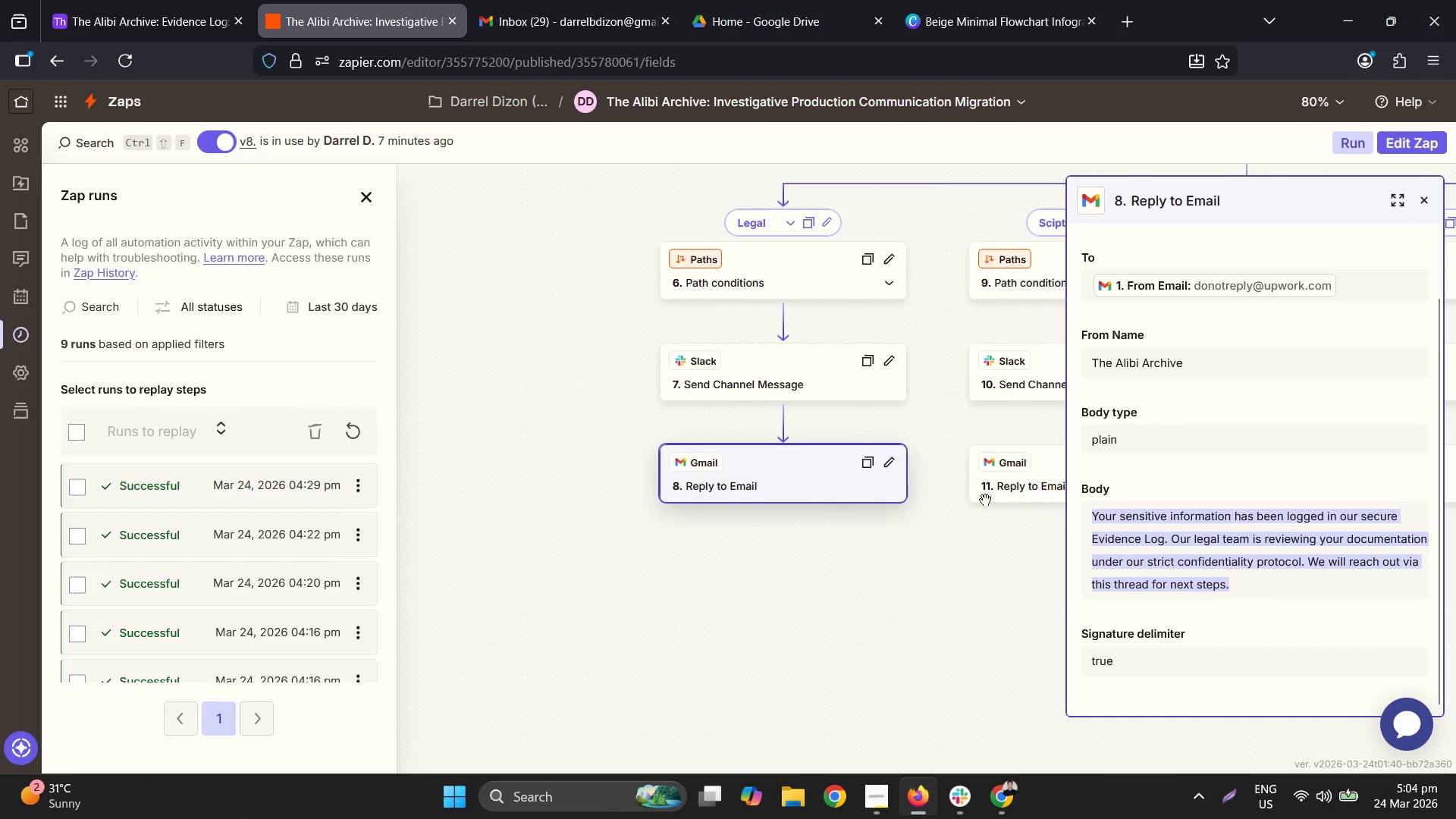 
key(Control+C)
 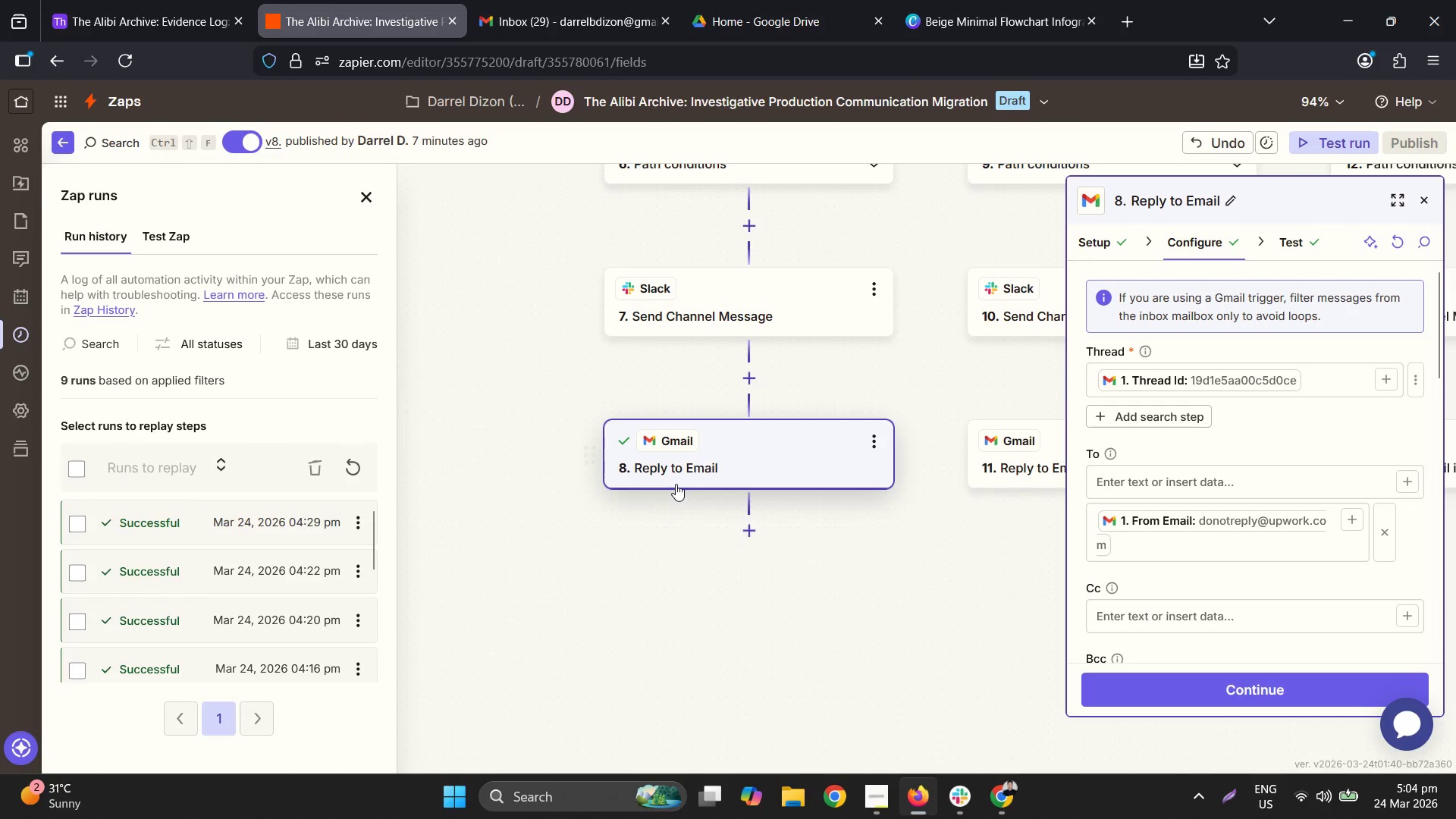 
wait(6.34)
 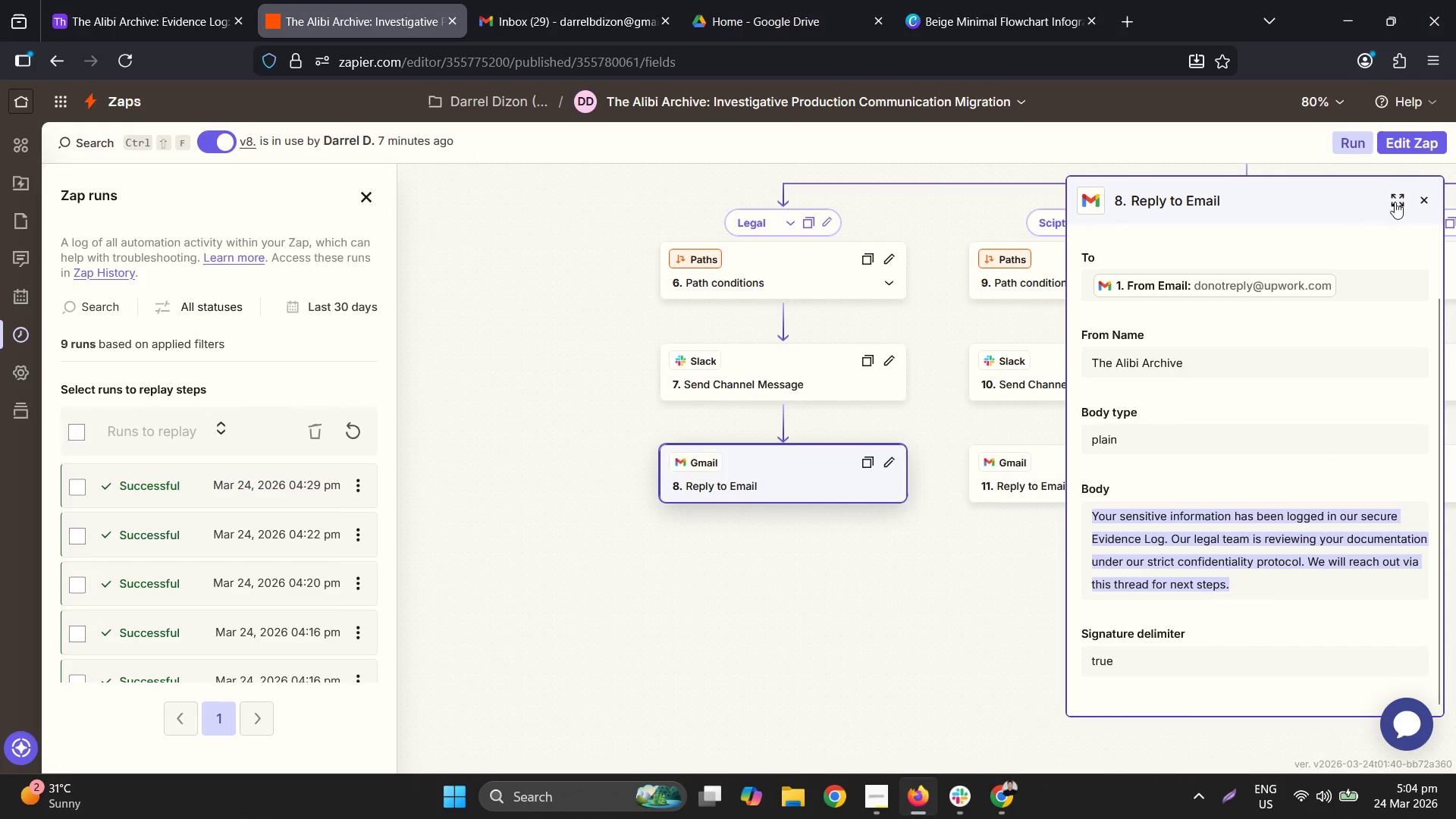 
left_click_drag(start_coordinate=[1095, 237], to_coordinate=[1091, 238])
 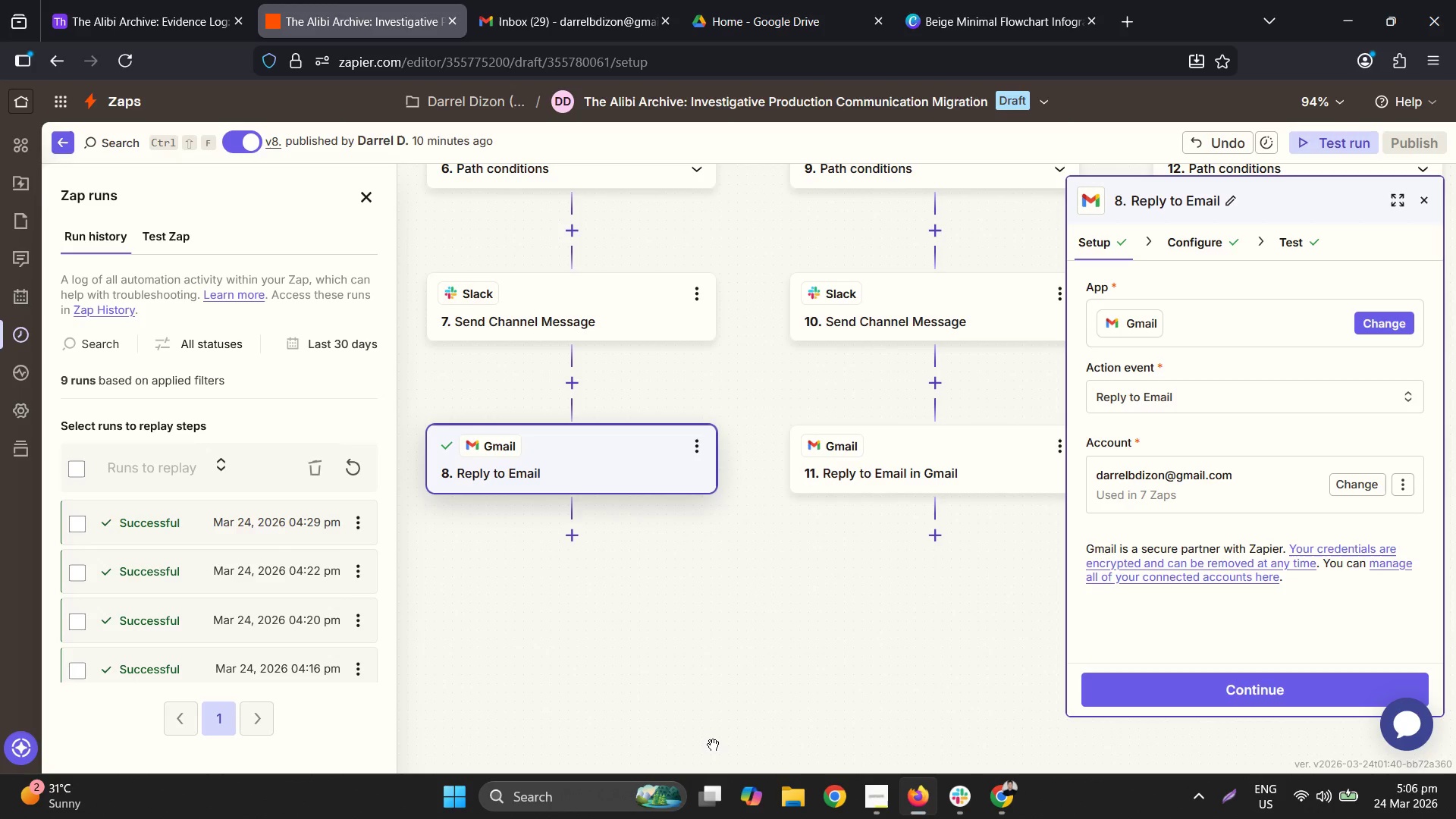 
wait(130.69)
 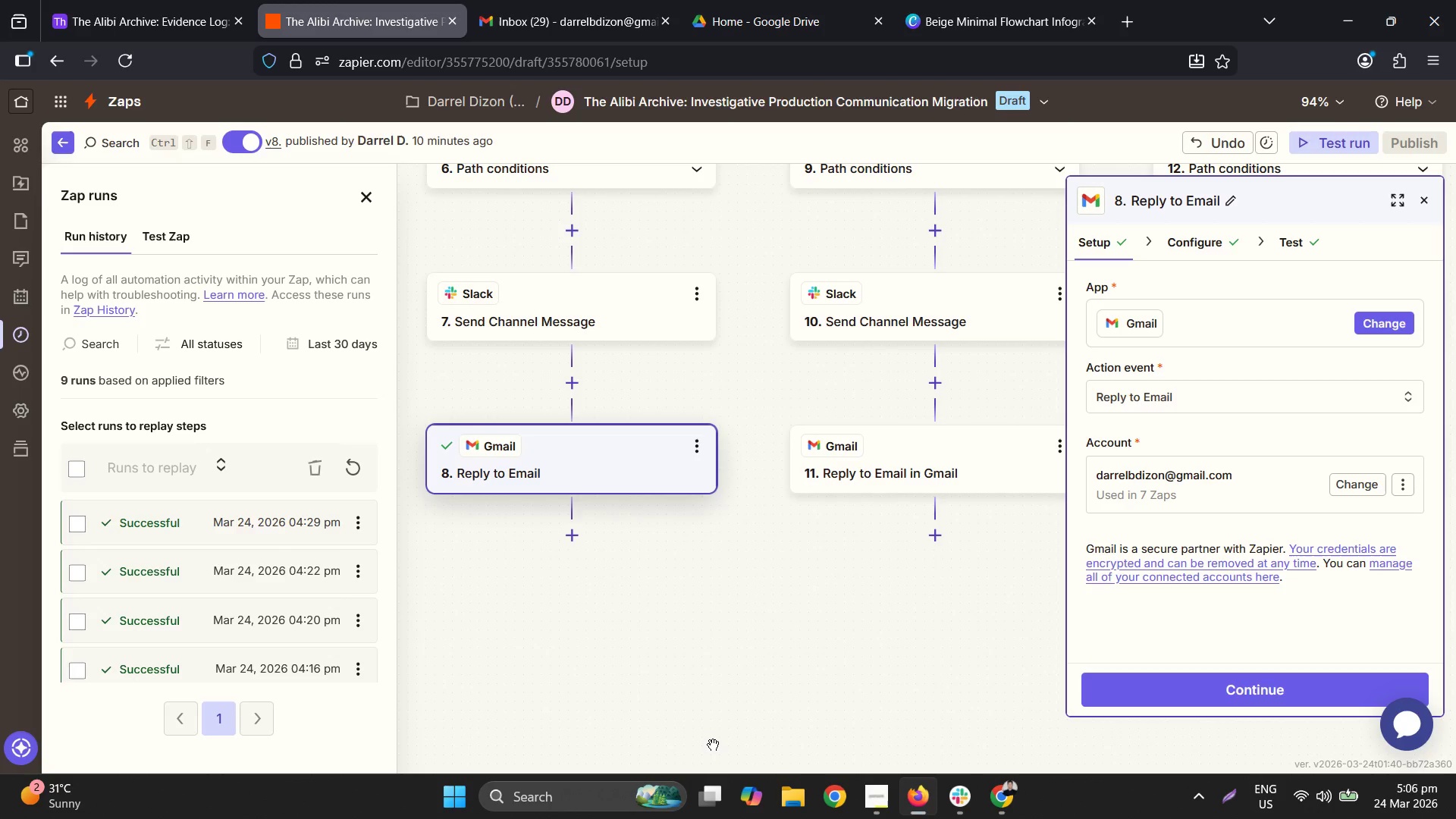 
left_click_drag(start_coordinate=[1194, 2], to_coordinate=[0, 329])
 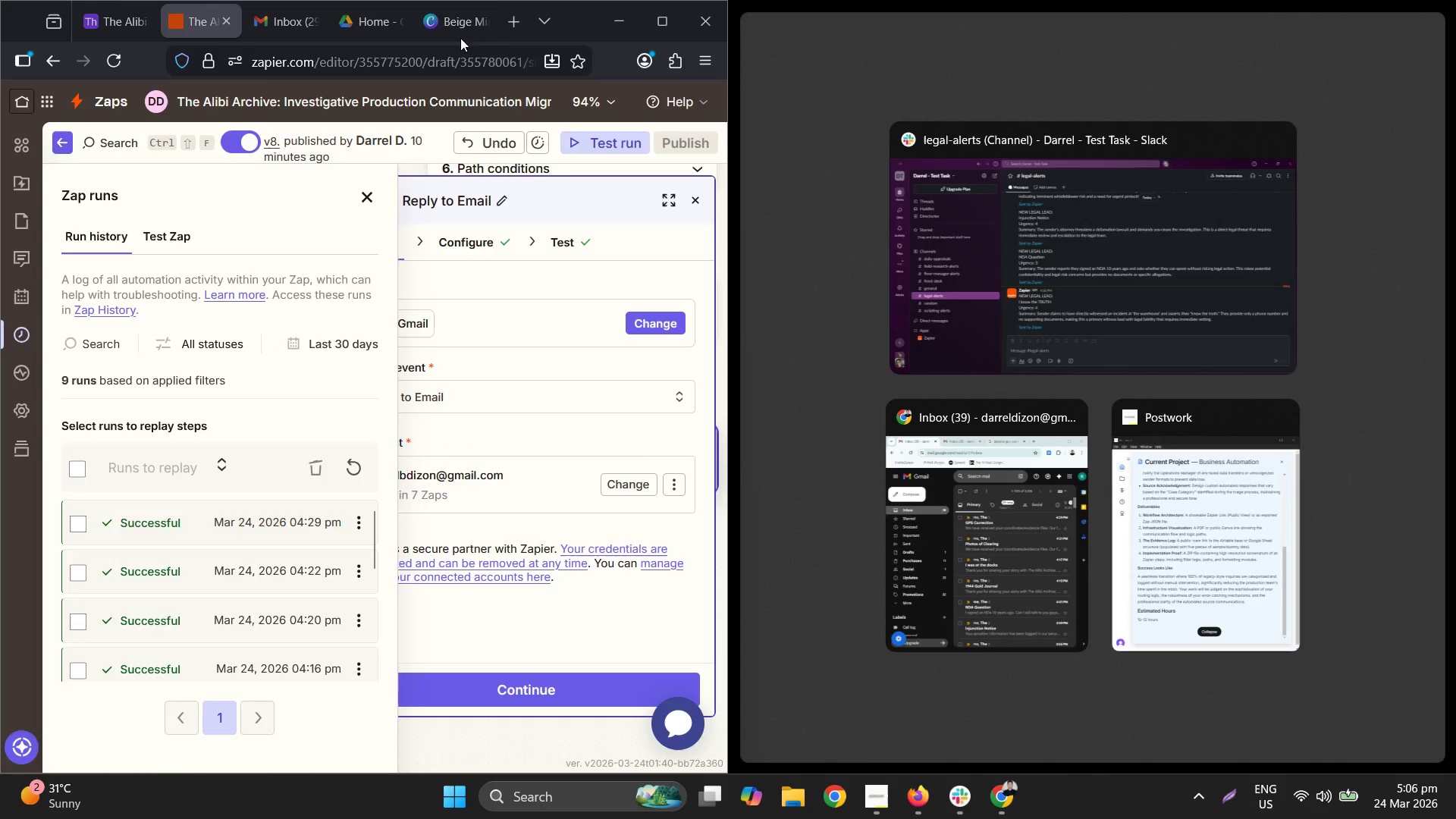 
left_click_drag(start_coordinate=[458, 20], to_coordinate=[888, 224])
 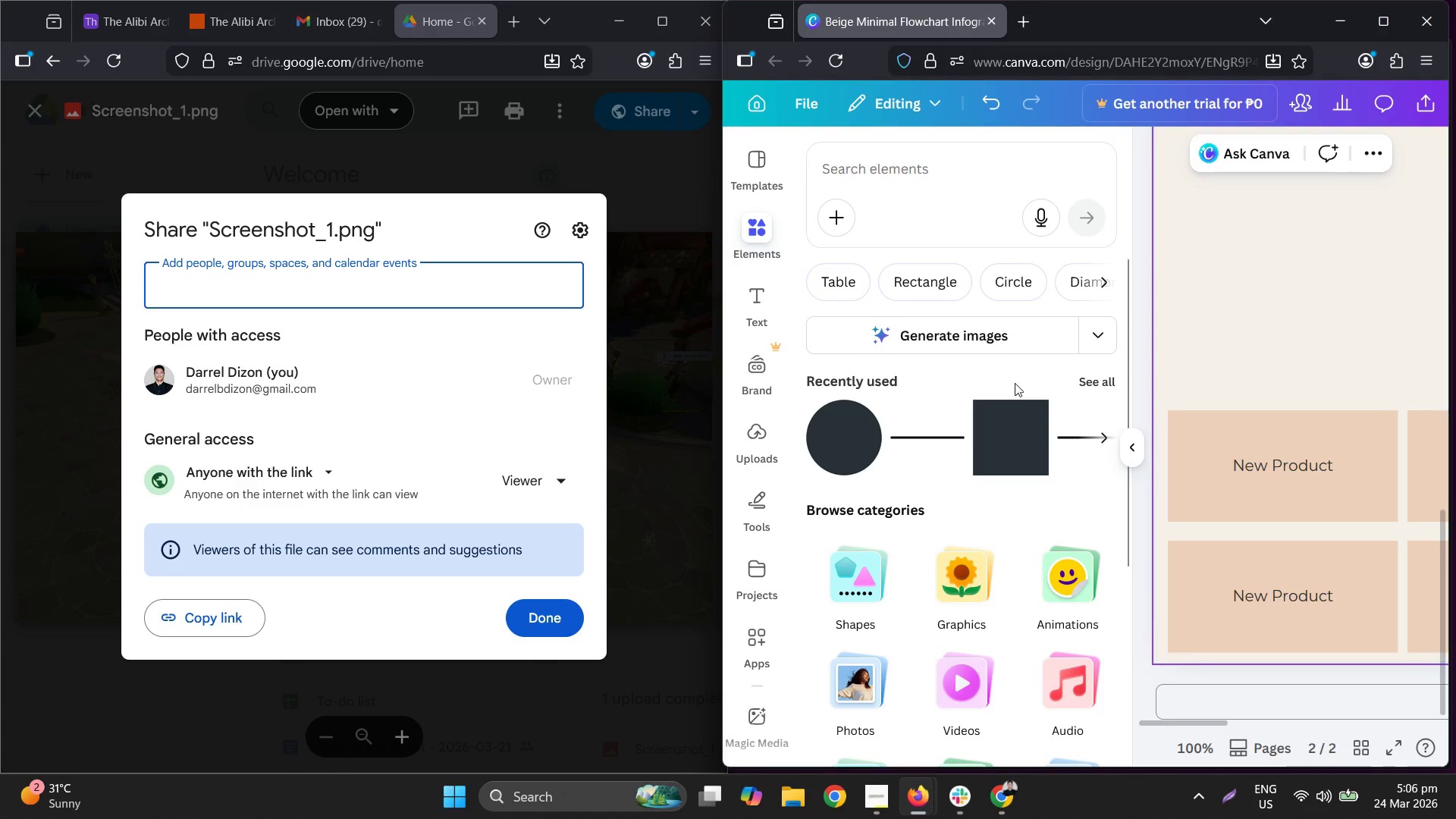 
left_click([1376, 340])
 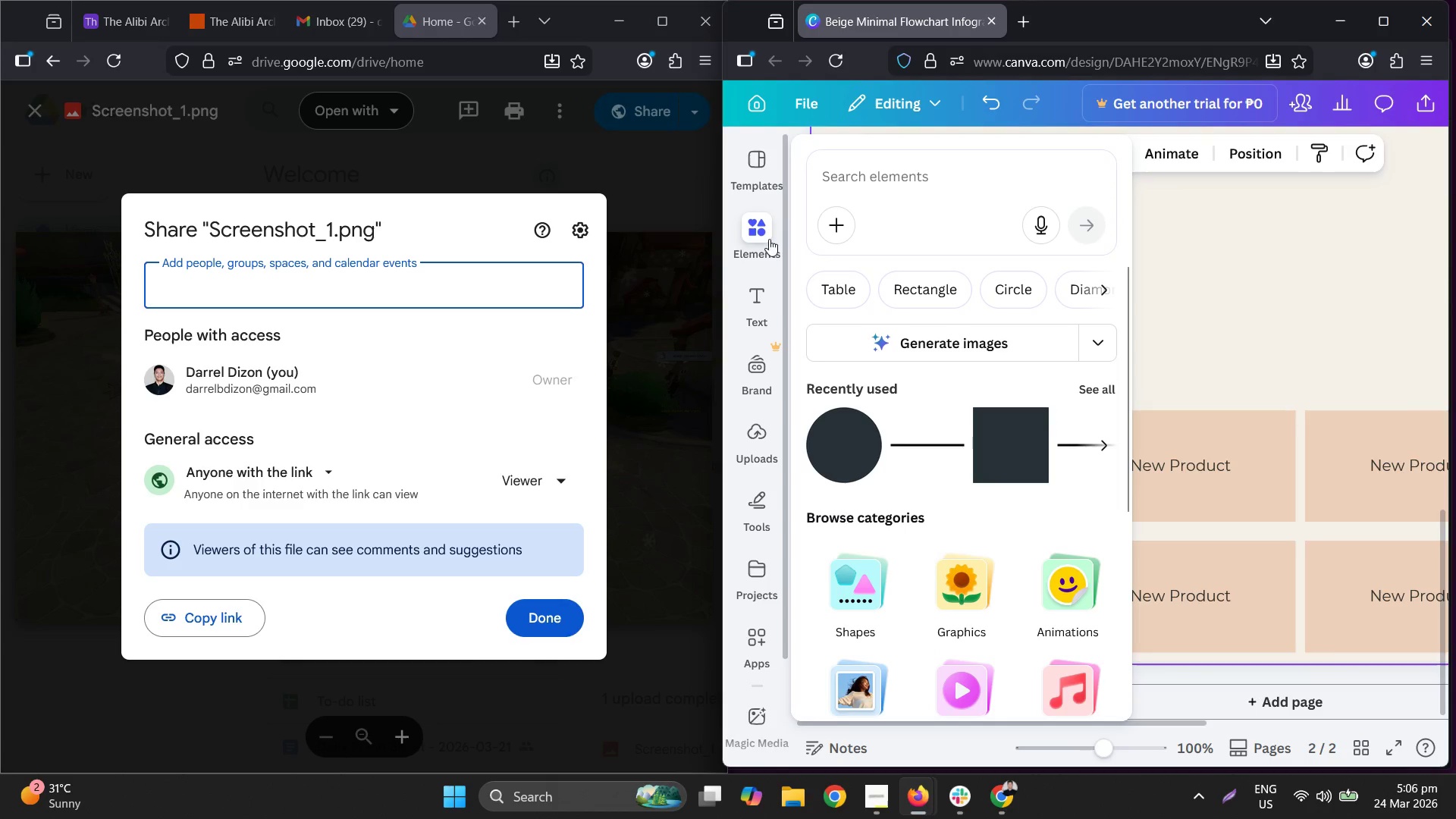 
left_click([735, 237])
 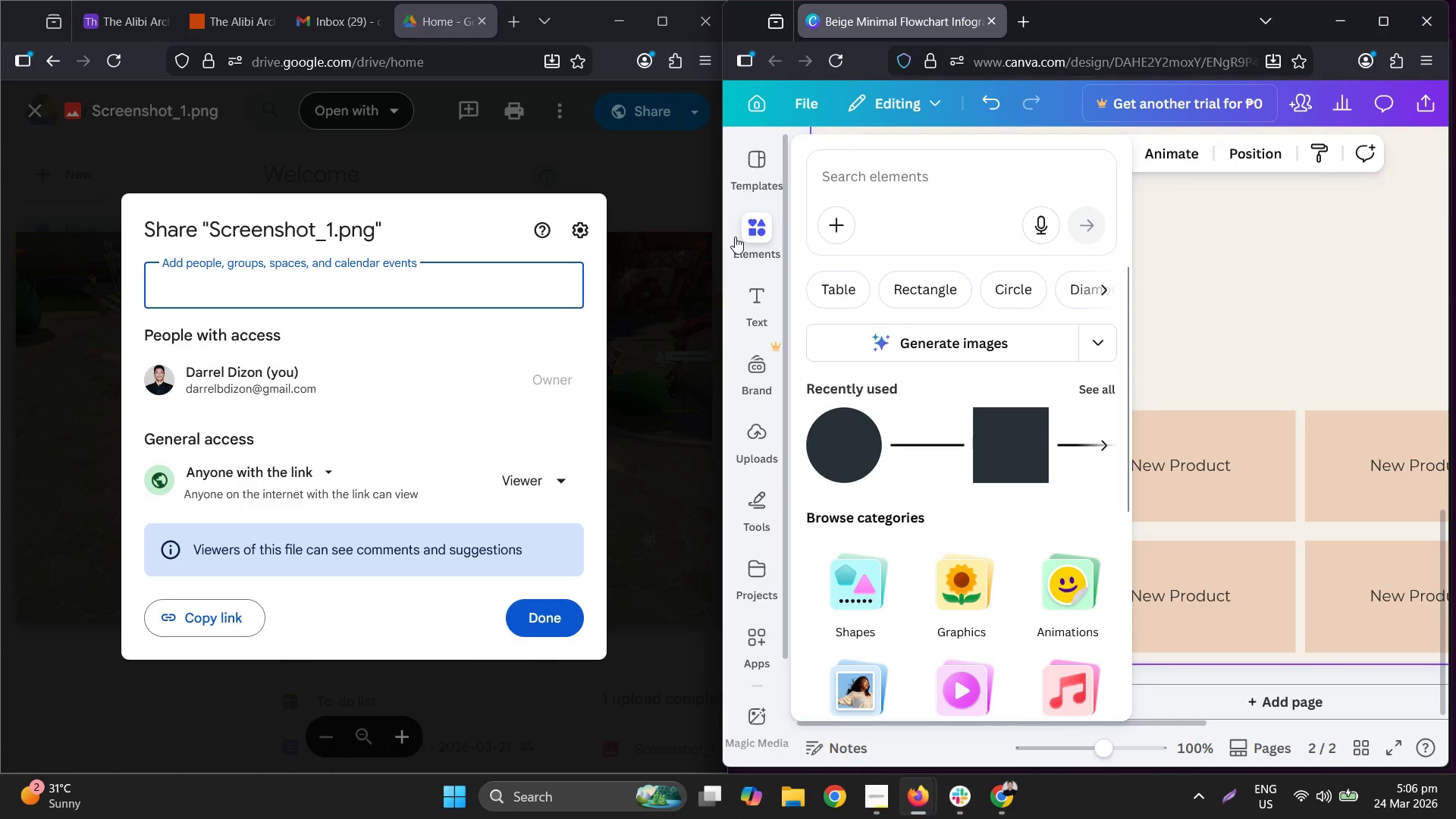 
left_click([735, 237])
 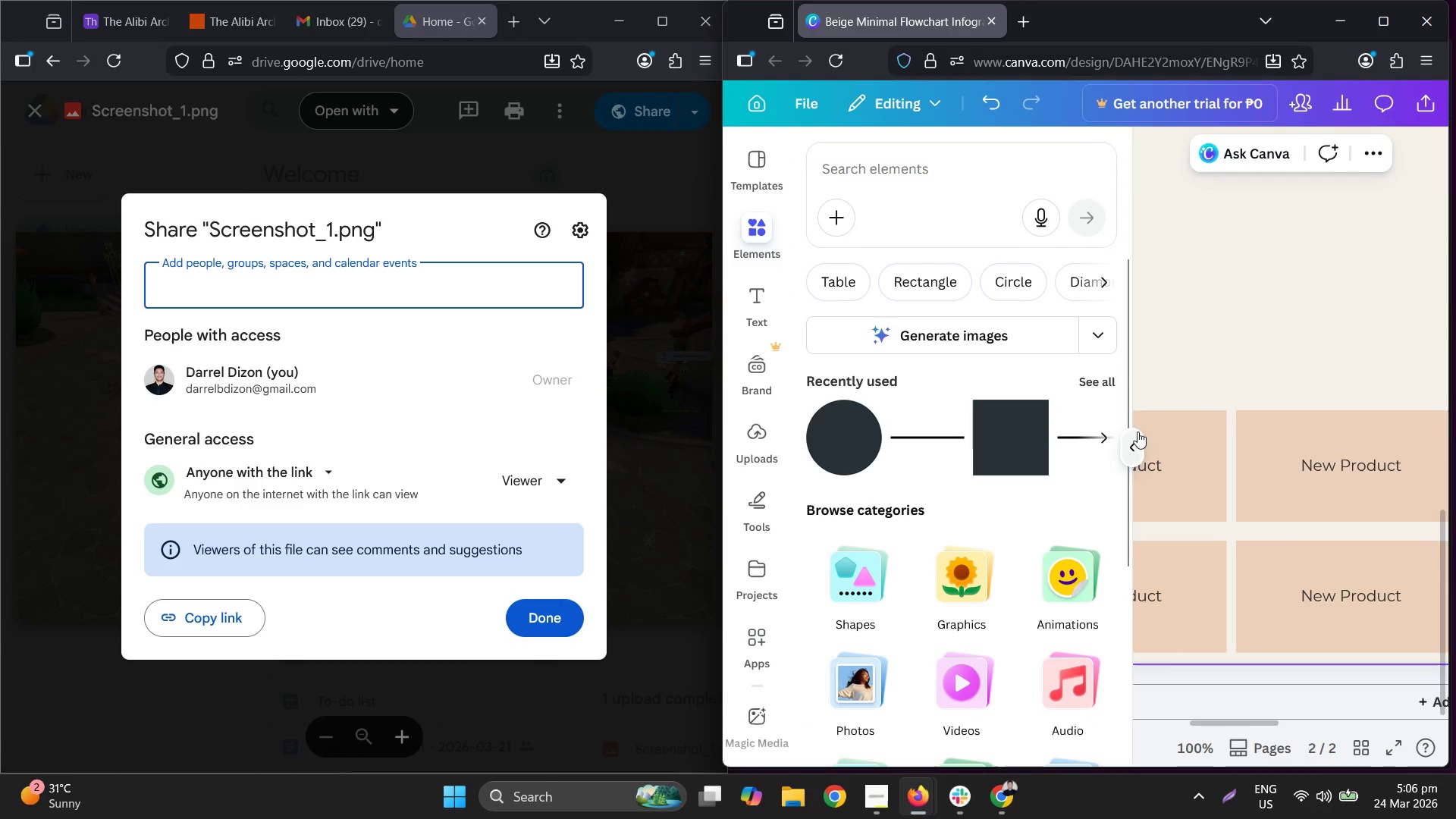 
left_click([1134, 438])
 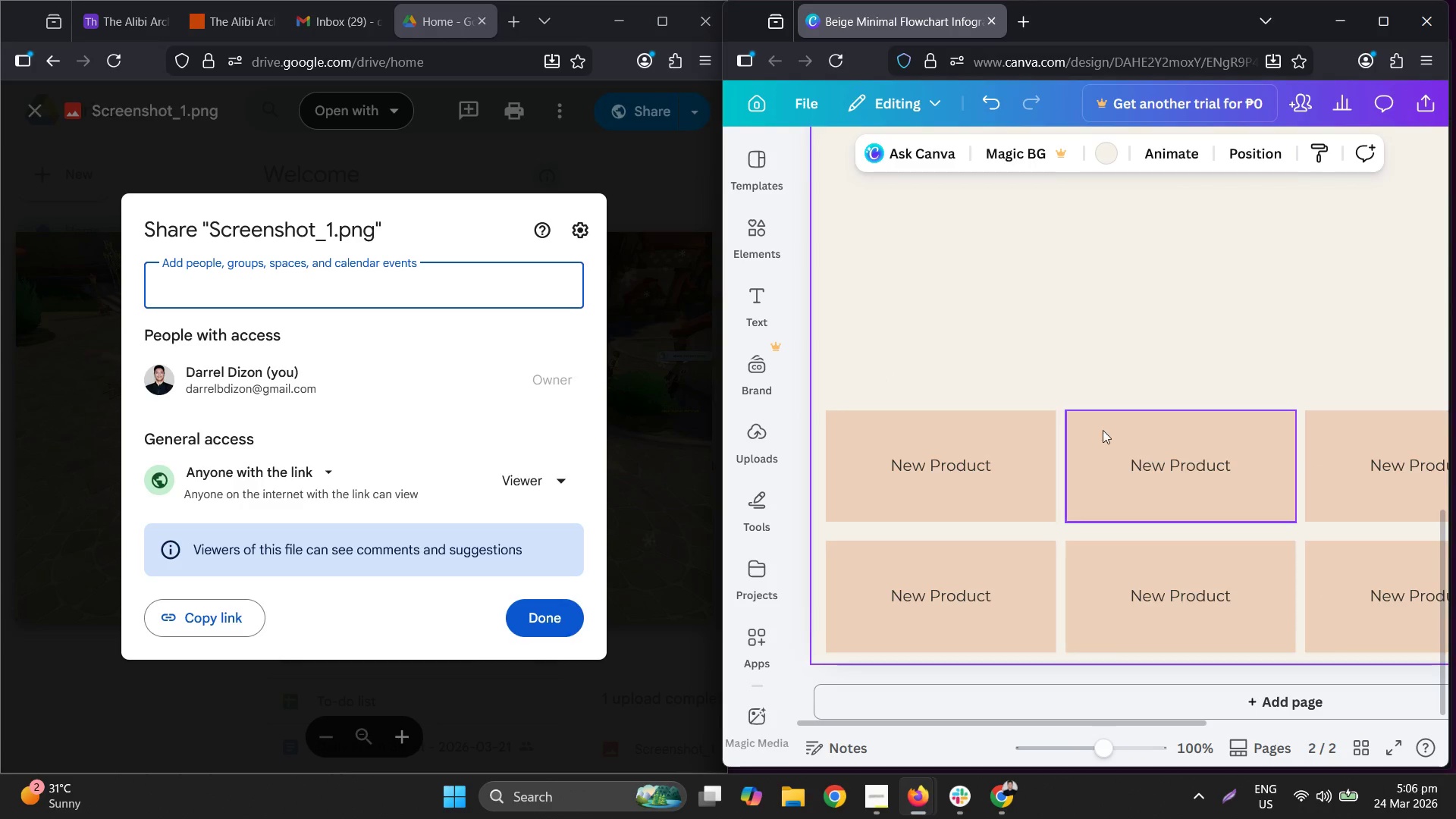 
hold_key(key=ControlLeft, duration=0.55)
 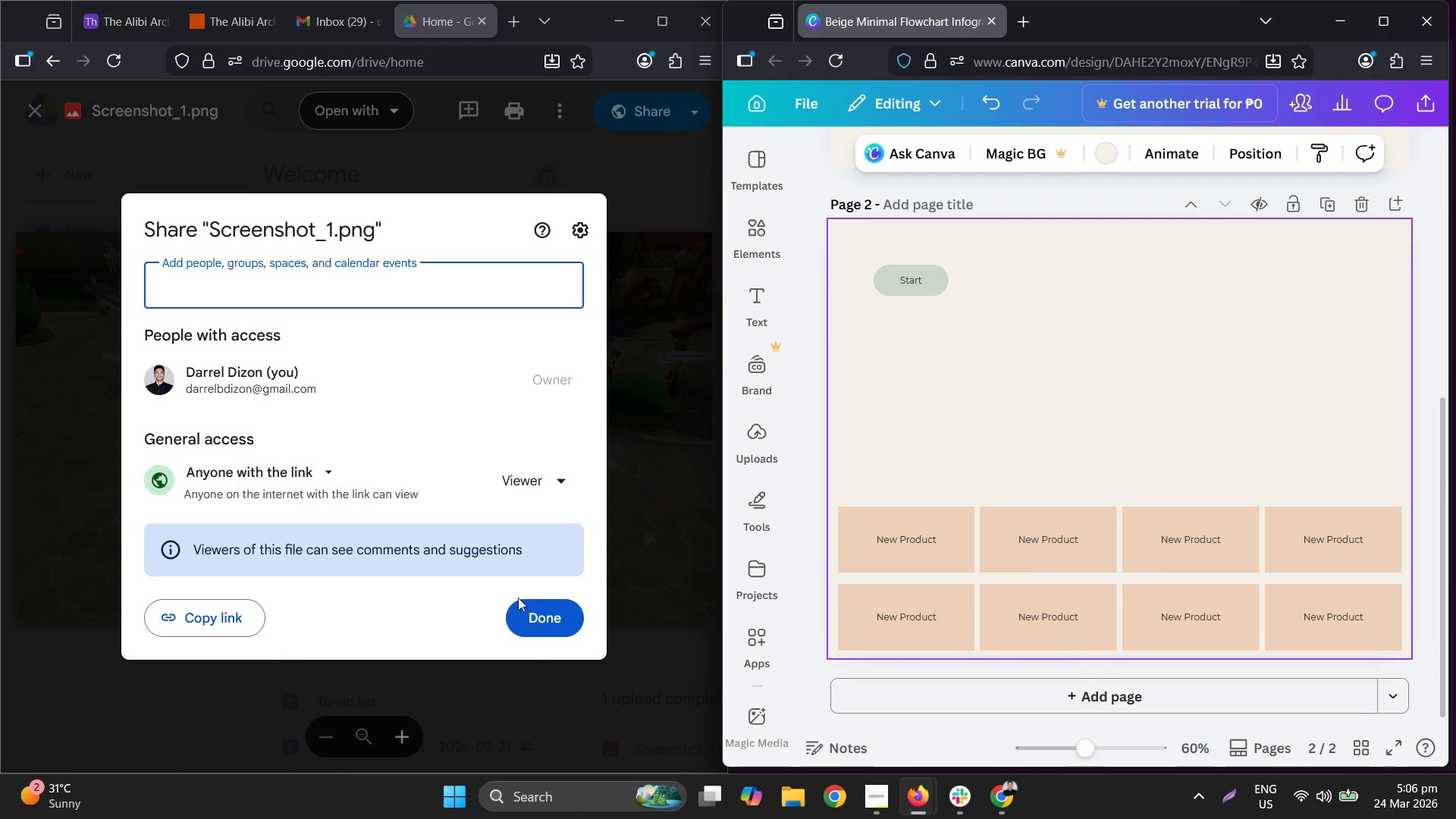 
hold_key(key=ControlLeft, duration=13.03)
 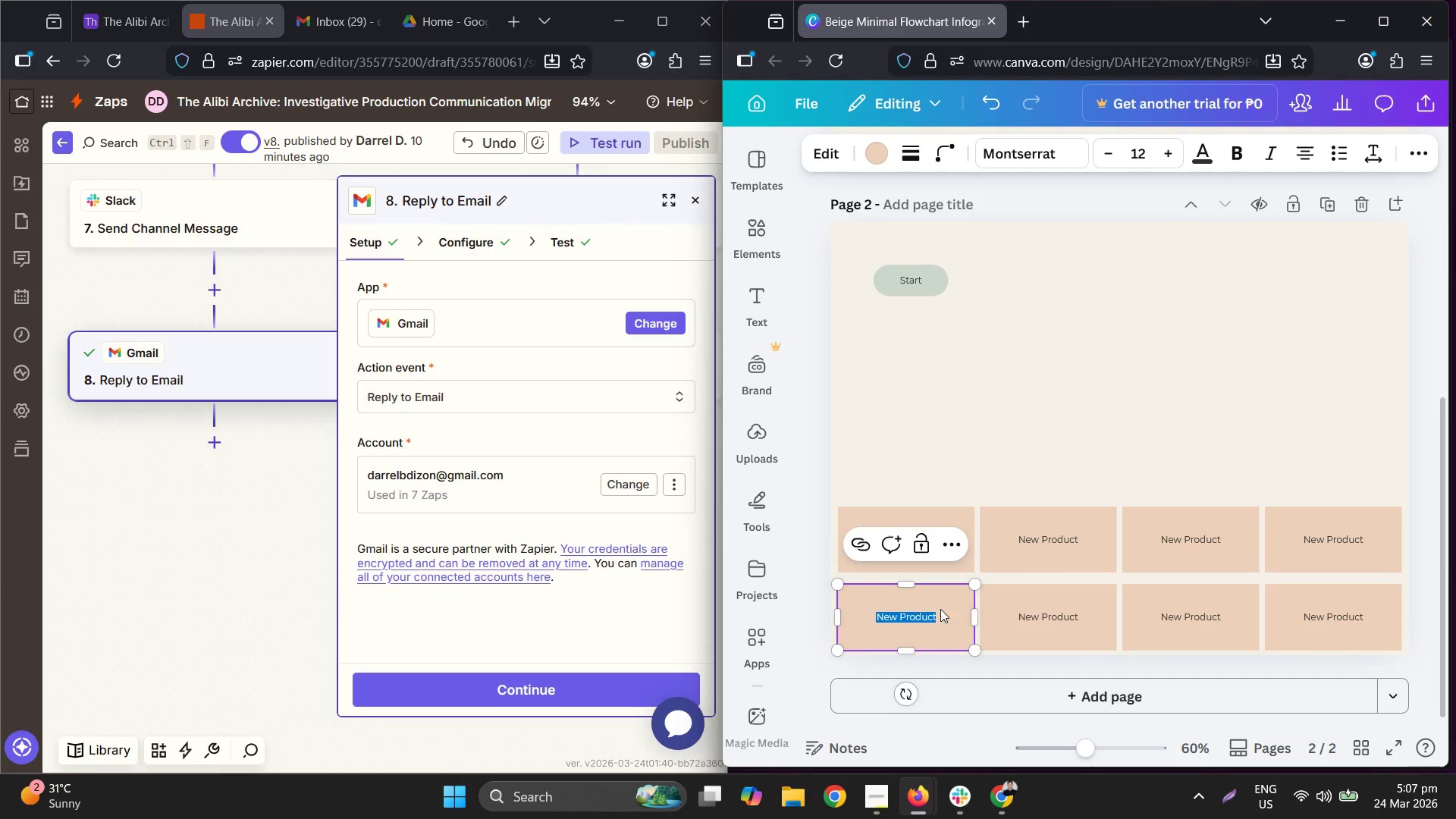 
scroll: coordinate [974, 422], scroll_direction: down, amount: 3.0
 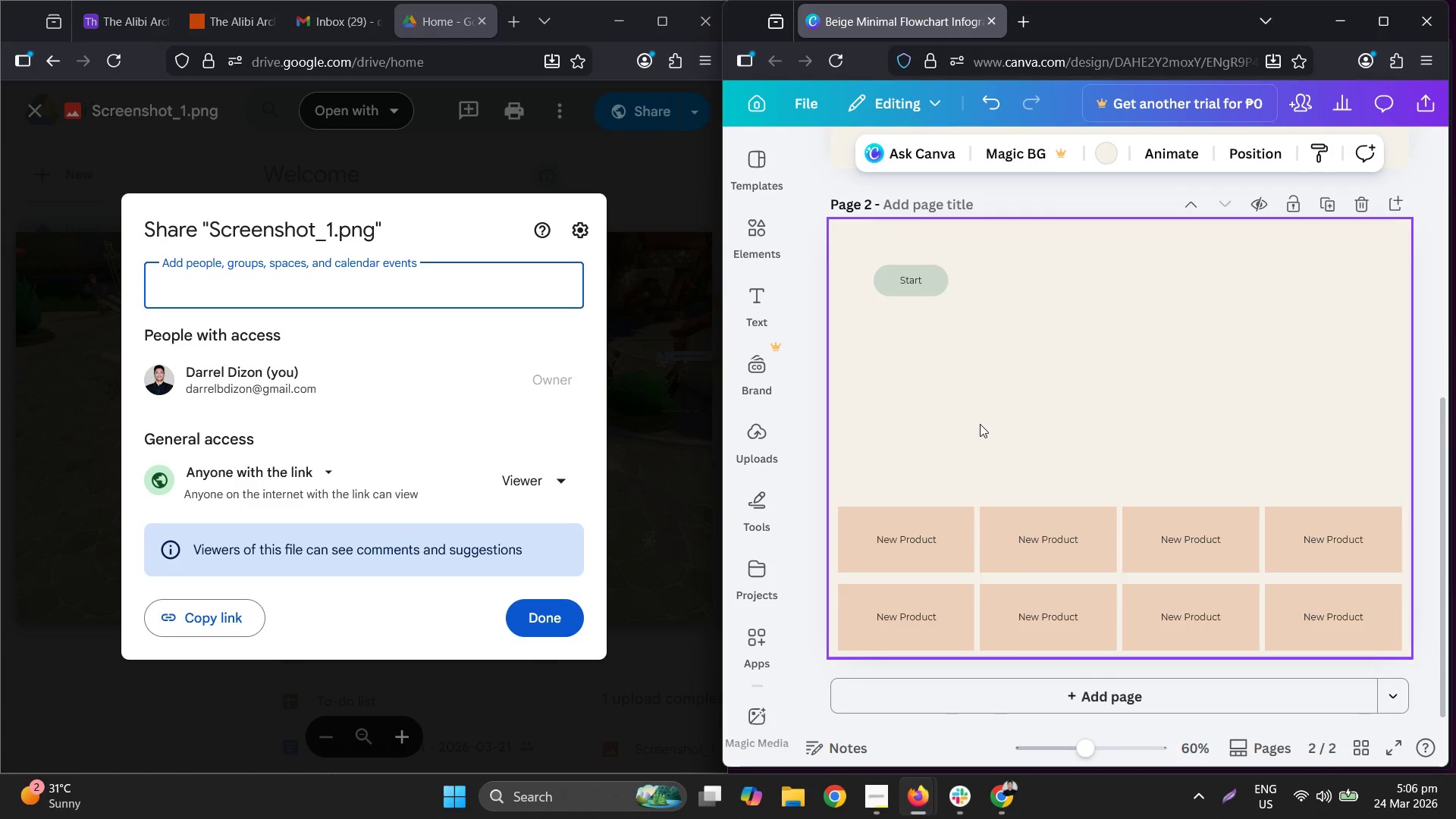 
left_click([612, 246])
 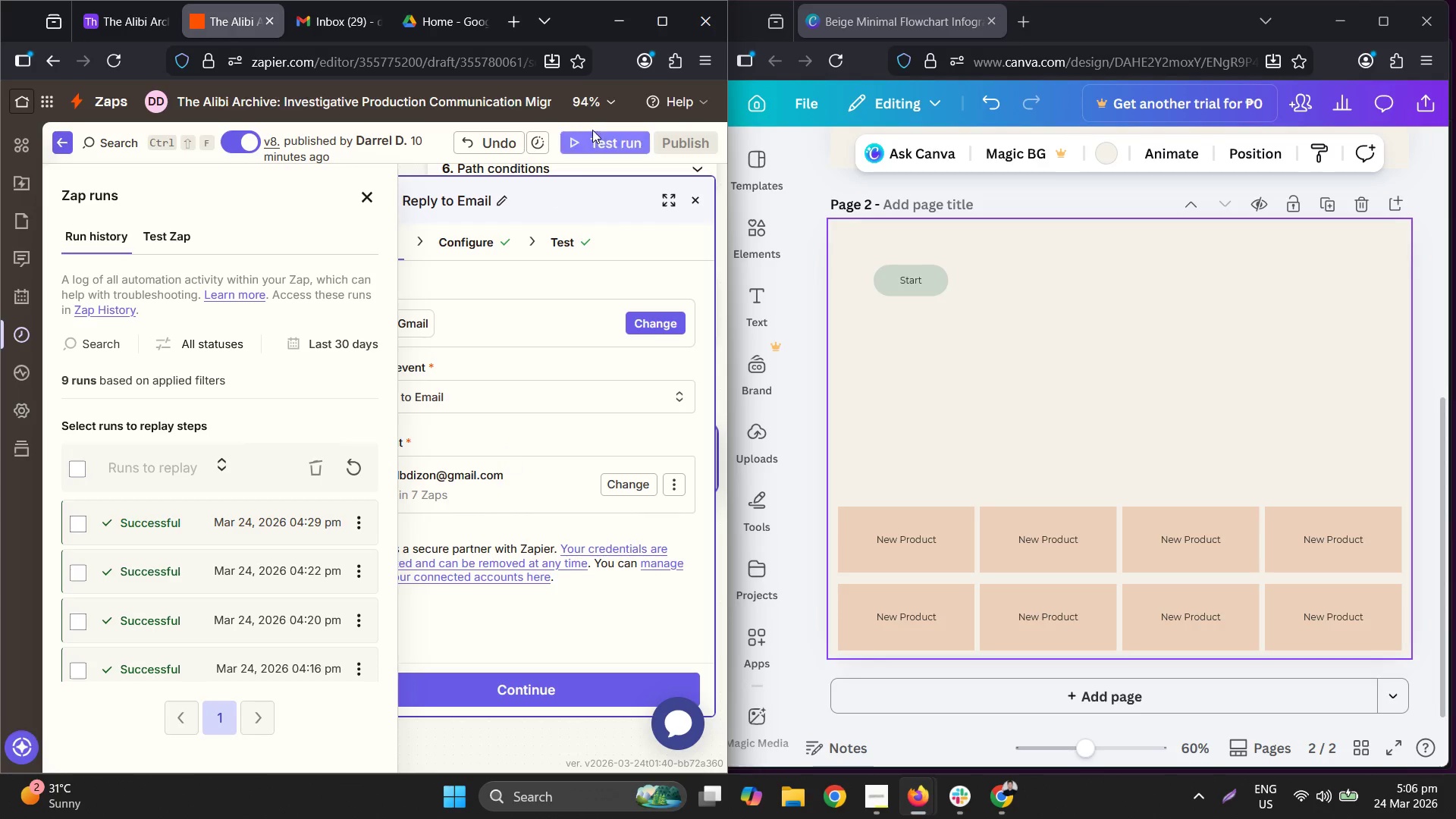 
left_click([910, 628])
 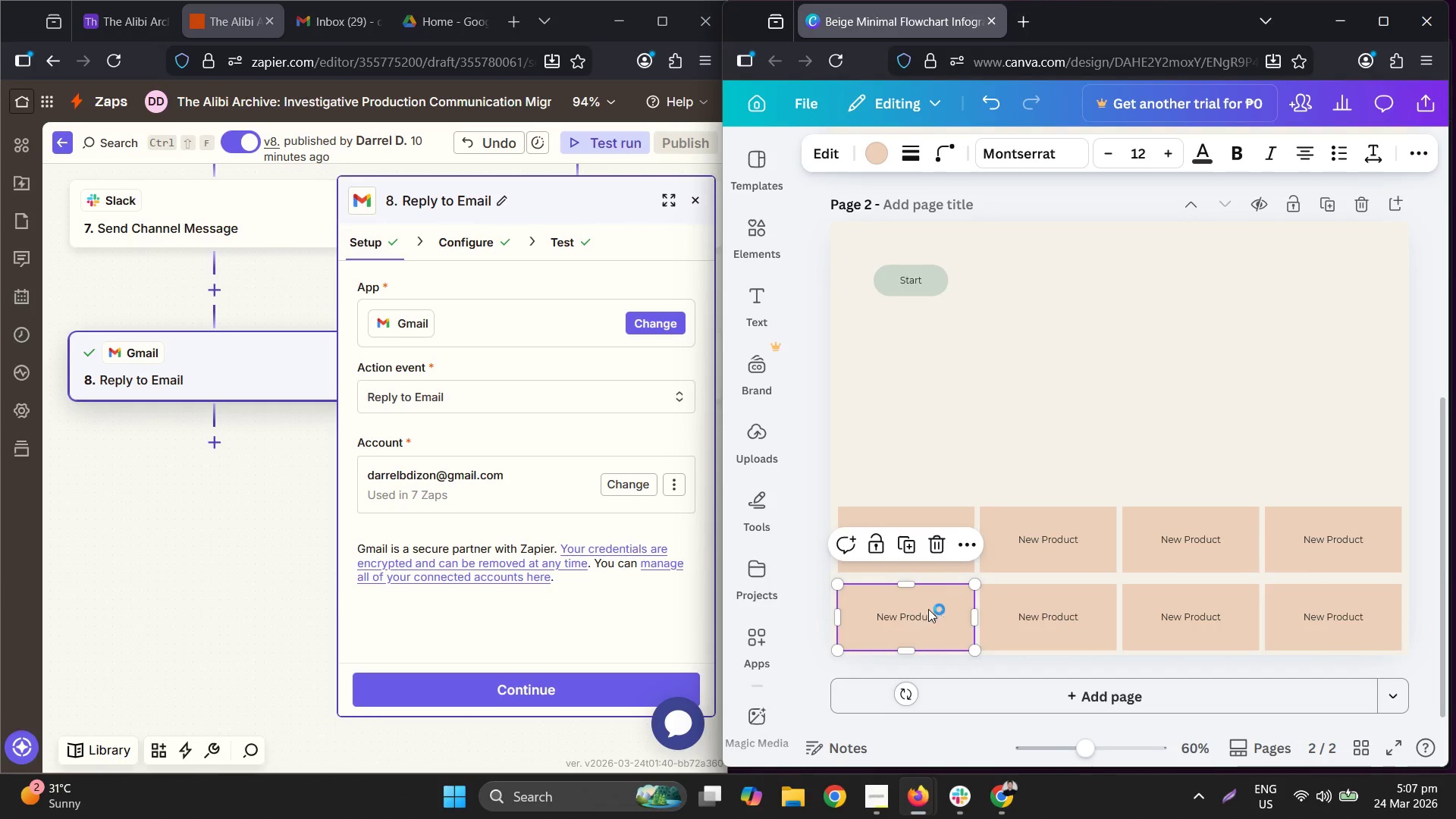 
double_click([929, 608])
 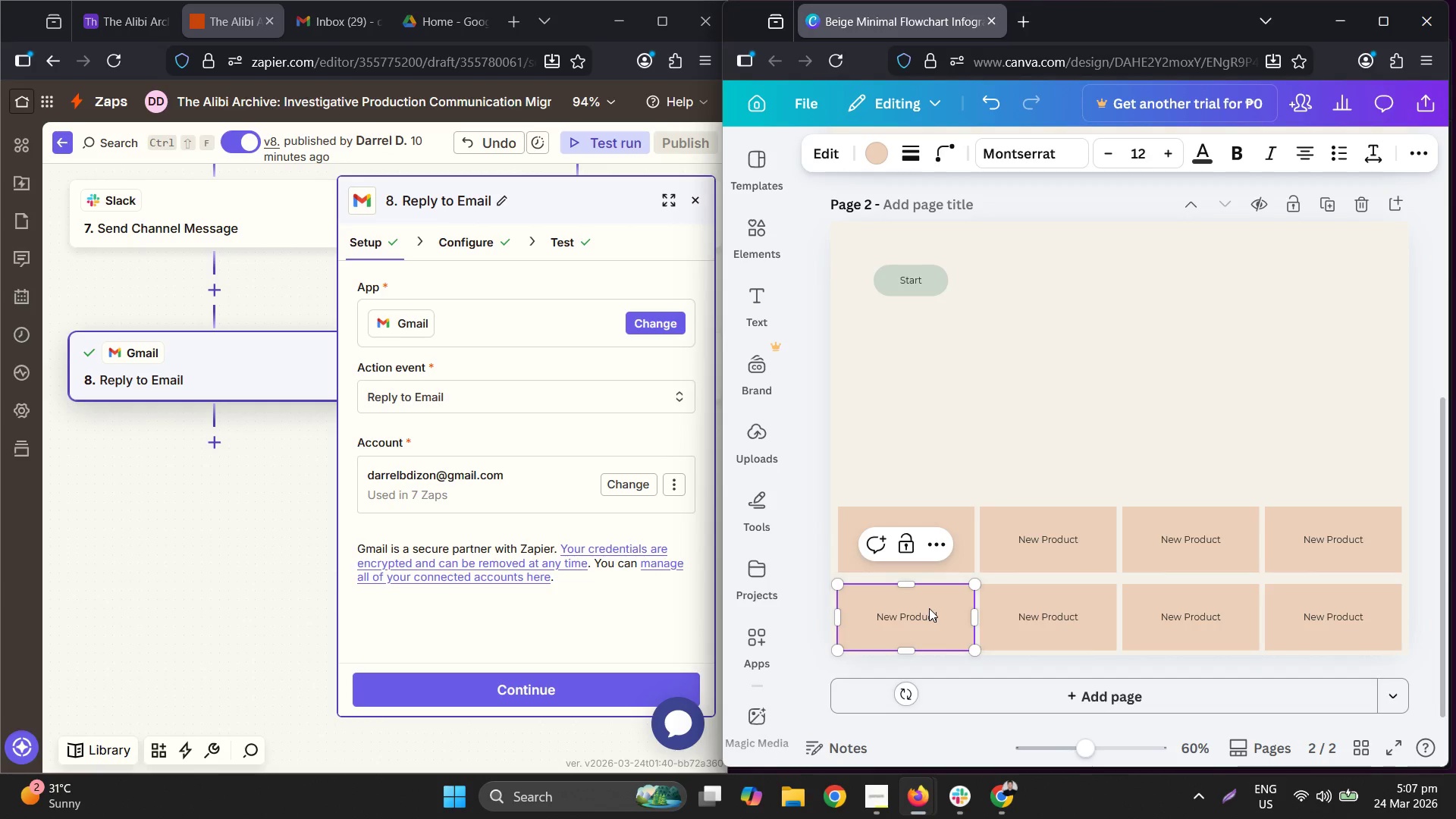 
triple_click([929, 608])
 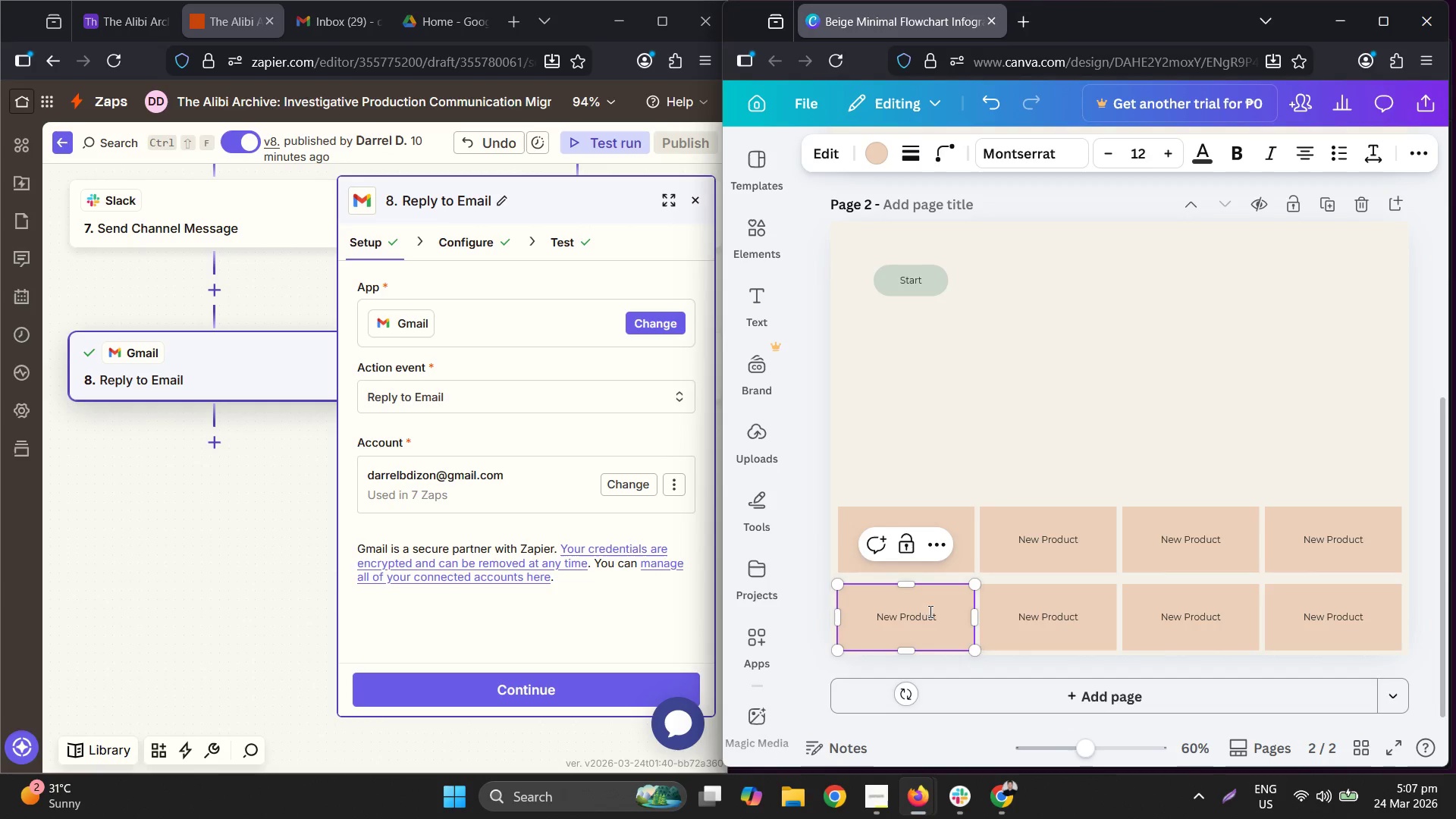 
triple_click([930, 612])
 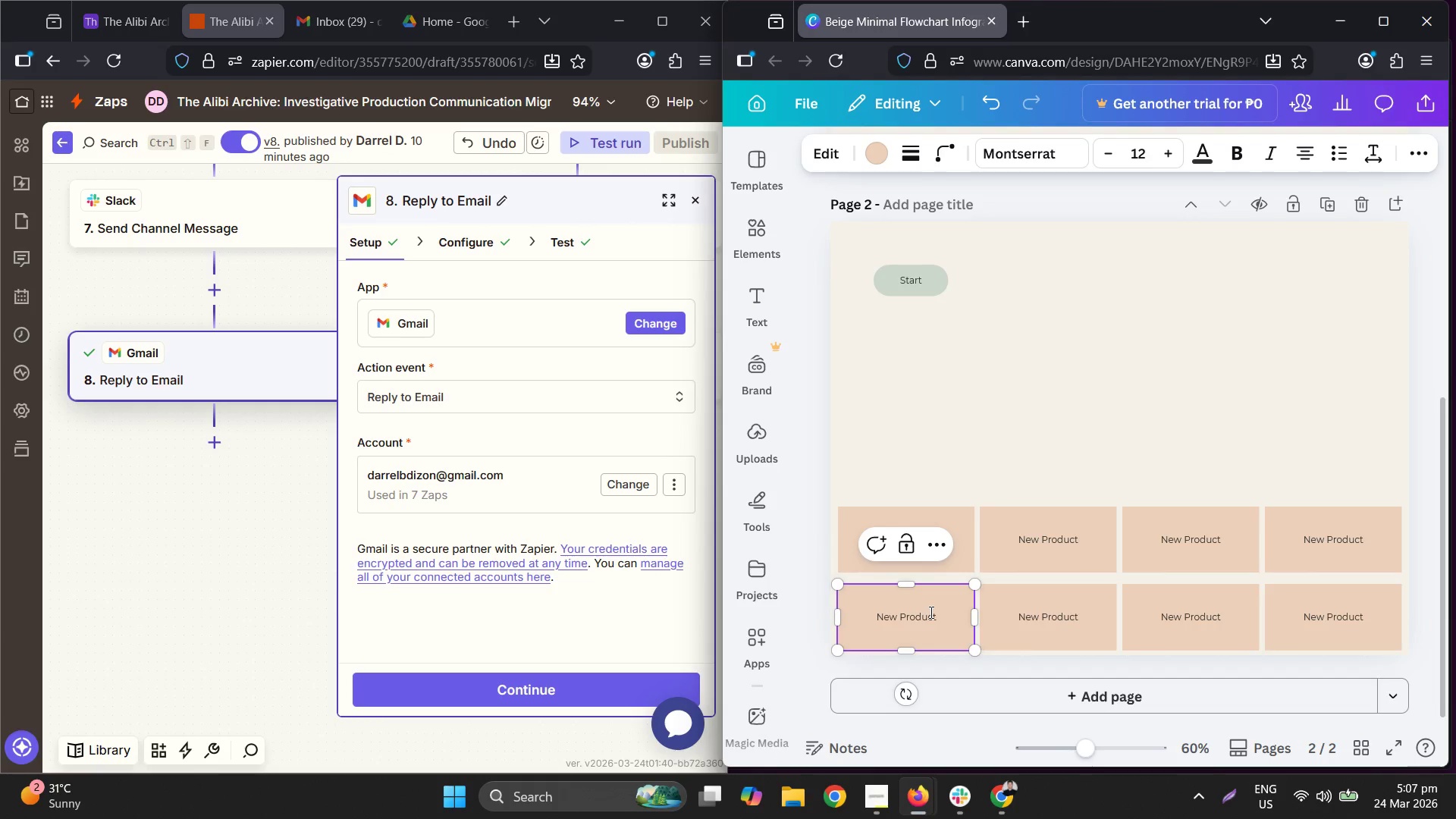 
triple_click([930, 612])
 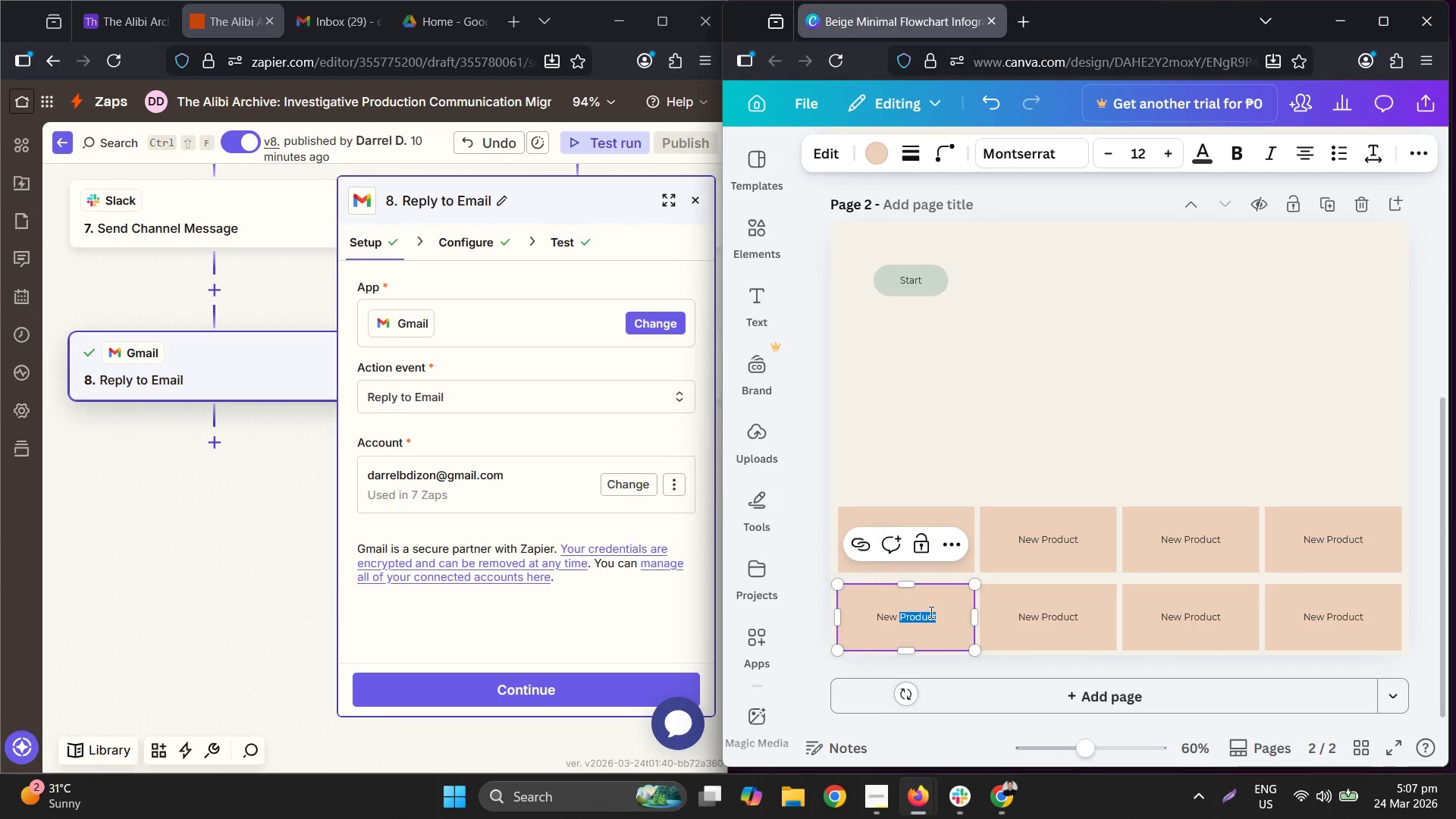 
key(Control+A)
 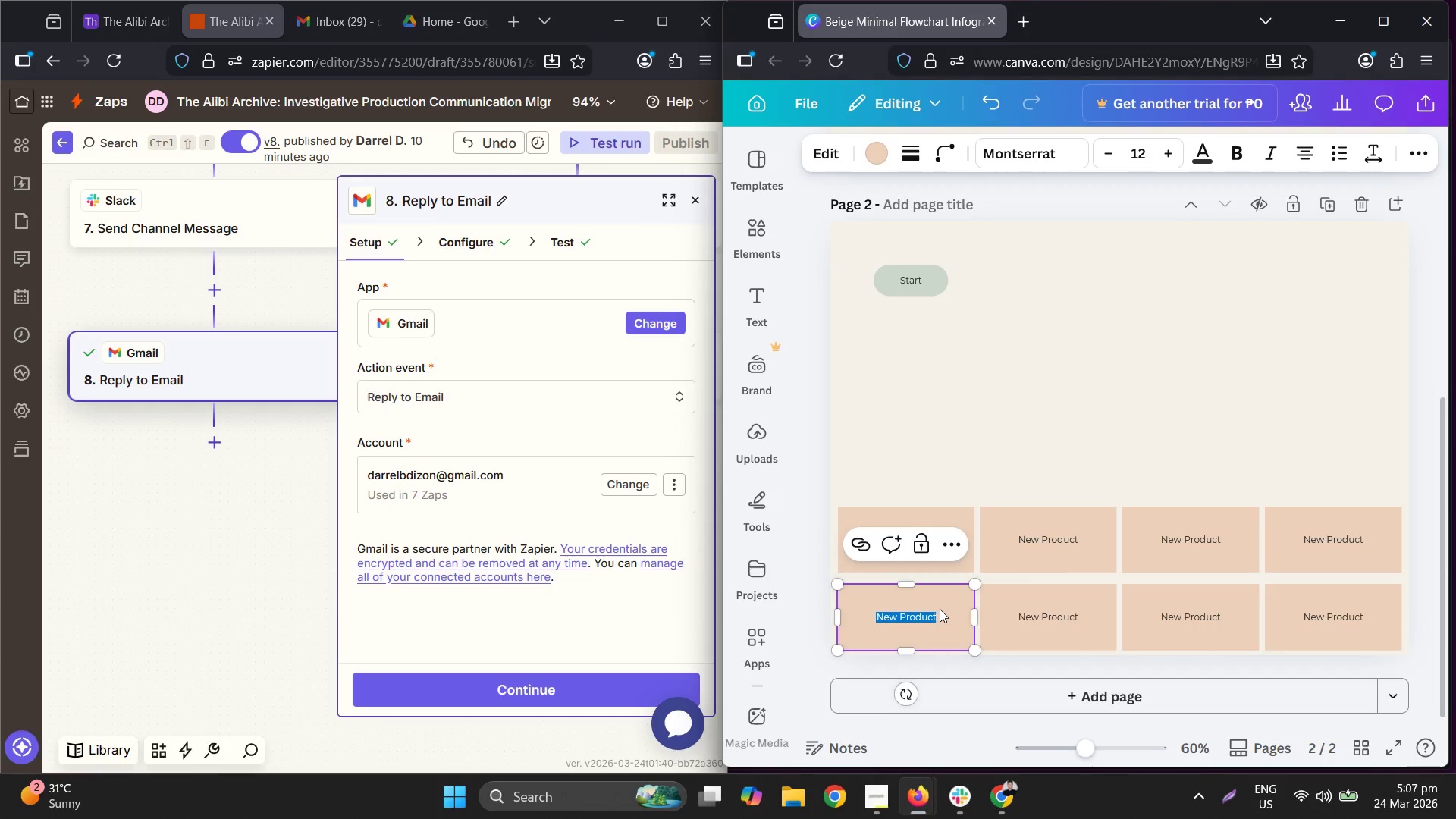 
type(Reply t)
 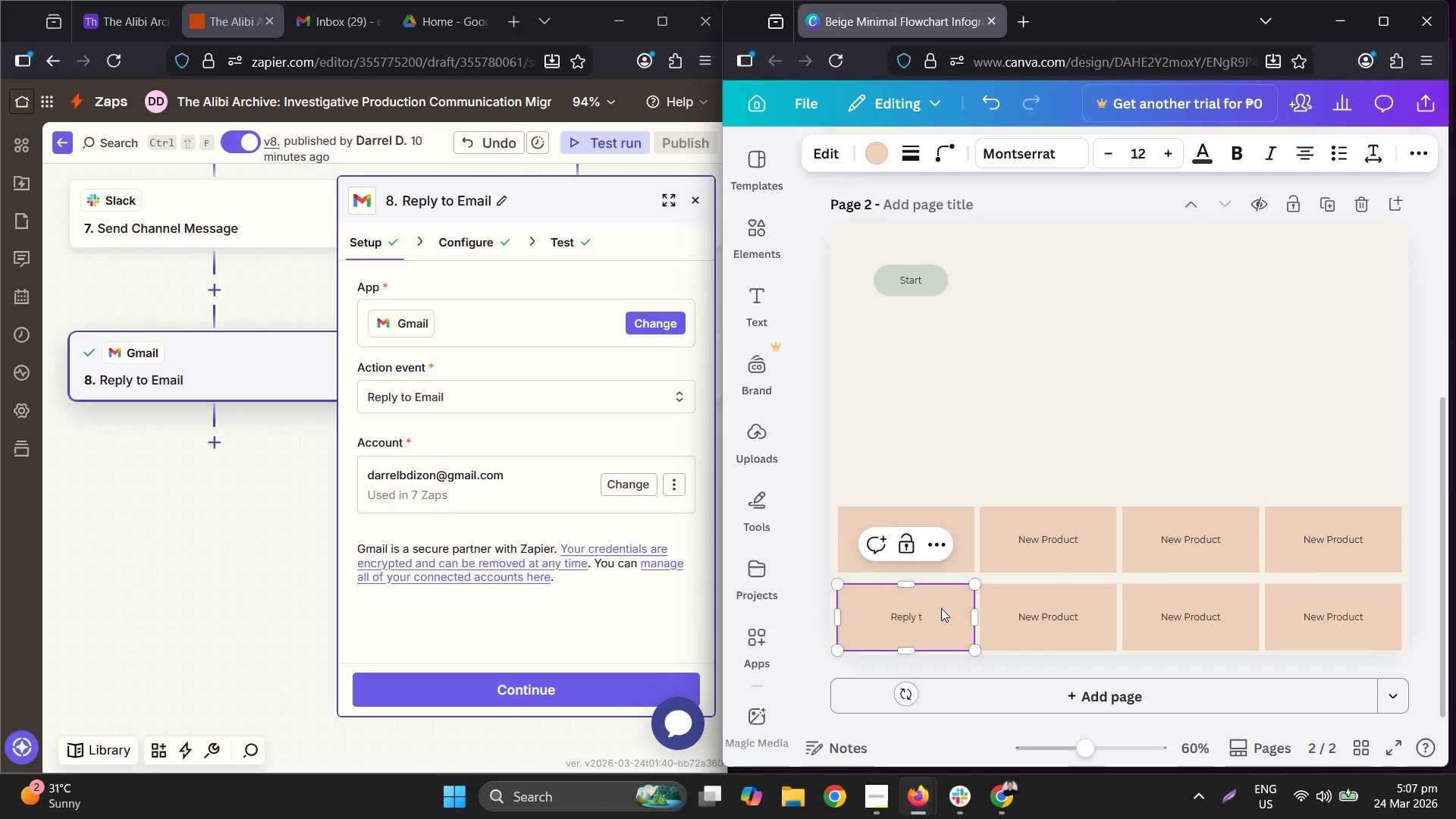 
hold_key(key=Backspace, duration=0.73)
 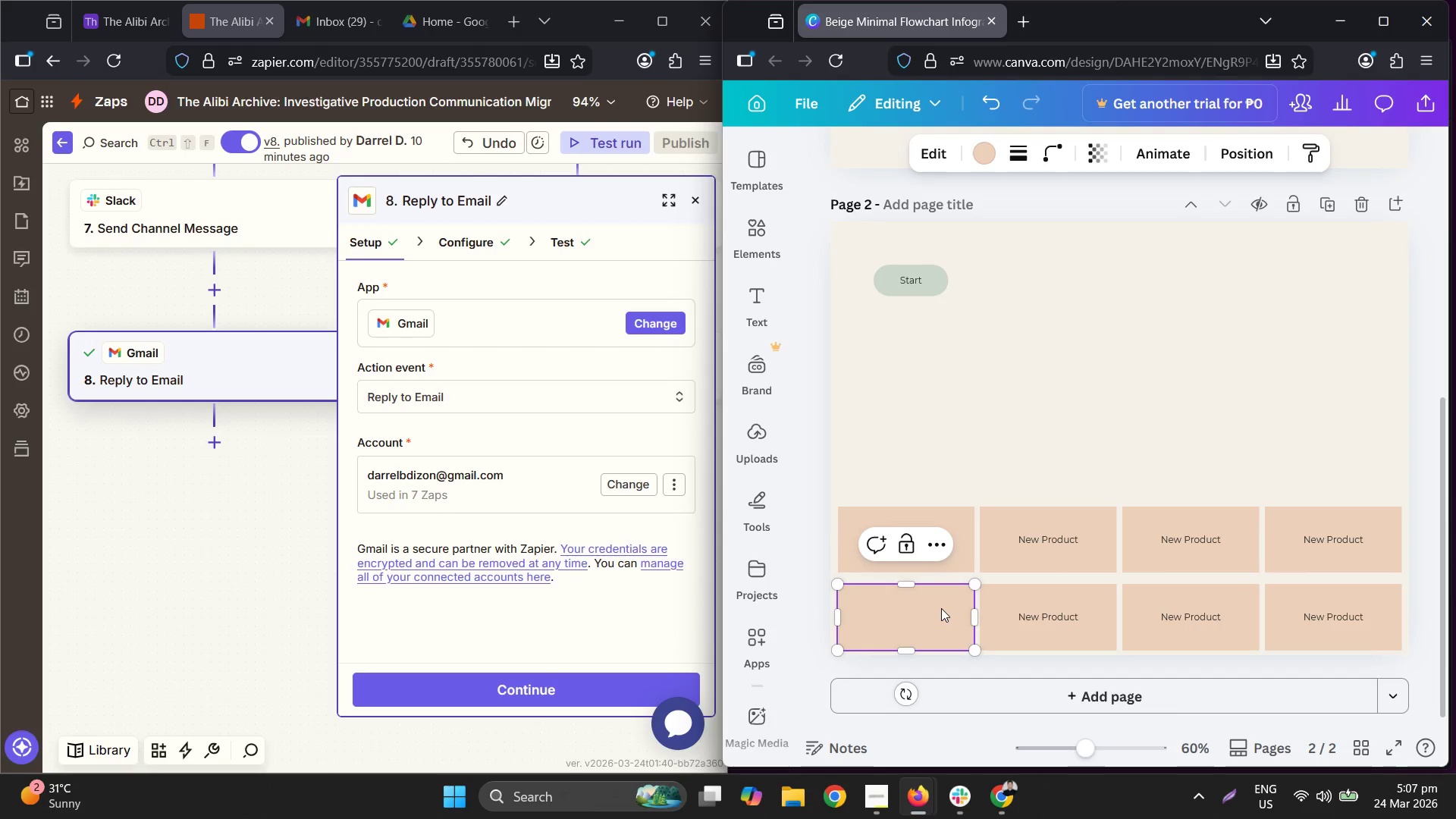 
type(Gmail (Replu t)
key(Backspace)
key(Backspace)
key(Backspace)
type(y to Email))
 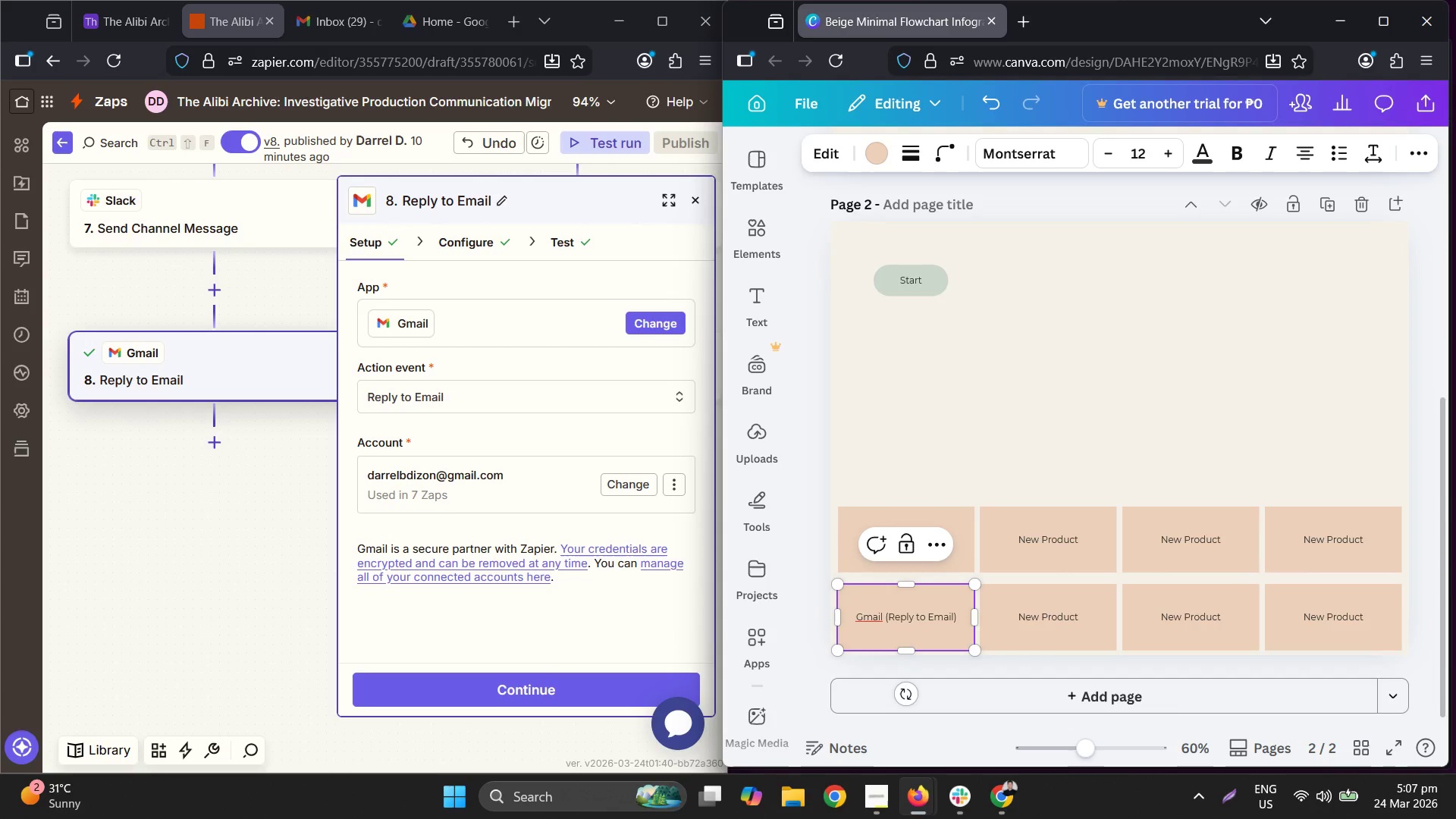 
left_click([478, 246])
 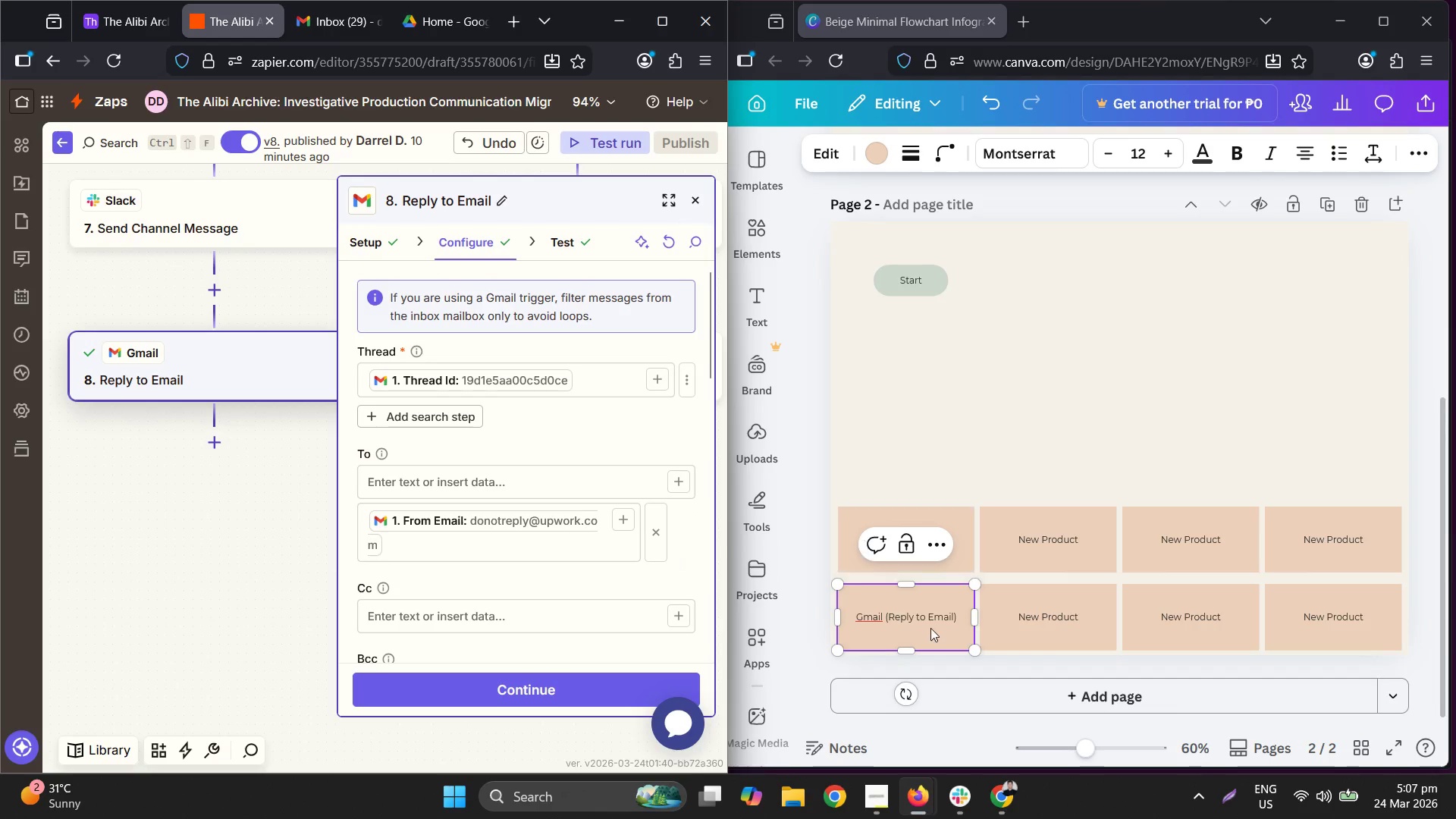 
left_click([970, 625])
 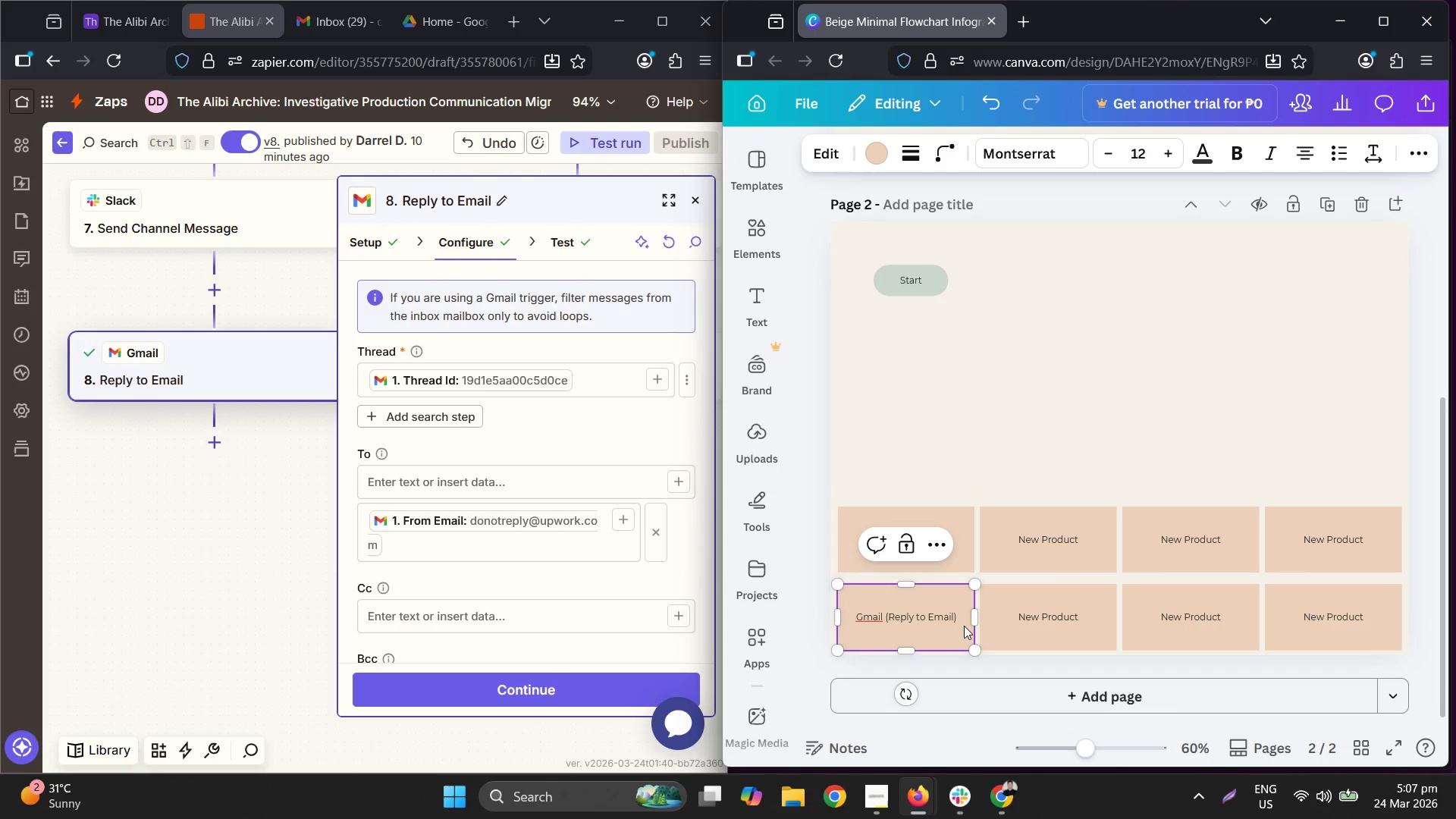 
type(, Use Threa)
key(Backspace)
key(Backspace)
key(Backspace)
type(Thread: Tr)
key(Backspace)
type(hread ID on STep )
key(Backspace)
key(Backspace)
key(Backspace)
key(Backspace)
type(tep 1, )
 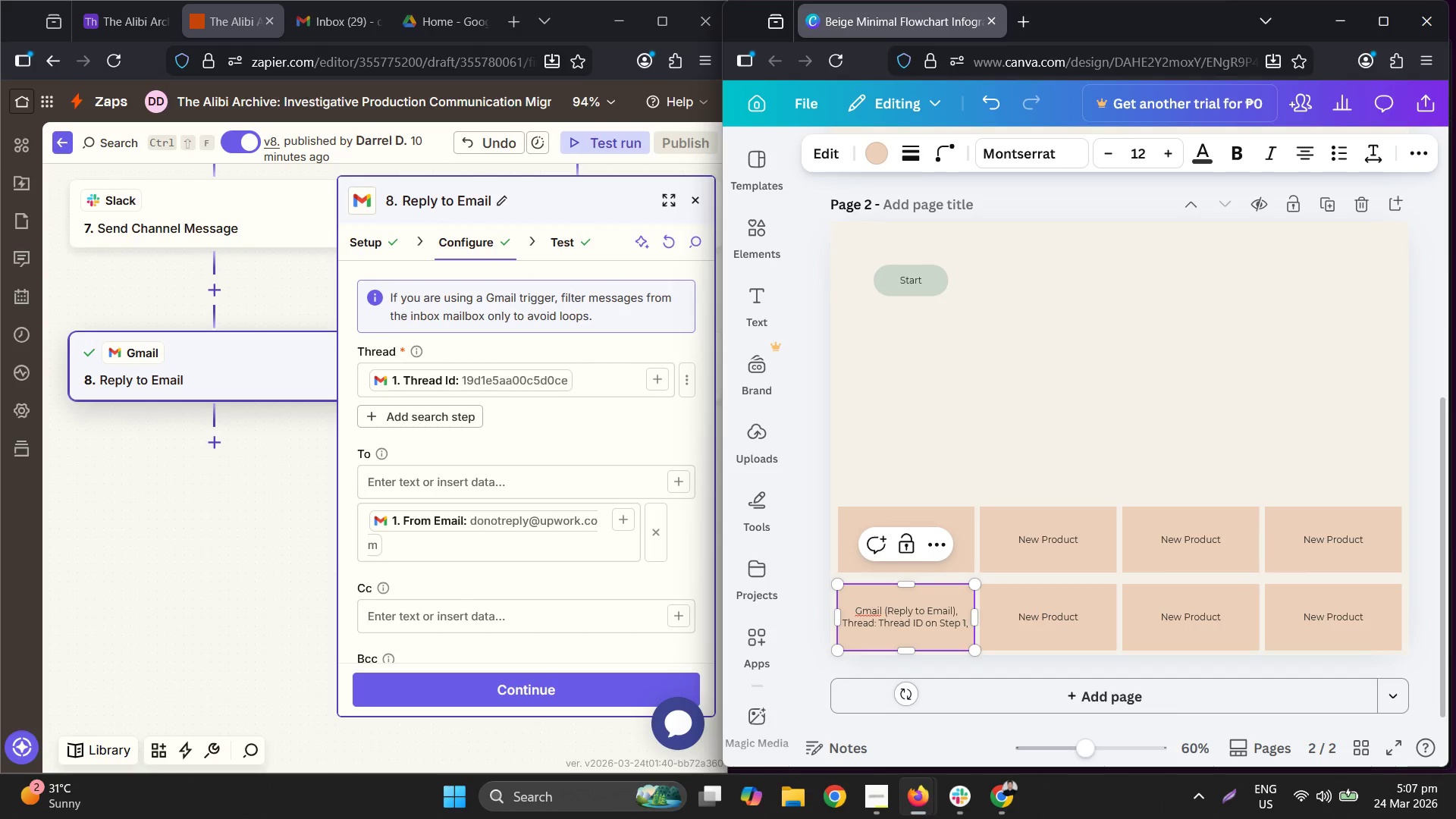 
type(To: R)
key(Backspace)
type(send)
key(Backspace)
key(Backspace)
key(Backspace)
key(Backspace)
type(From Email on Step 1, )
 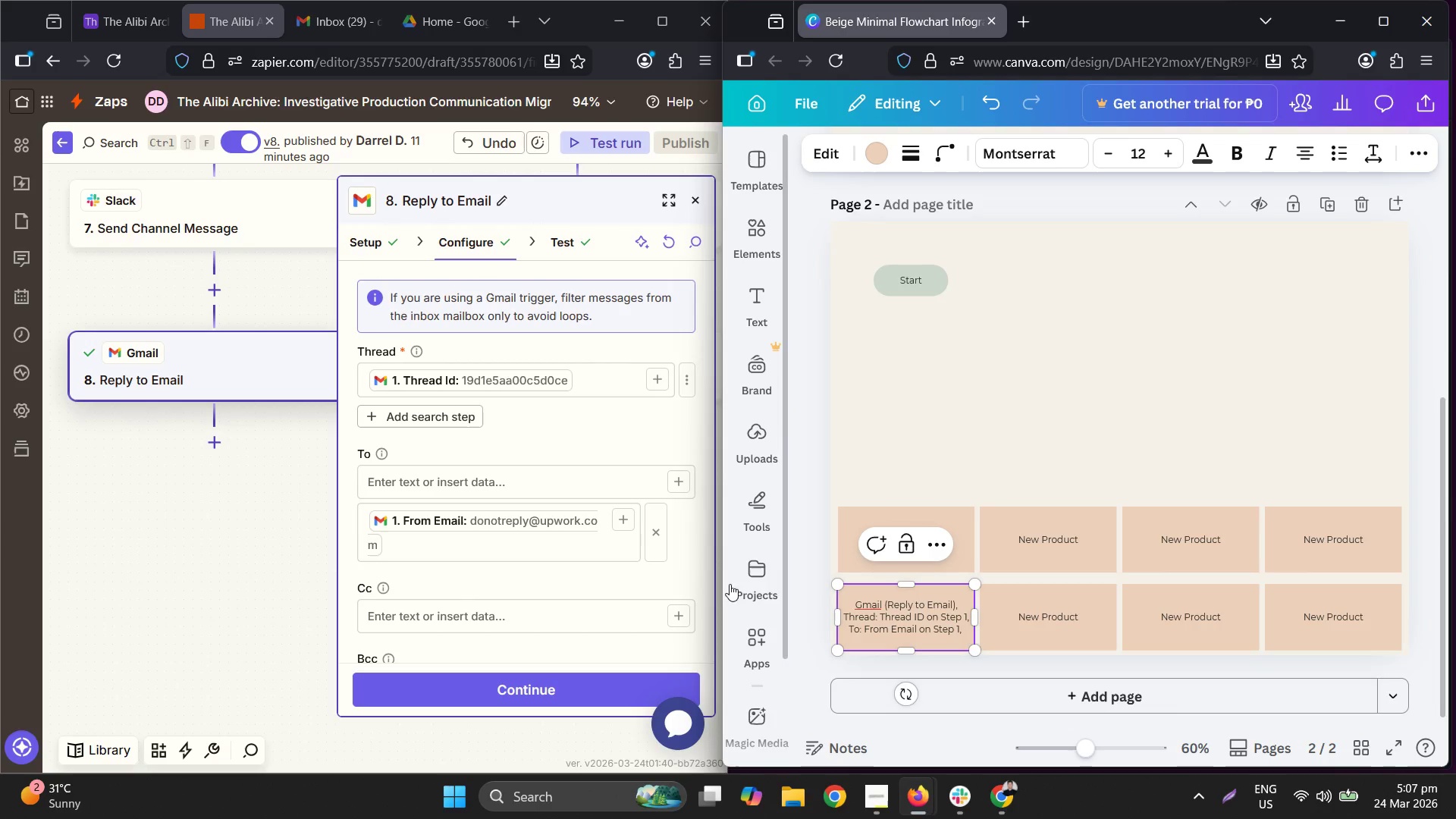 
scroll: coordinate [468, 548], scroll_direction: down, amount: 6.0
 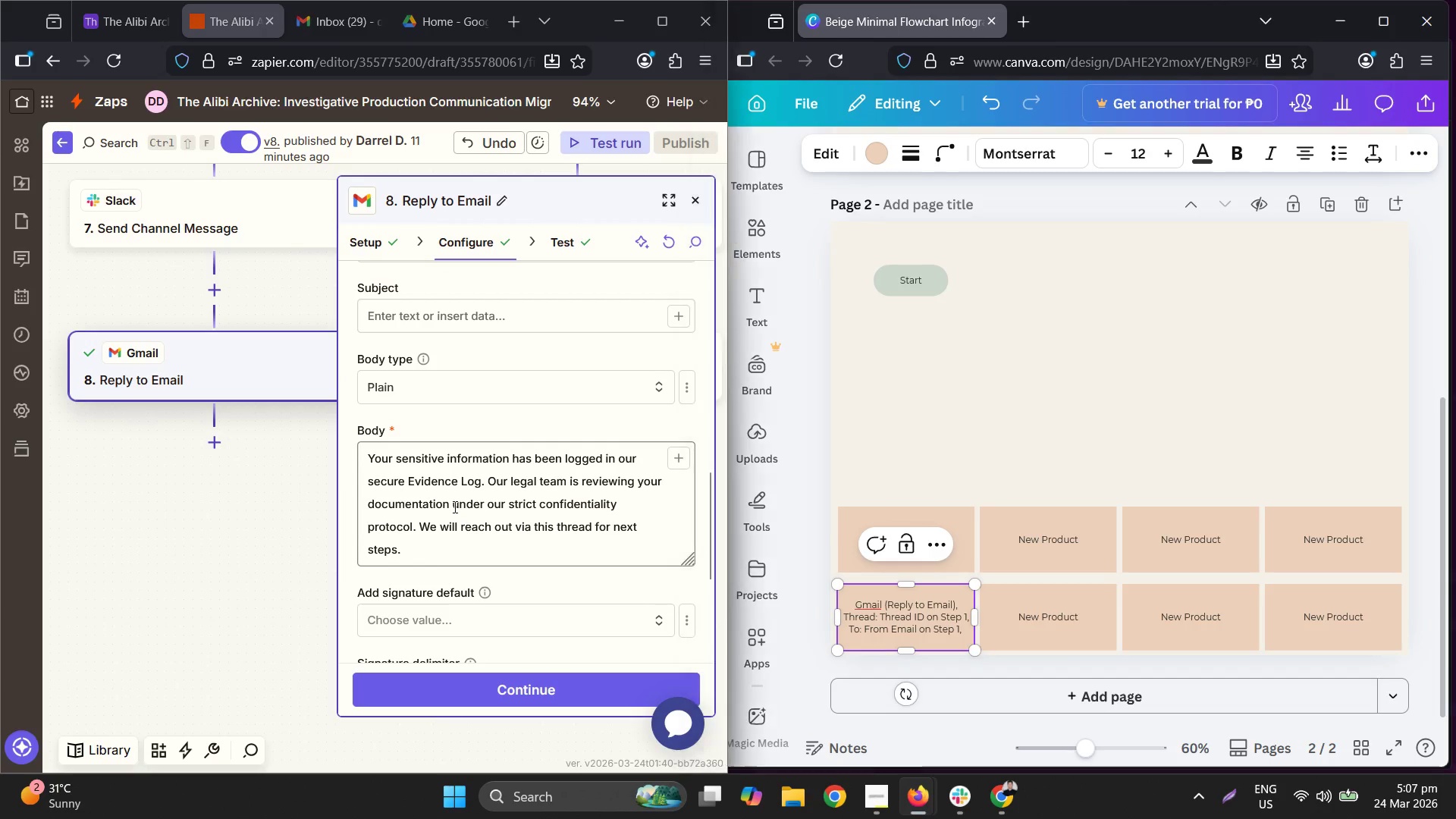 
double_click([453, 507])
 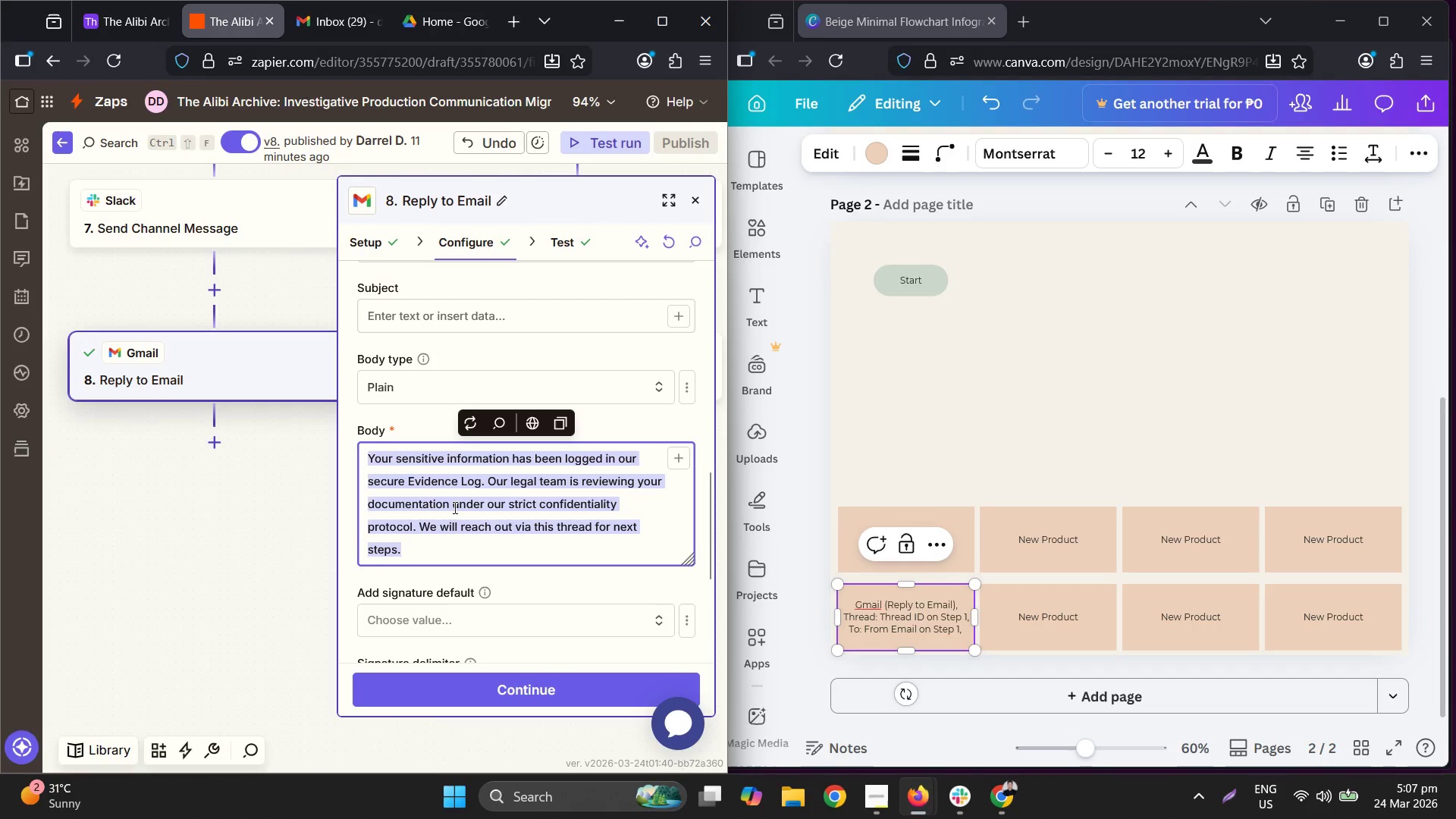 
triple_click([453, 507])
 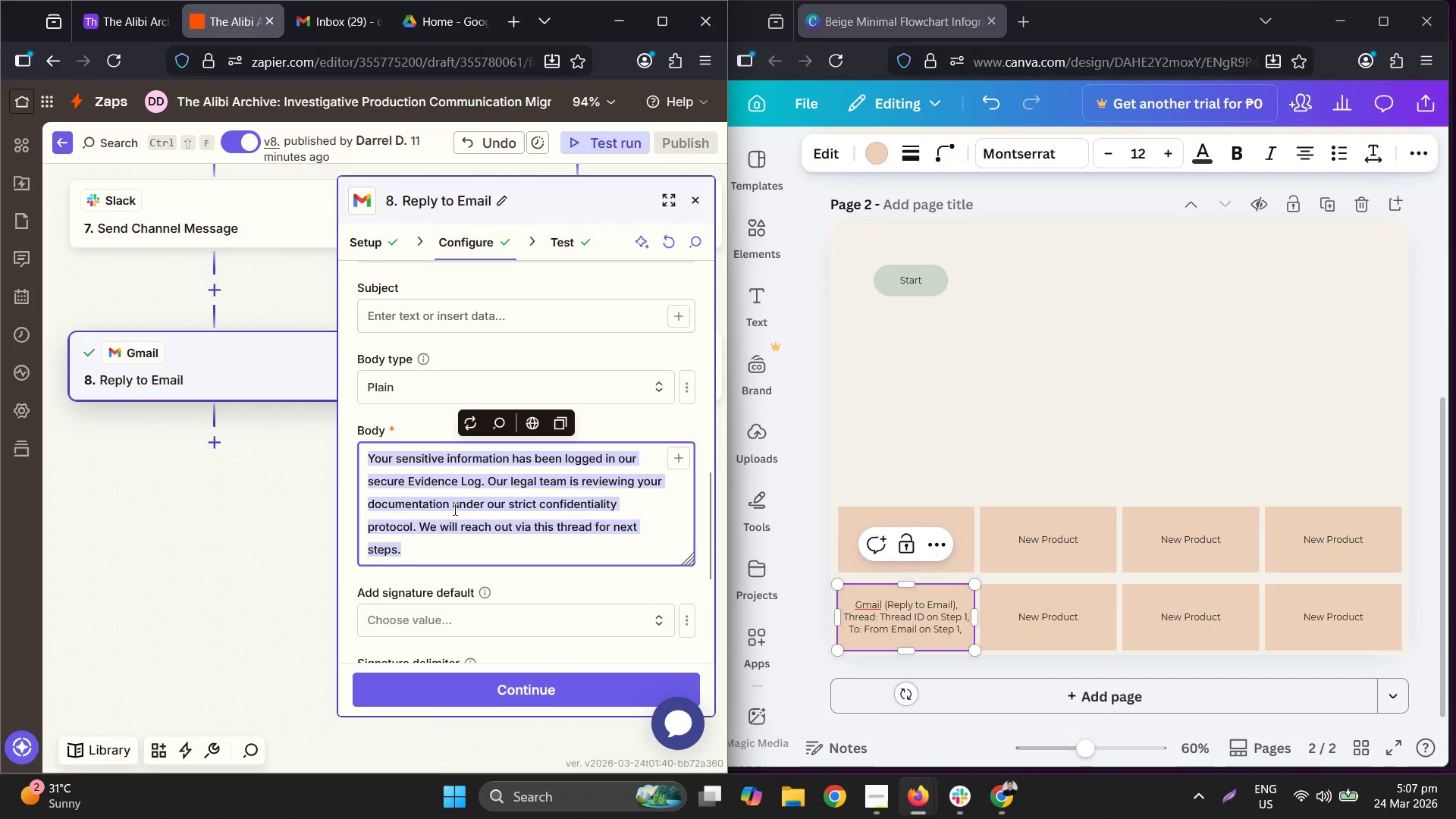 
key(Control+ControlLeft)
 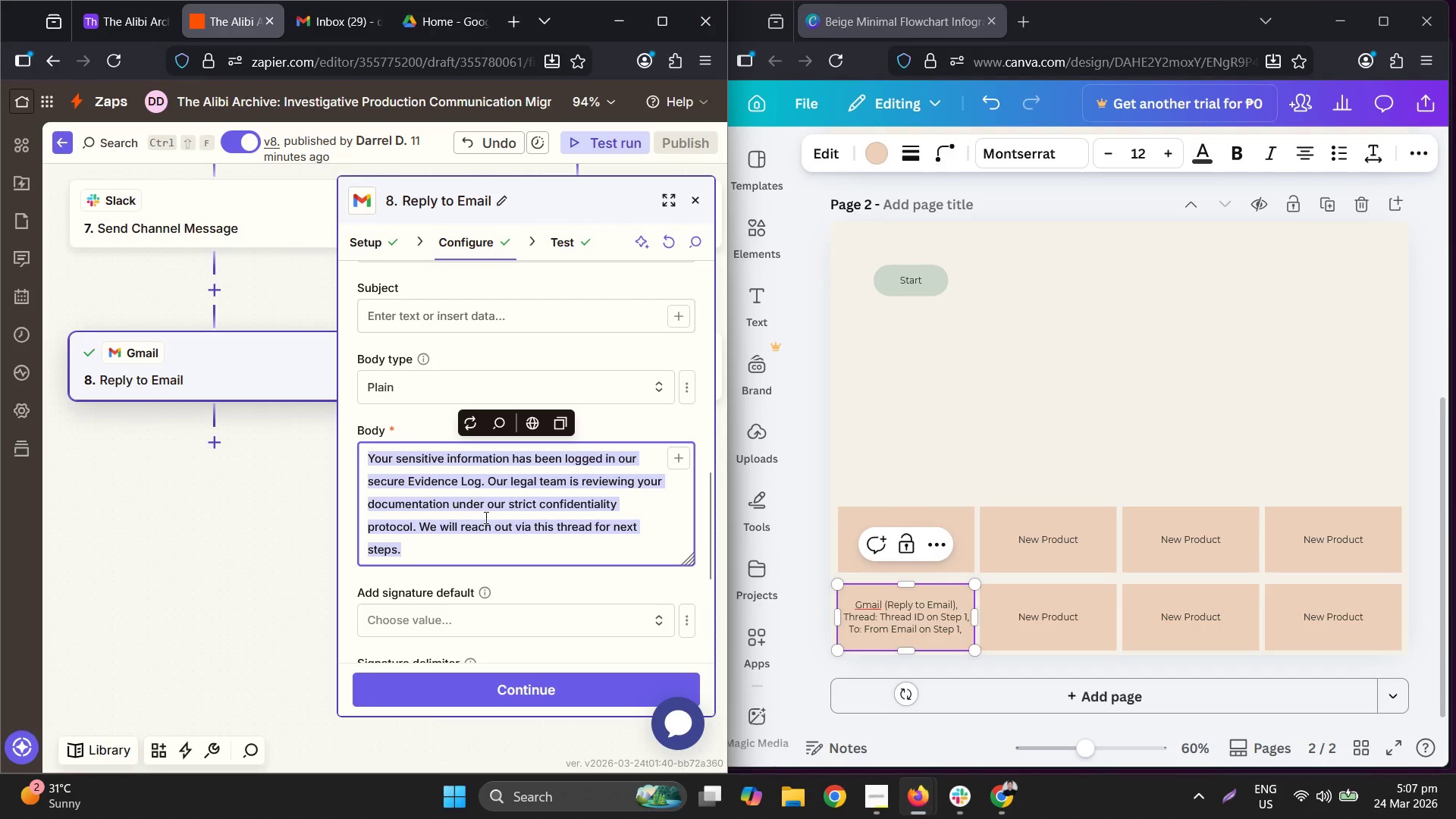 
key(Control+C)
 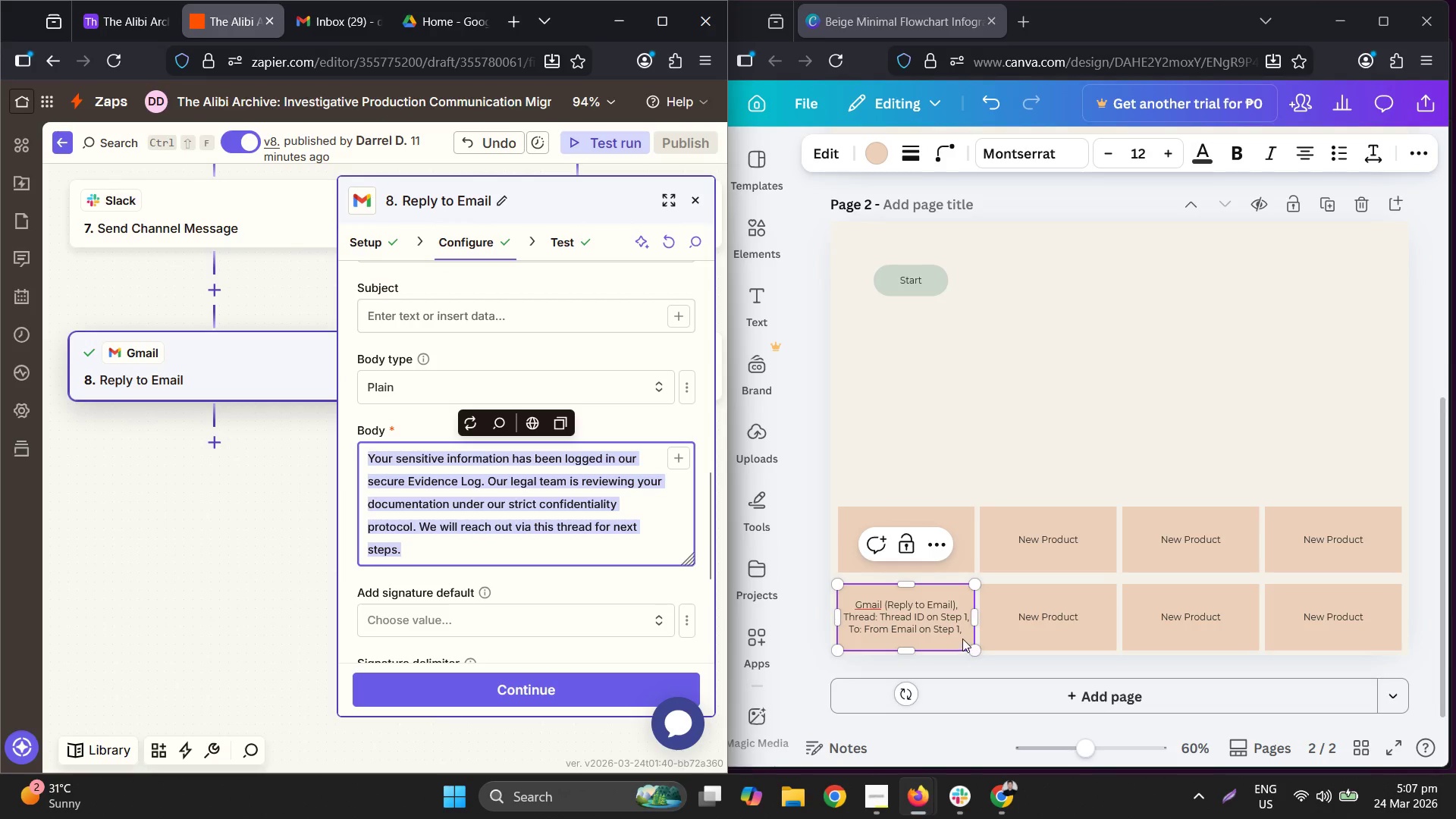 
double_click([963, 636])
 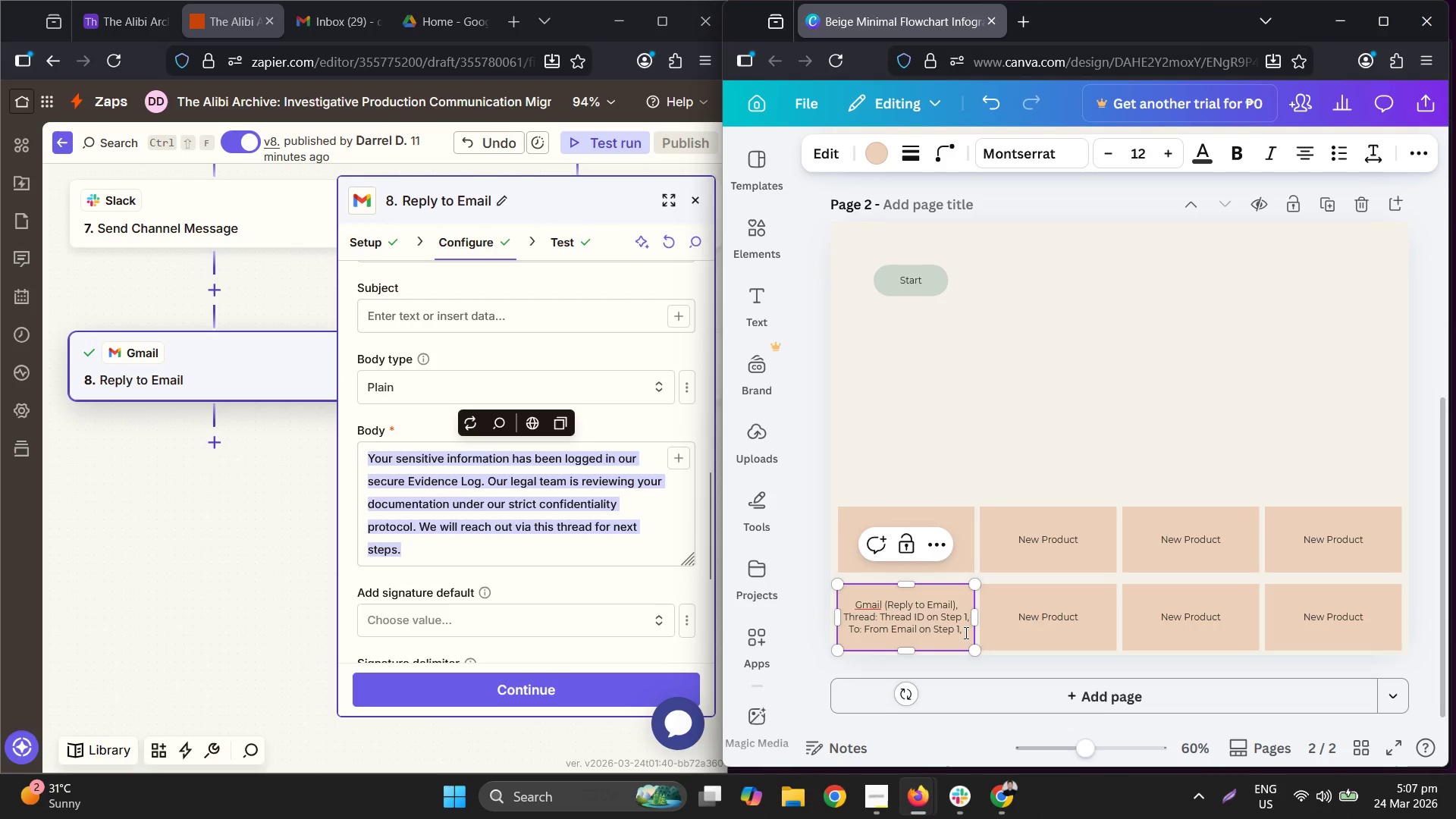 
triple_click([965, 632])
 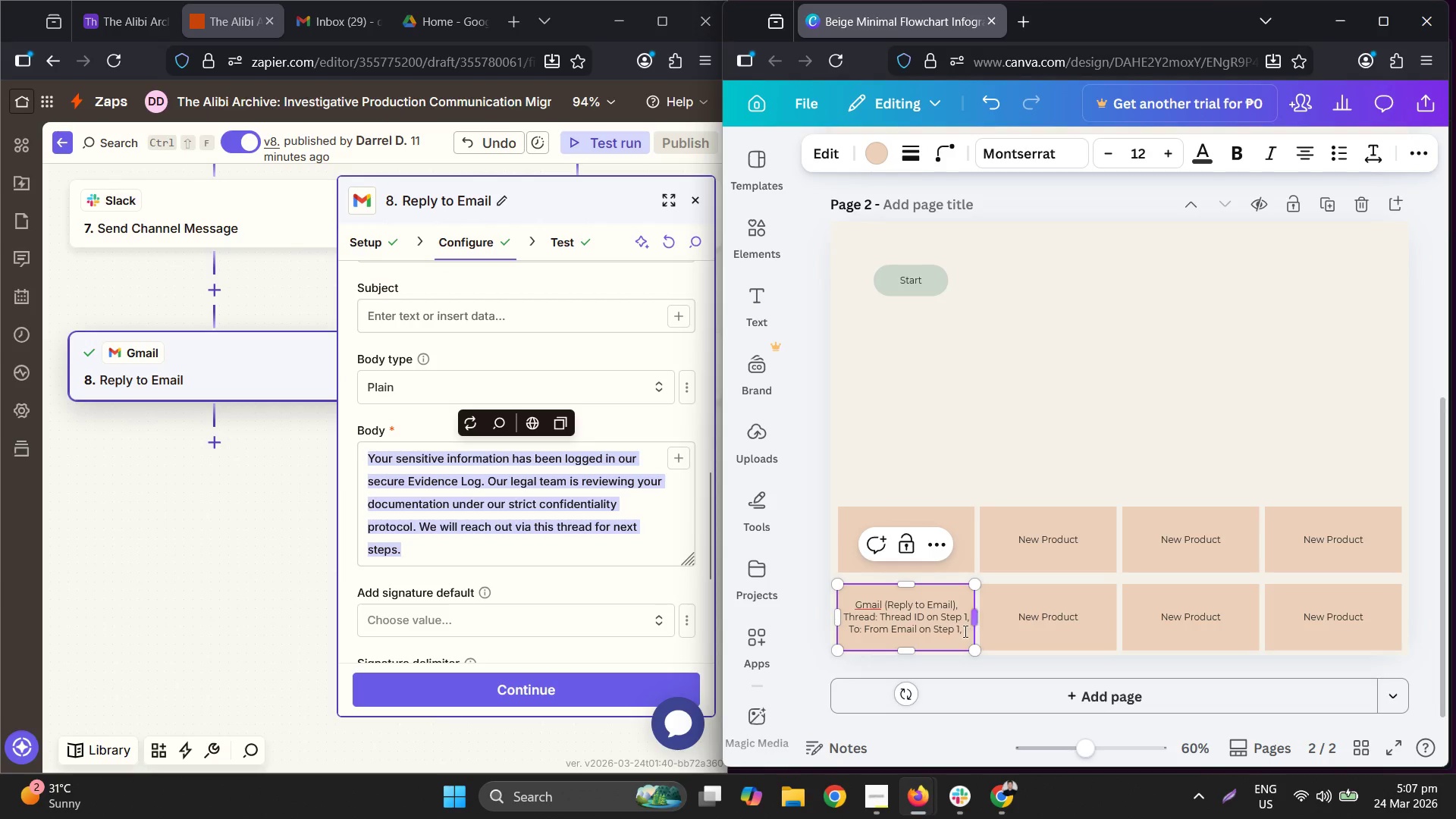 
left_click([963, 631])
 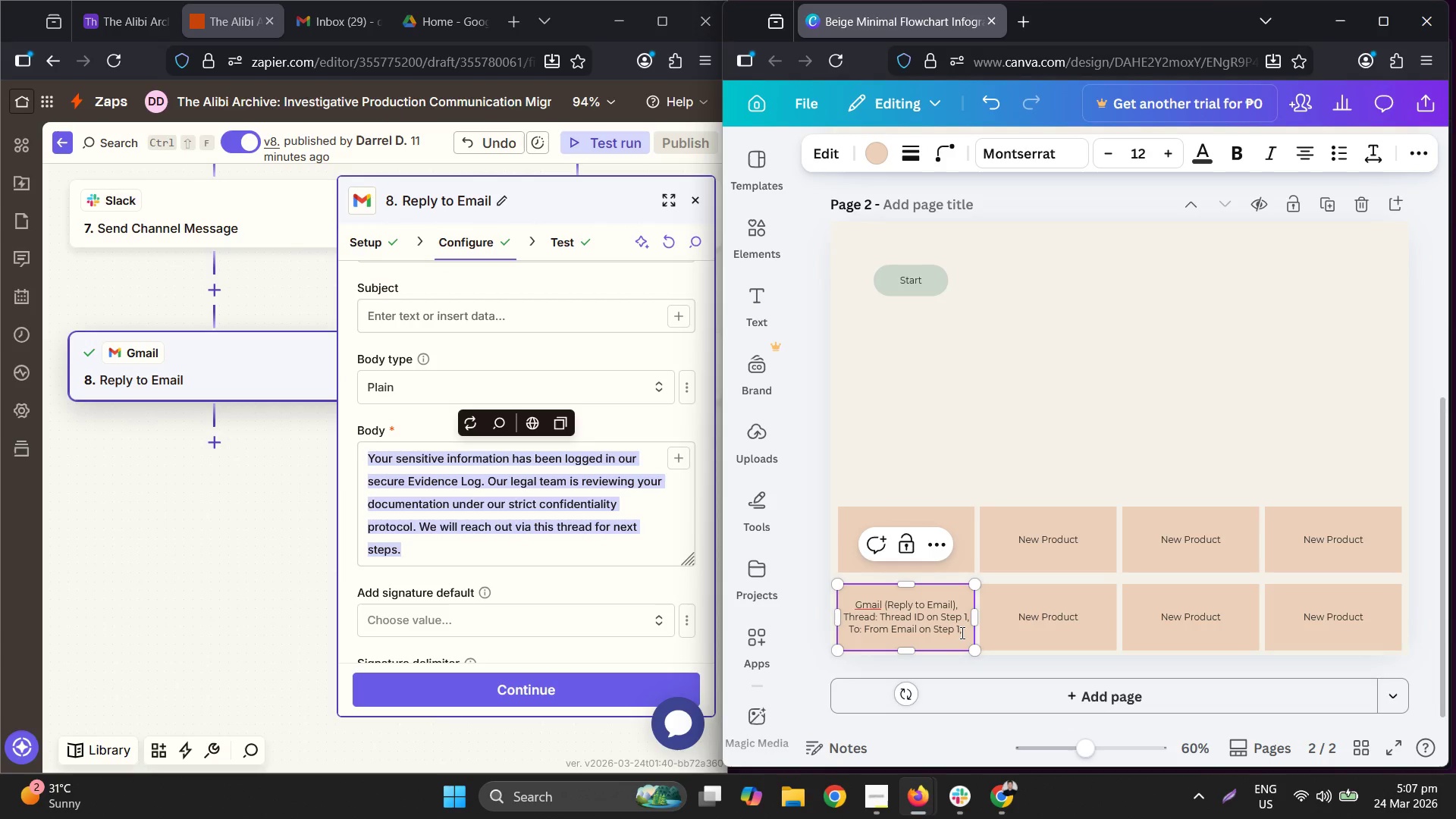 
type(Body: )
 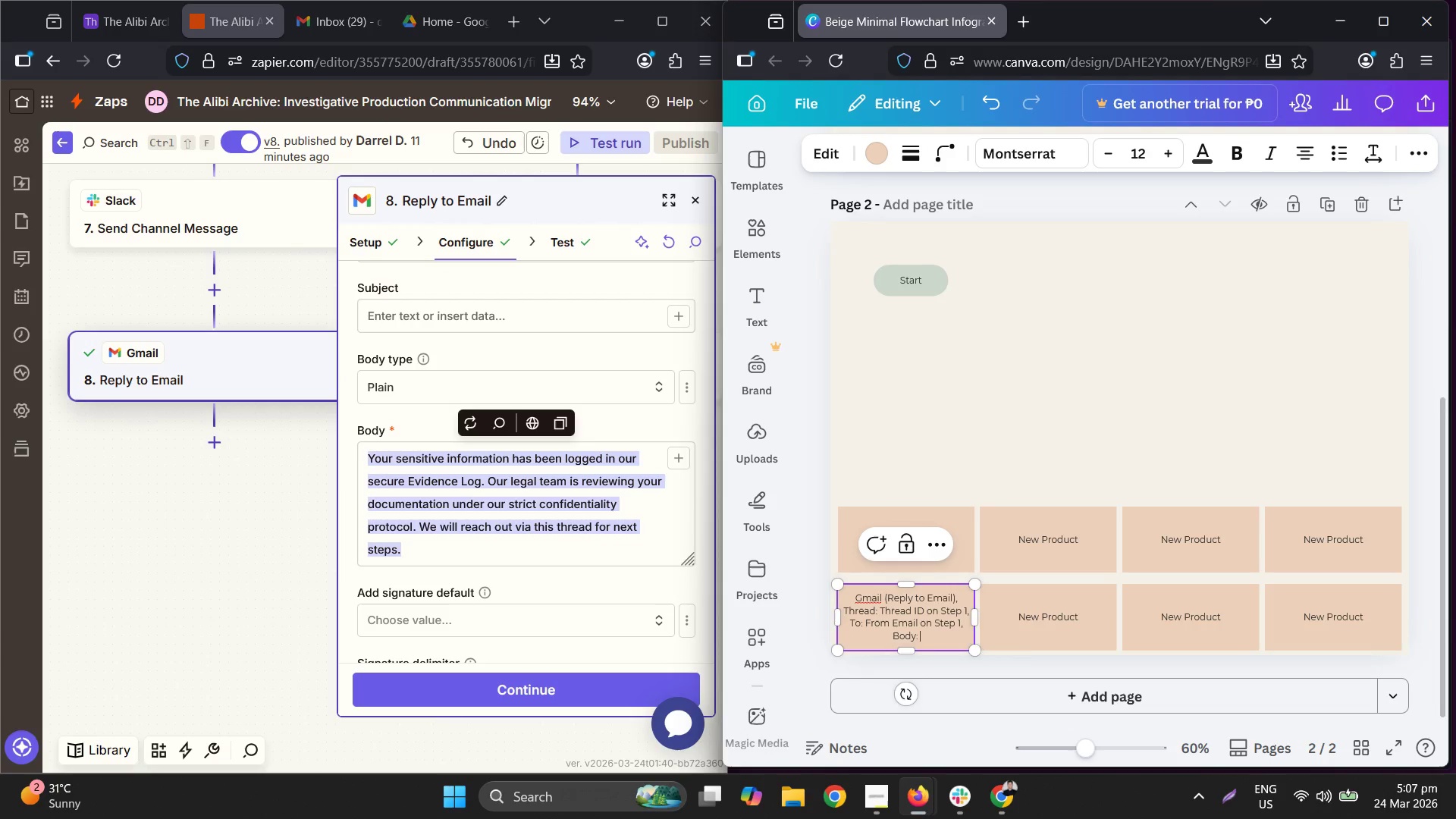 
key(Control+V)
 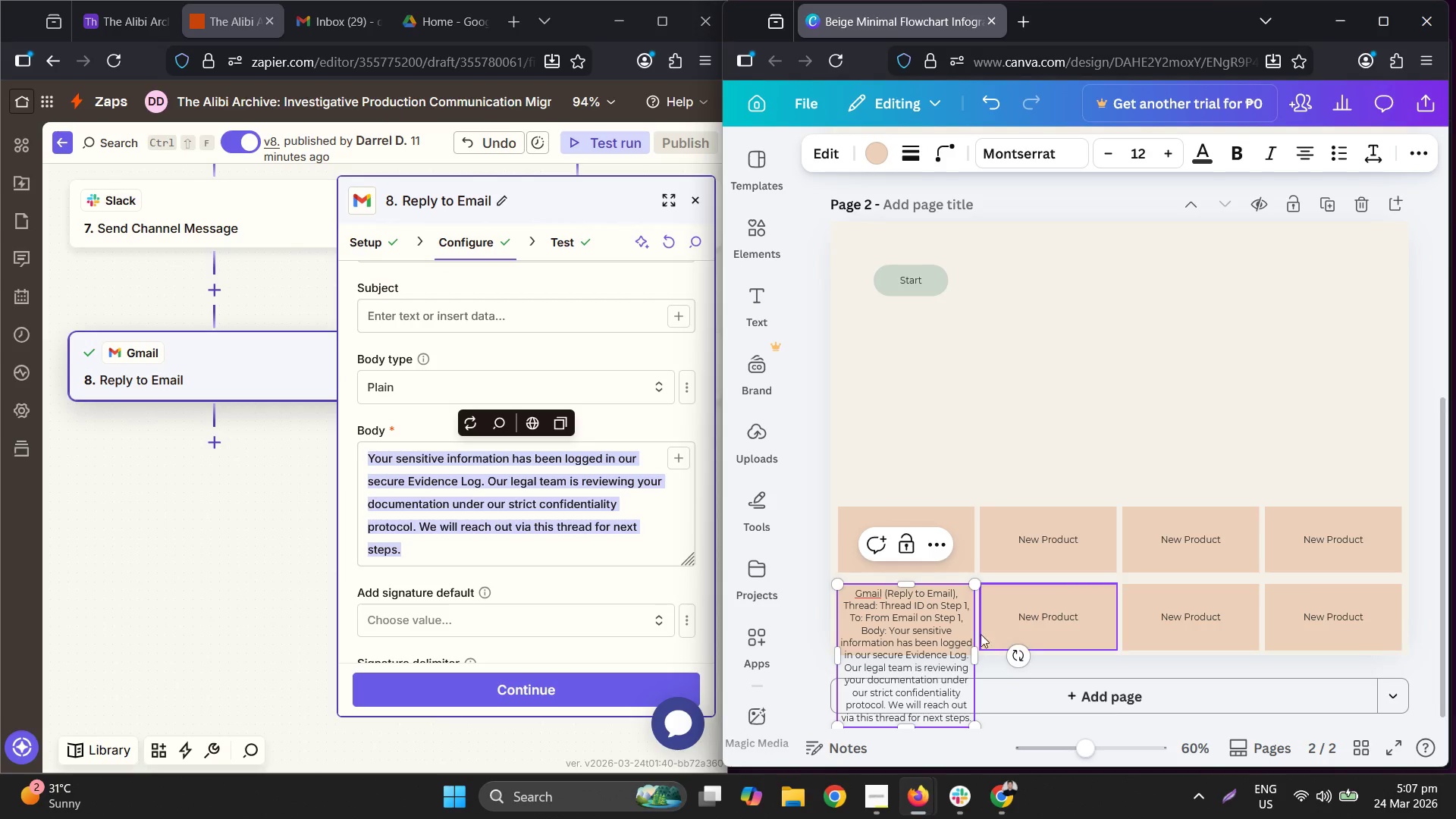 
left_click([944, 645])
 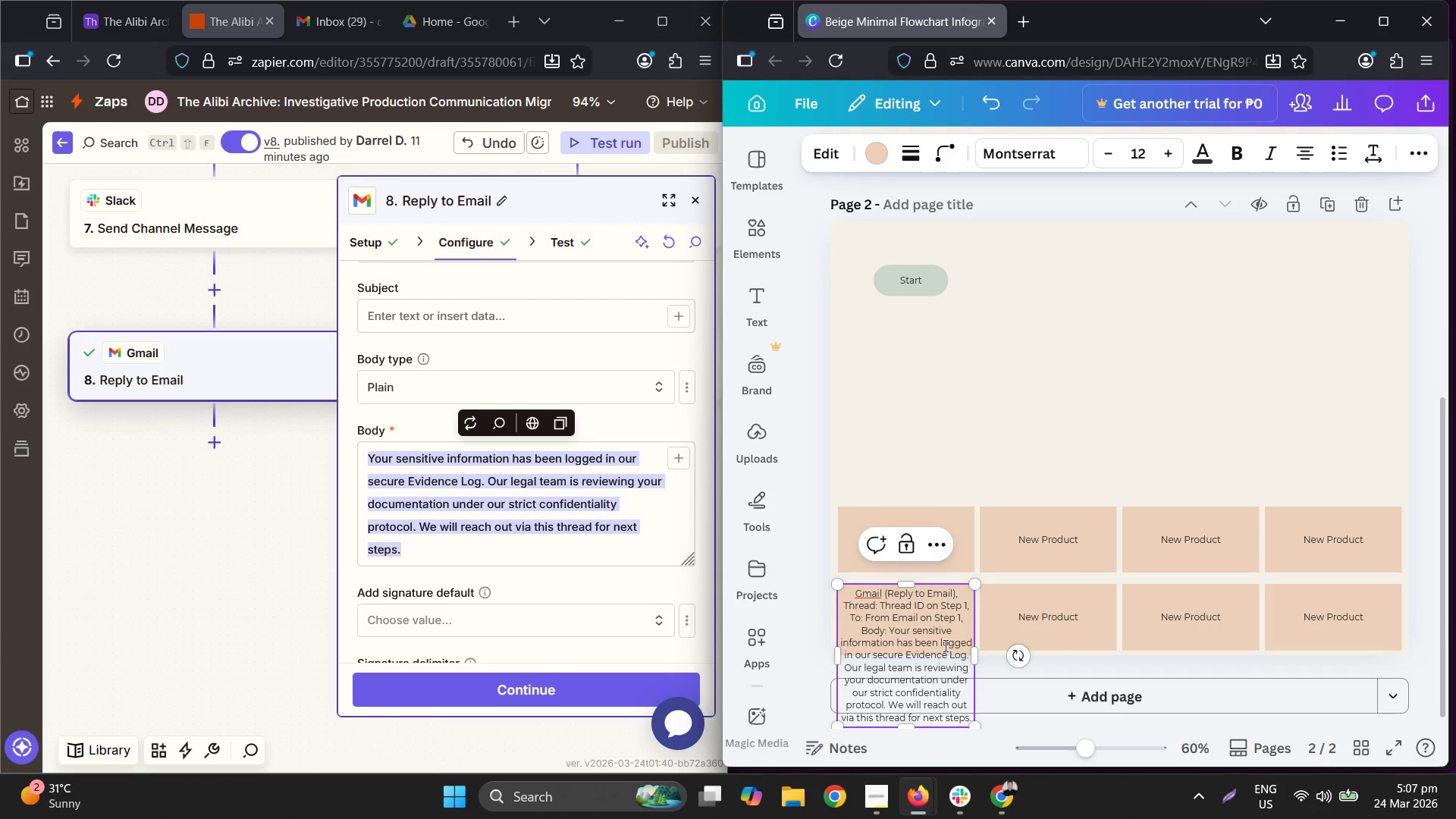 
key(Control+A)
 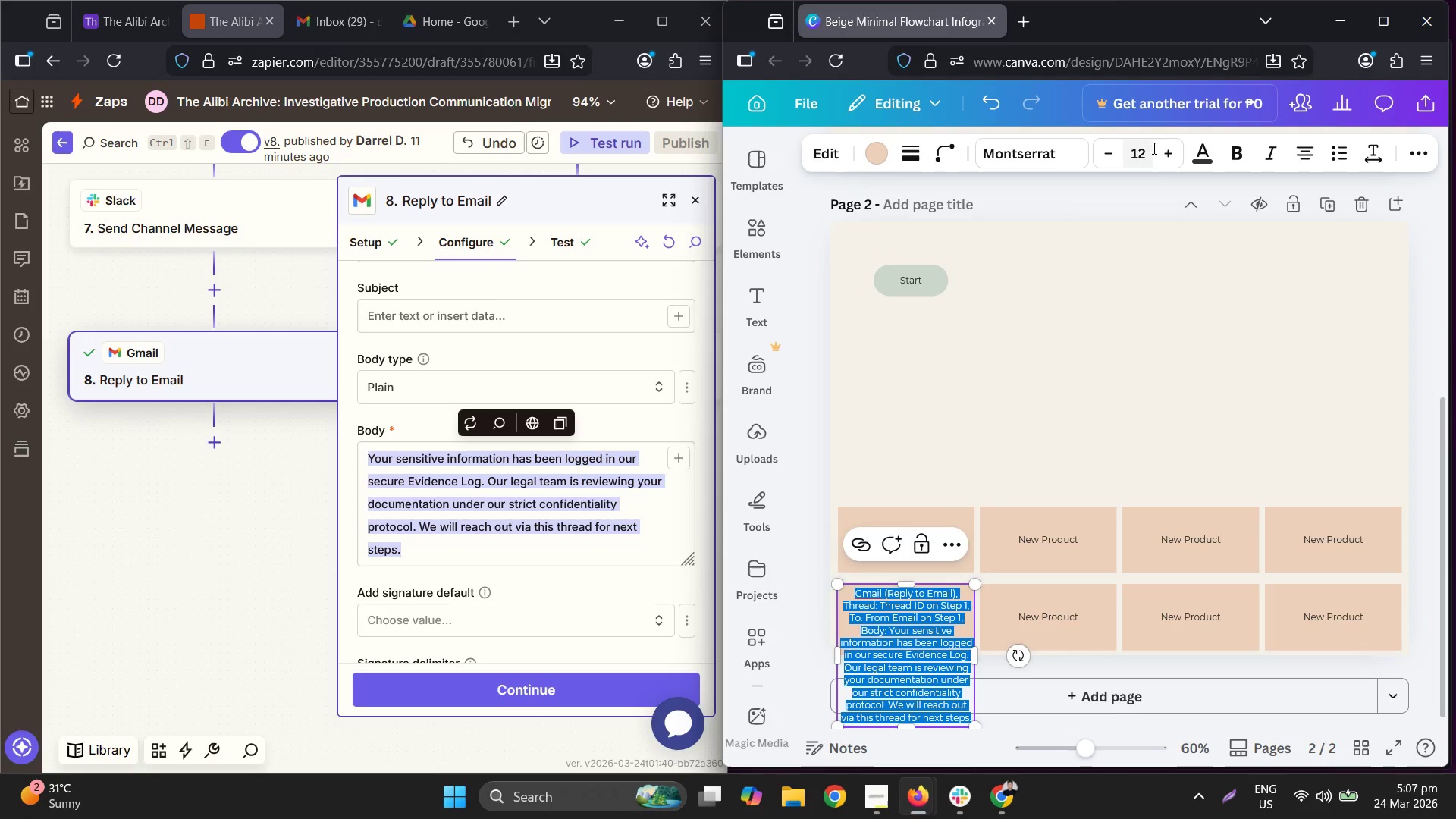 
key(Control+ControlLeft)
 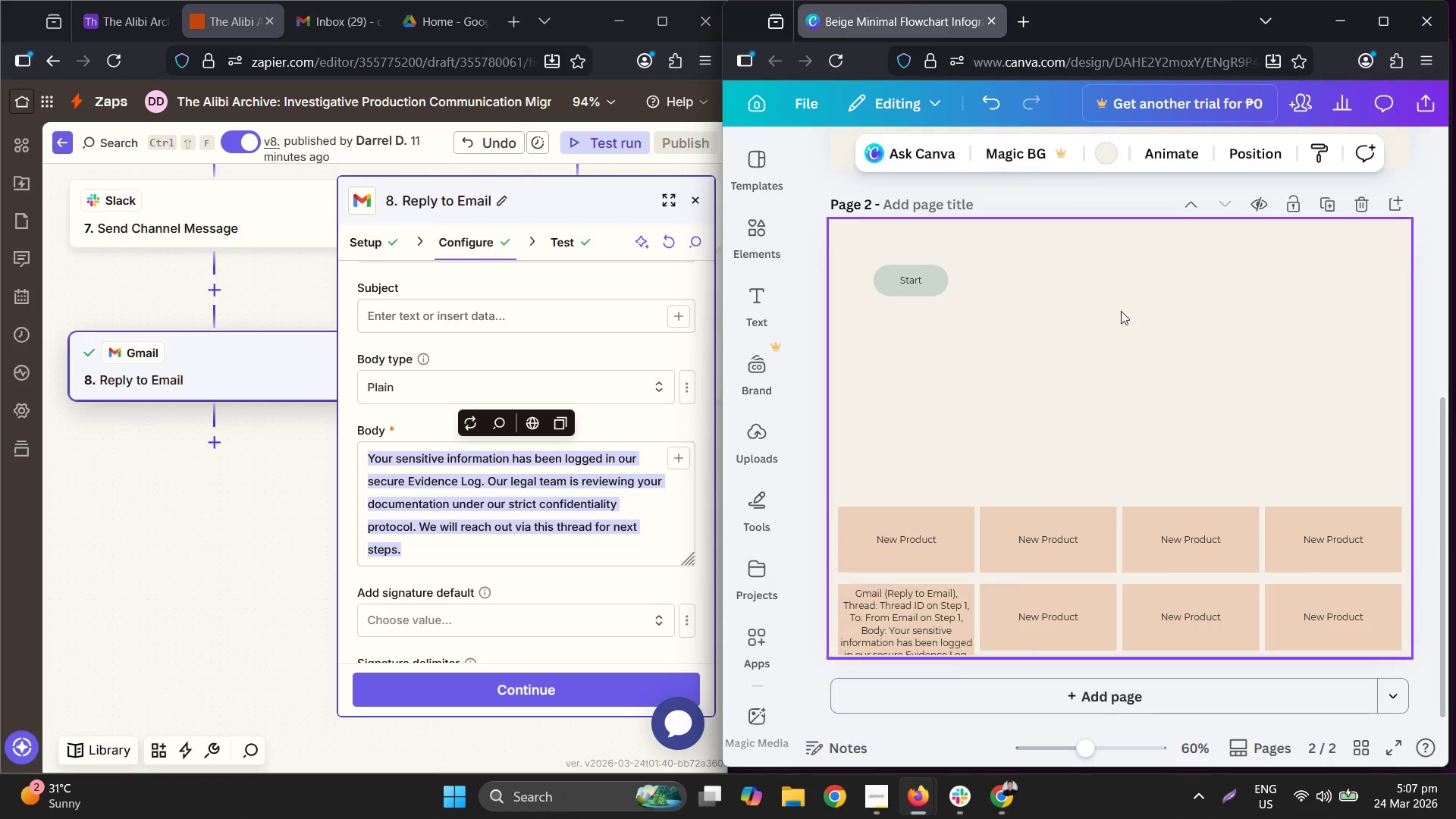 
key(Control+A)
 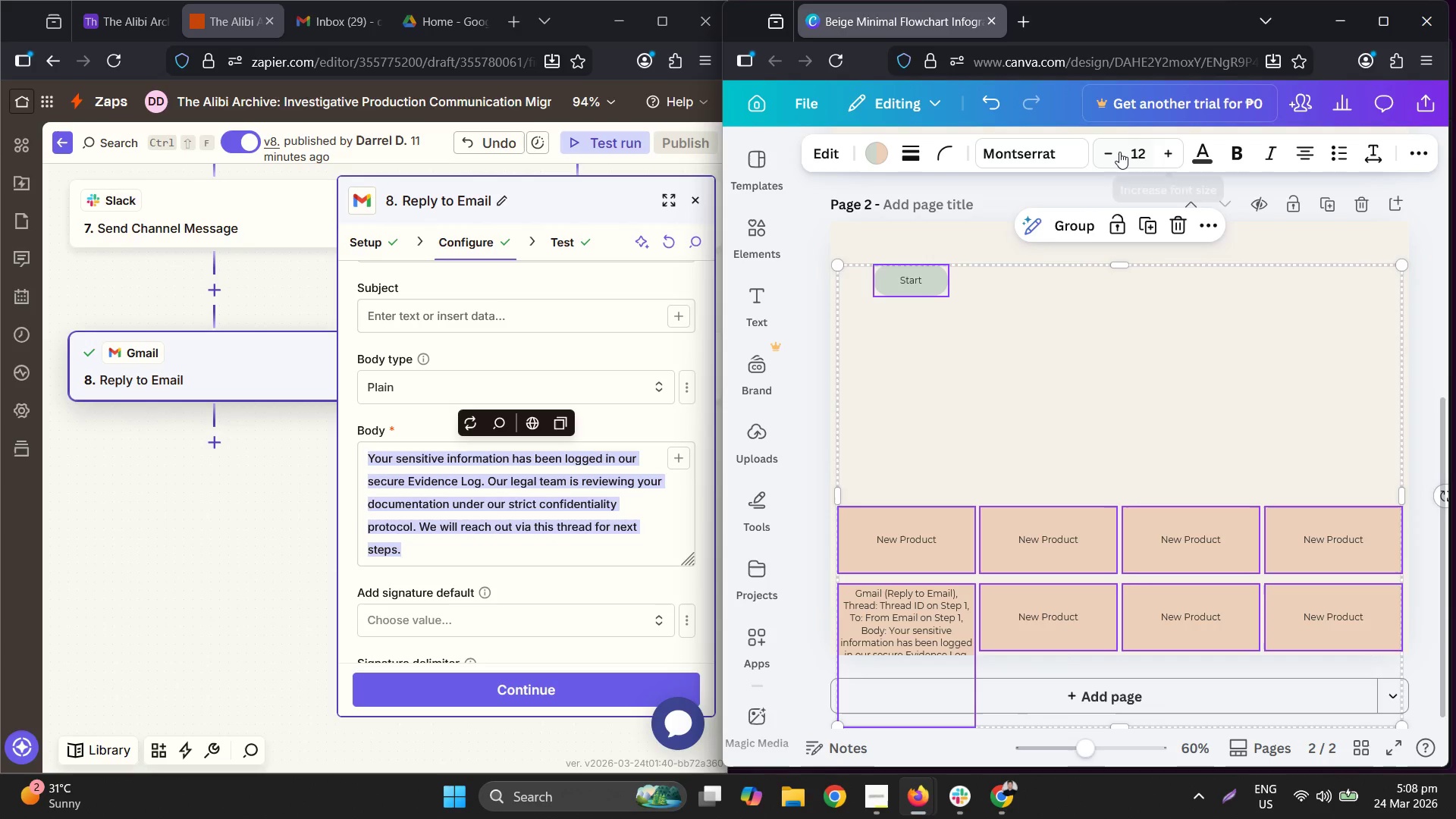 
double_click([1112, 149])
 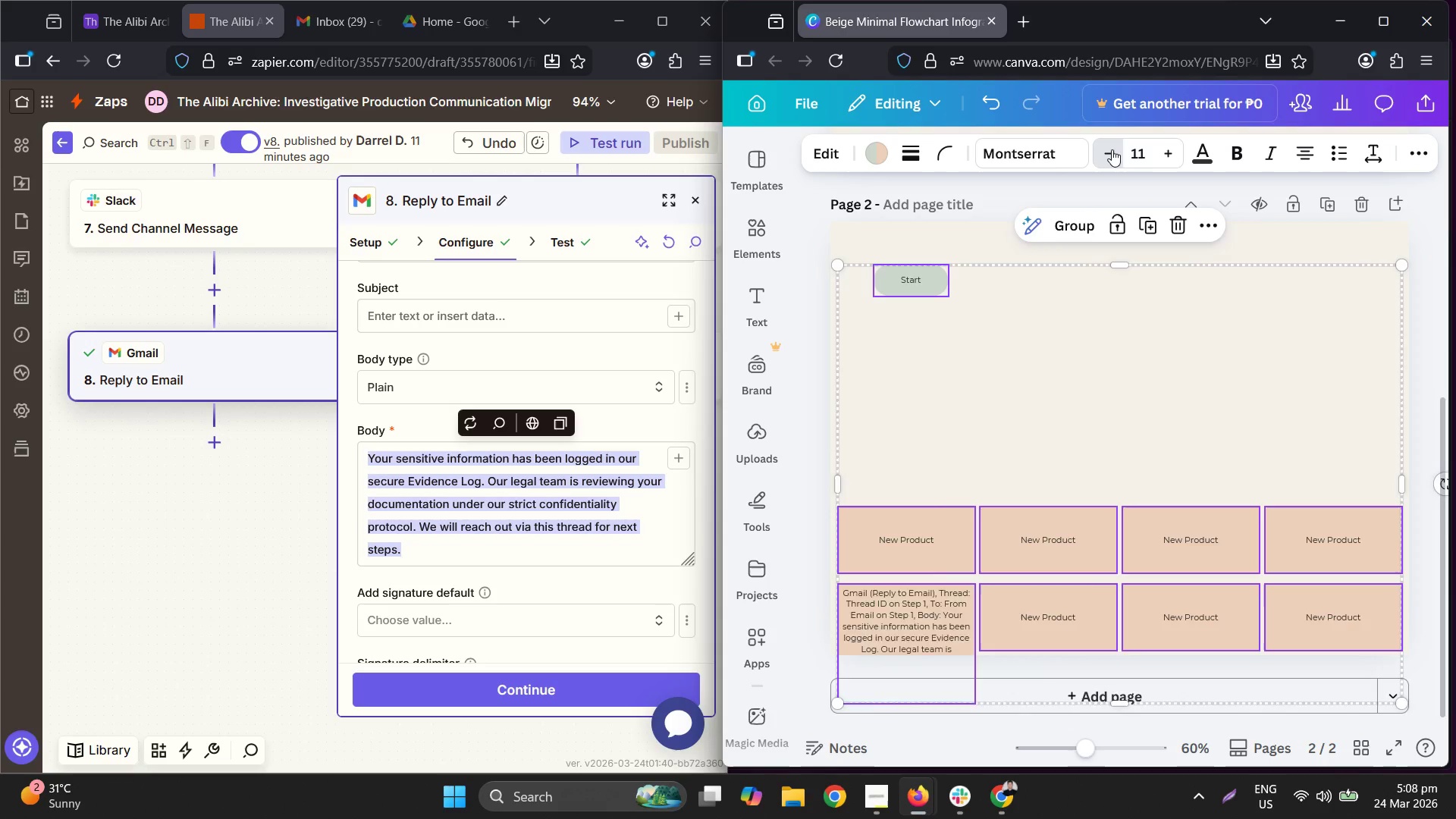 
triple_click([1112, 149])
 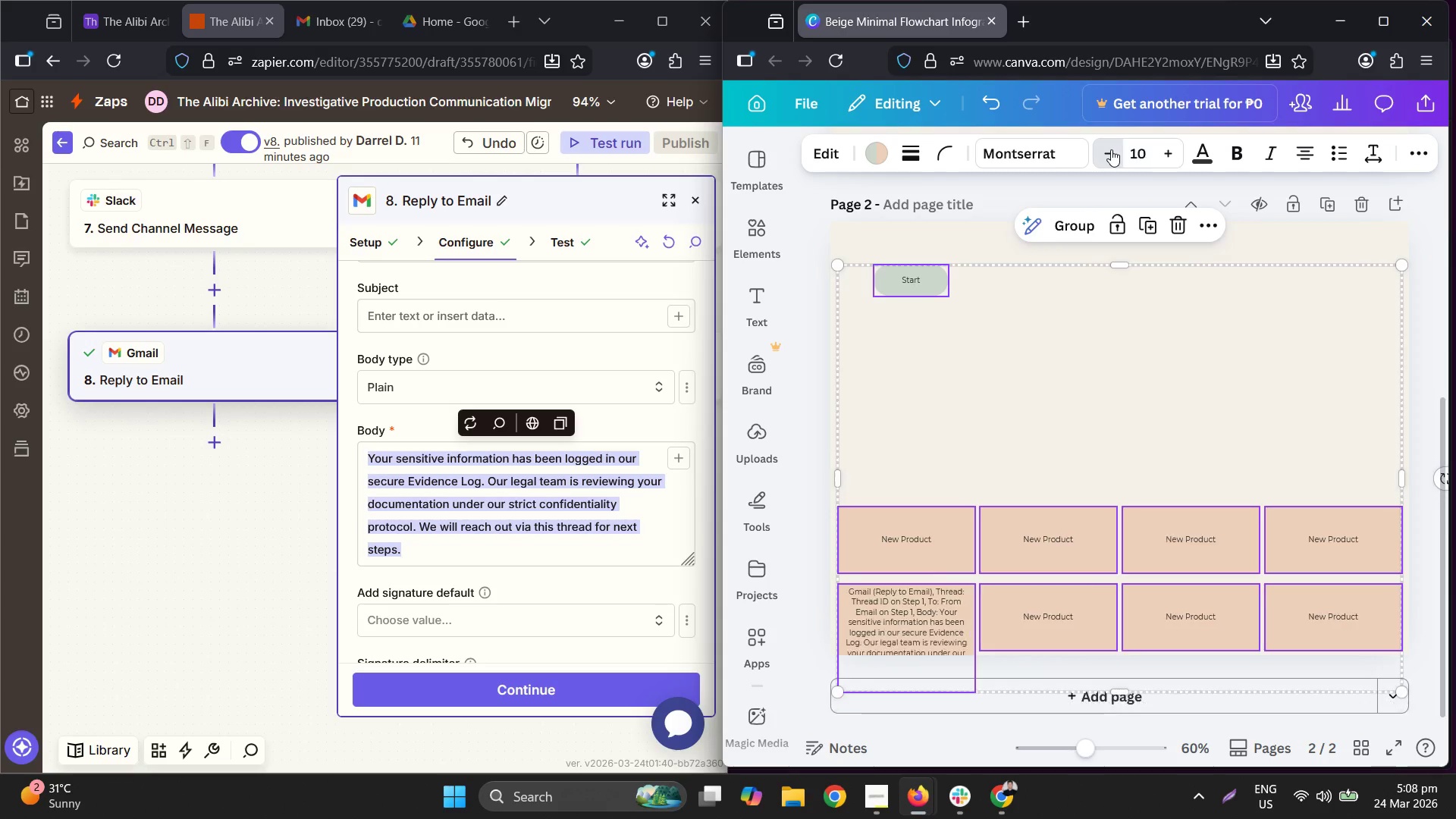 
triple_click([1111, 149])
 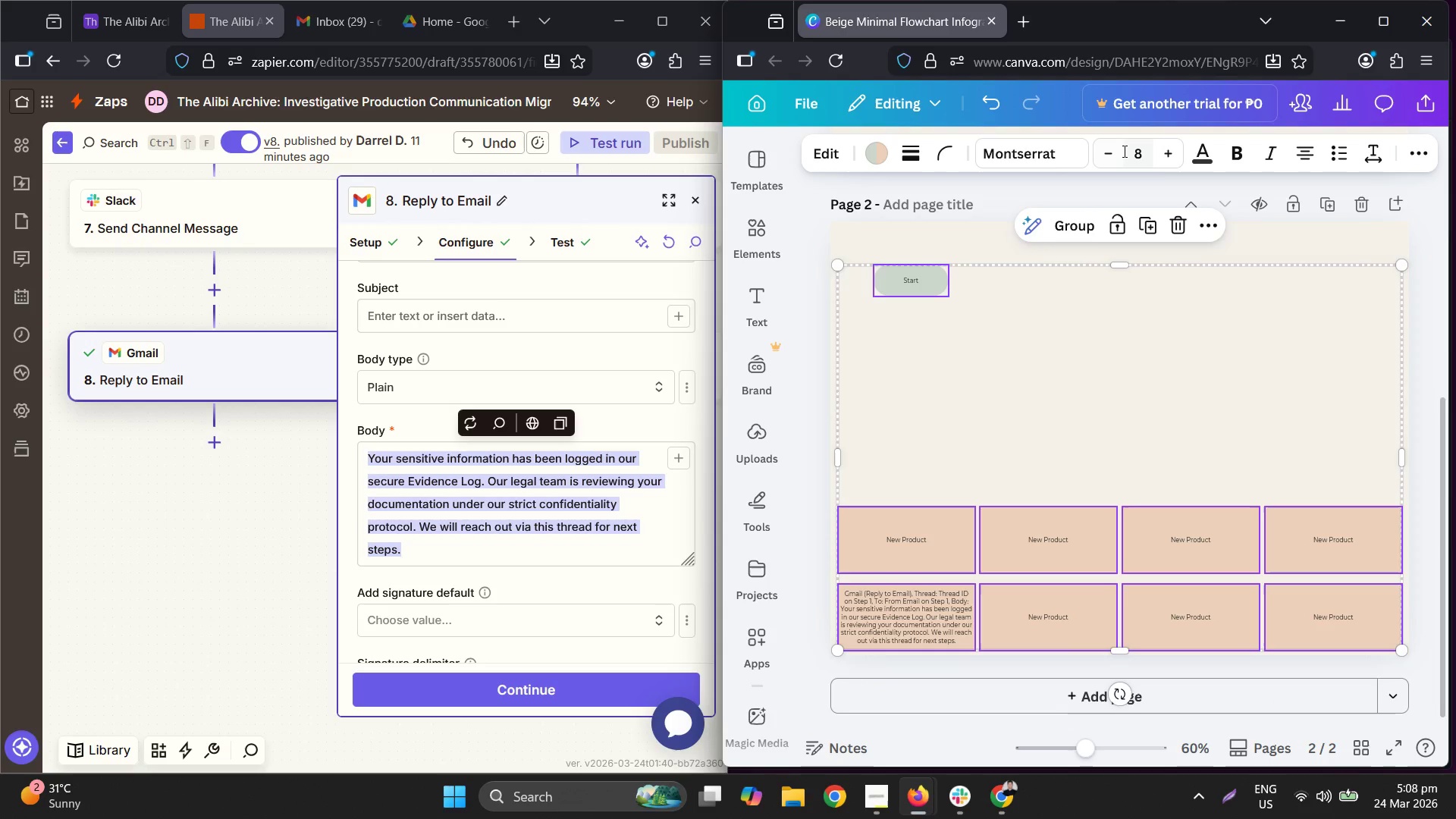 
left_click([1006, 356])
 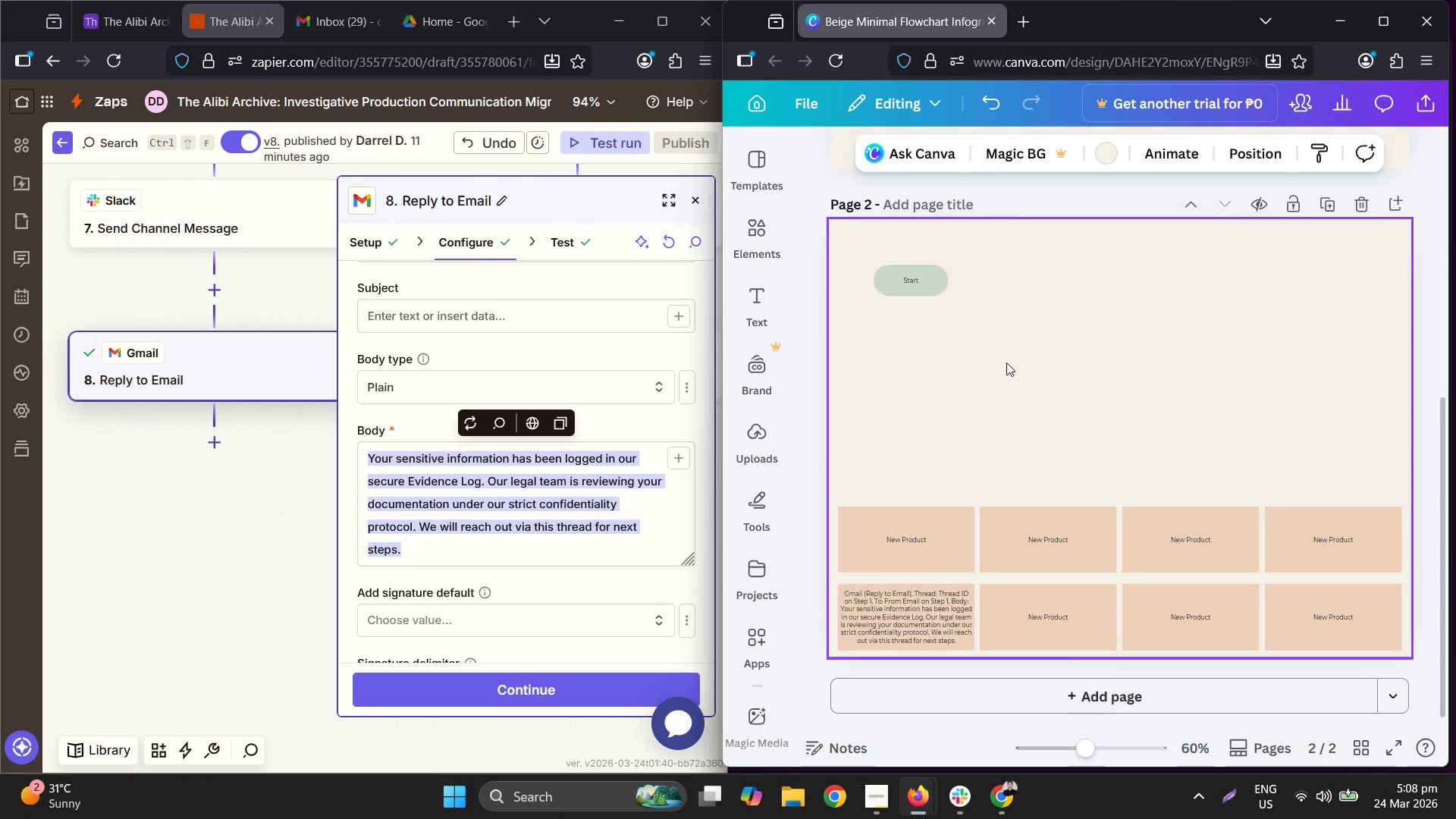 
hold_key(key=ControlLeft, duration=0.64)
scroll: coordinate [905, 483], scroll_direction: up, amount: 2.0
 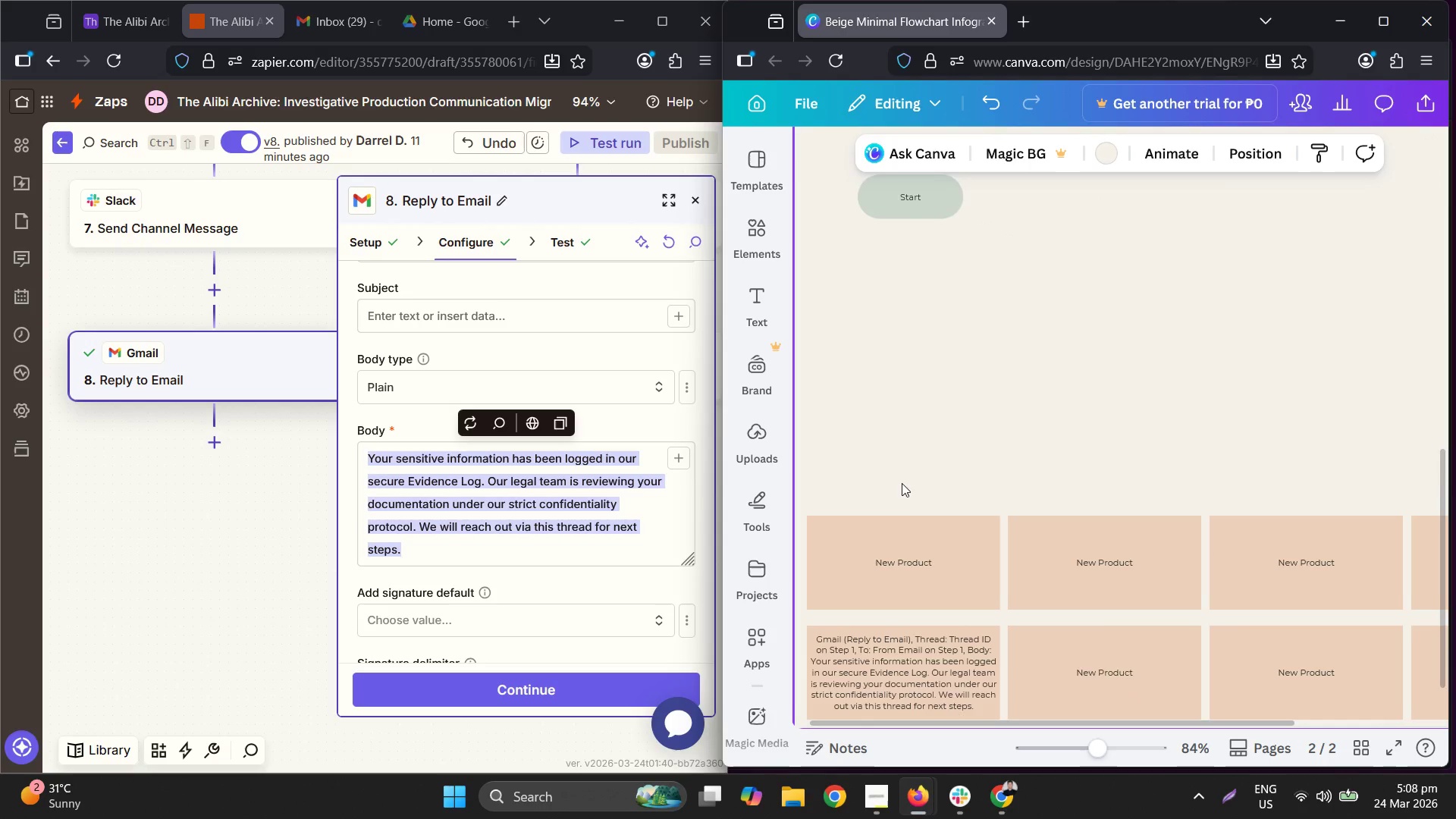 
scroll: coordinate [902, 482], scroll_direction: down, amount: 1.0
 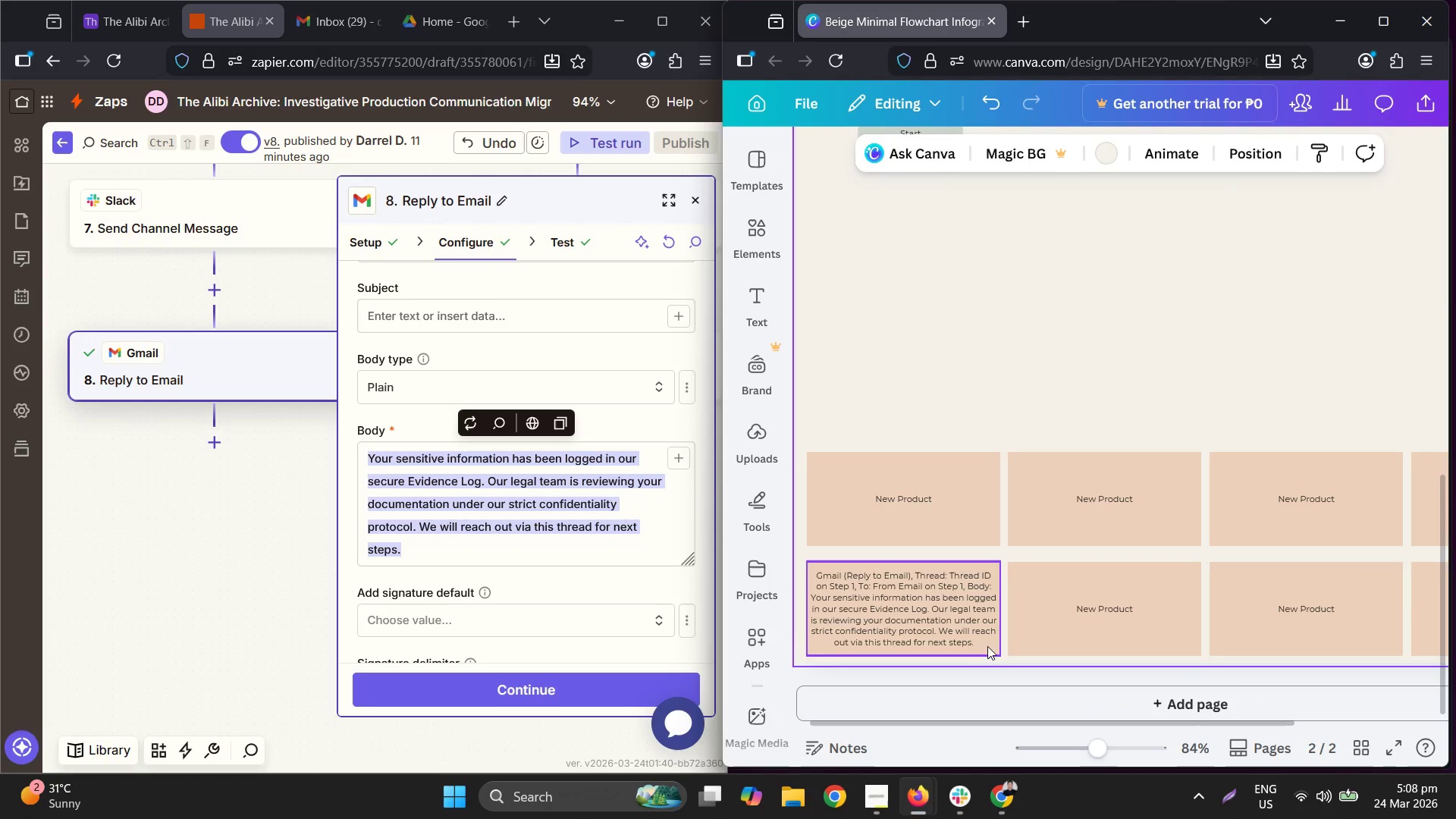 
left_click([926, 630])
 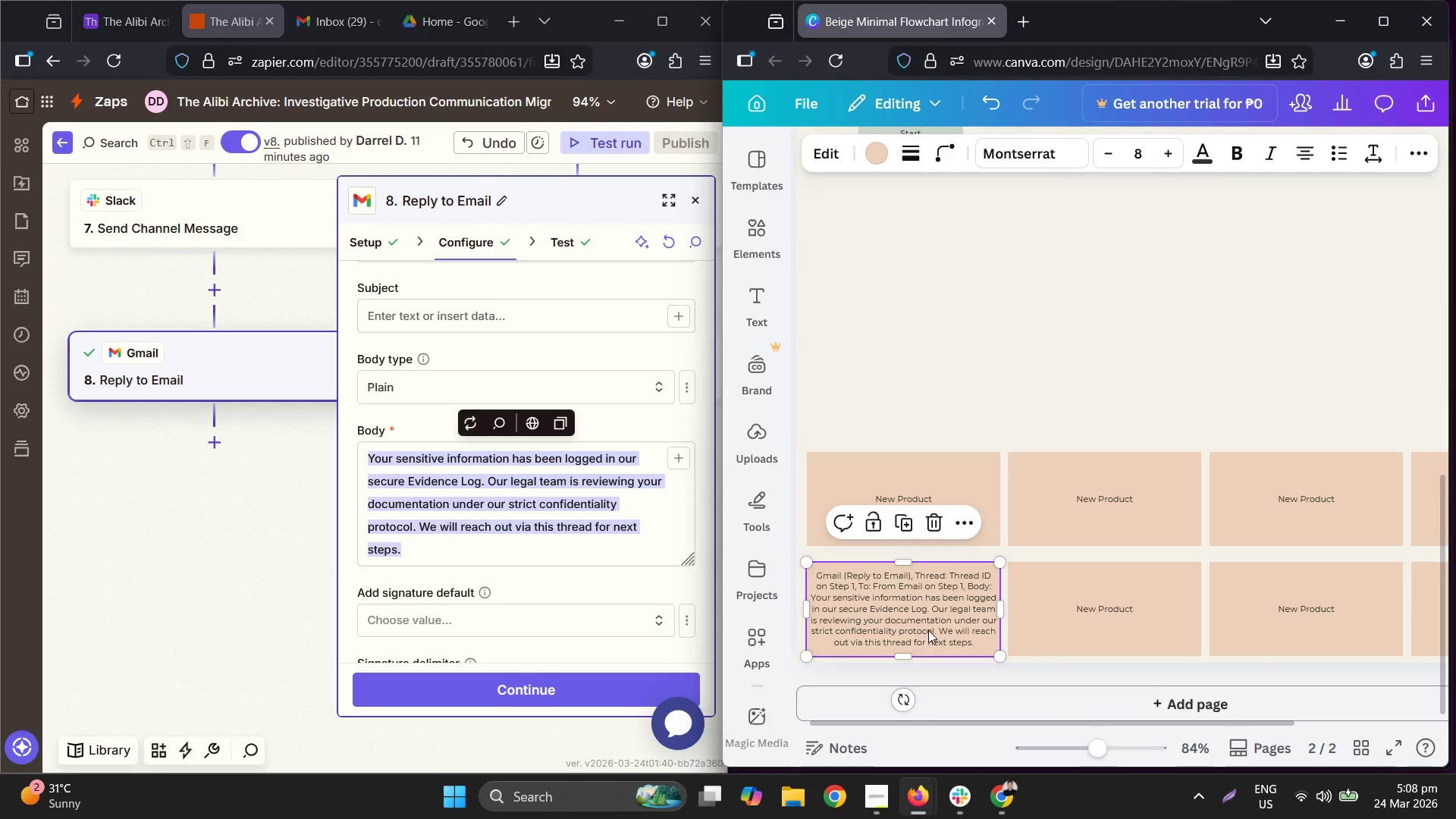 
key(Control+ControlLeft)
 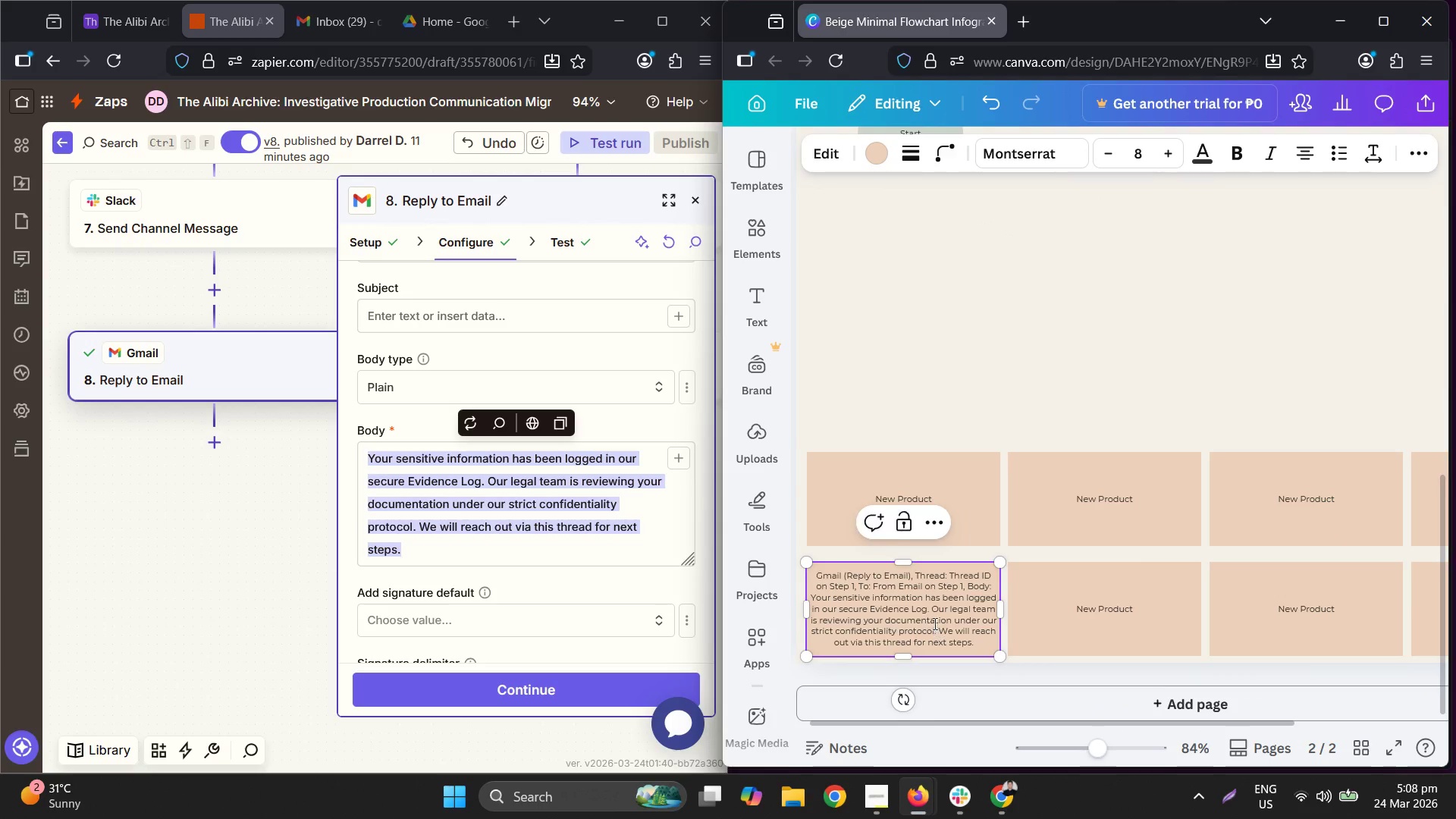 
key(Control+A)
 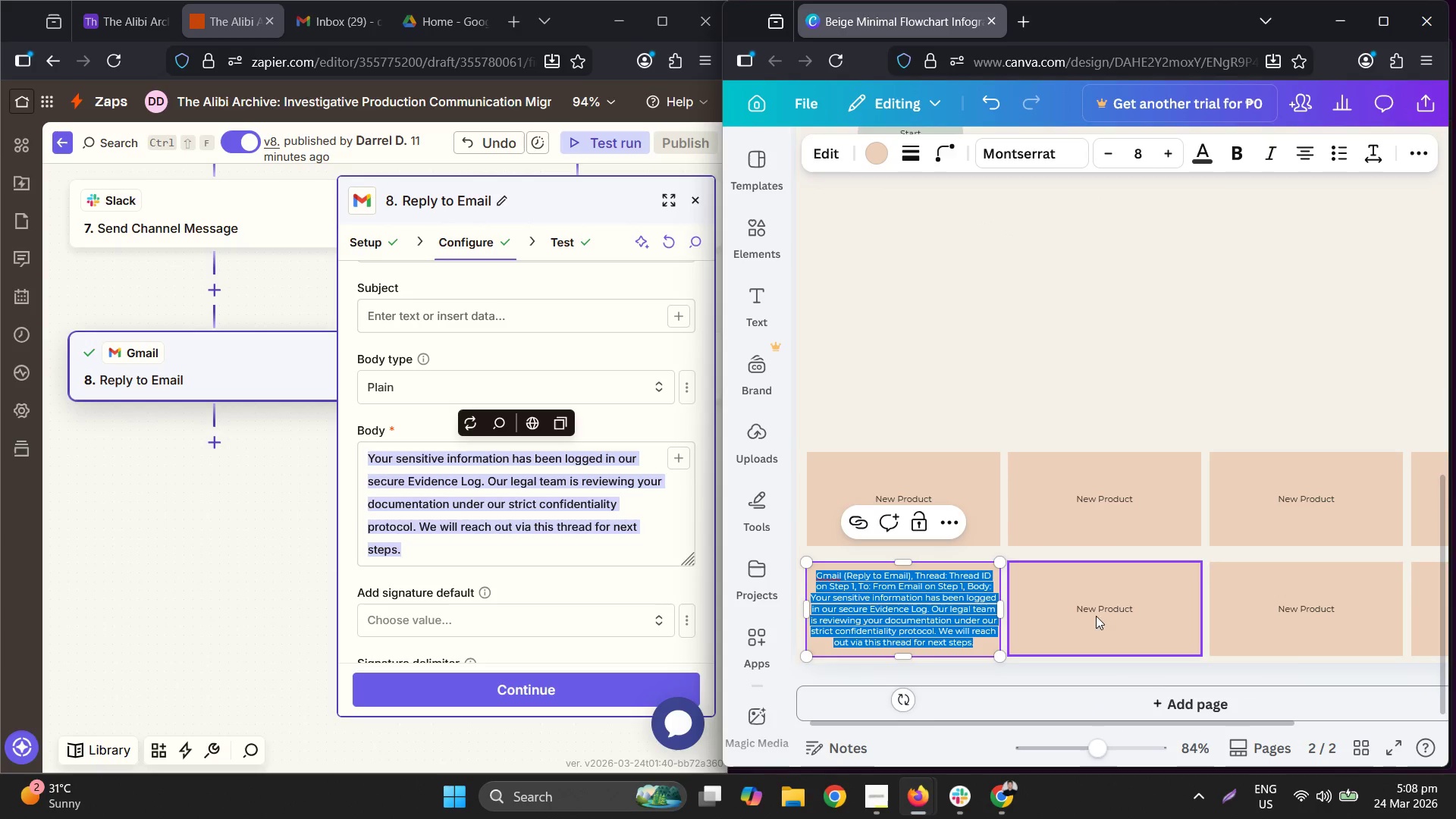 
key(Control+C)
 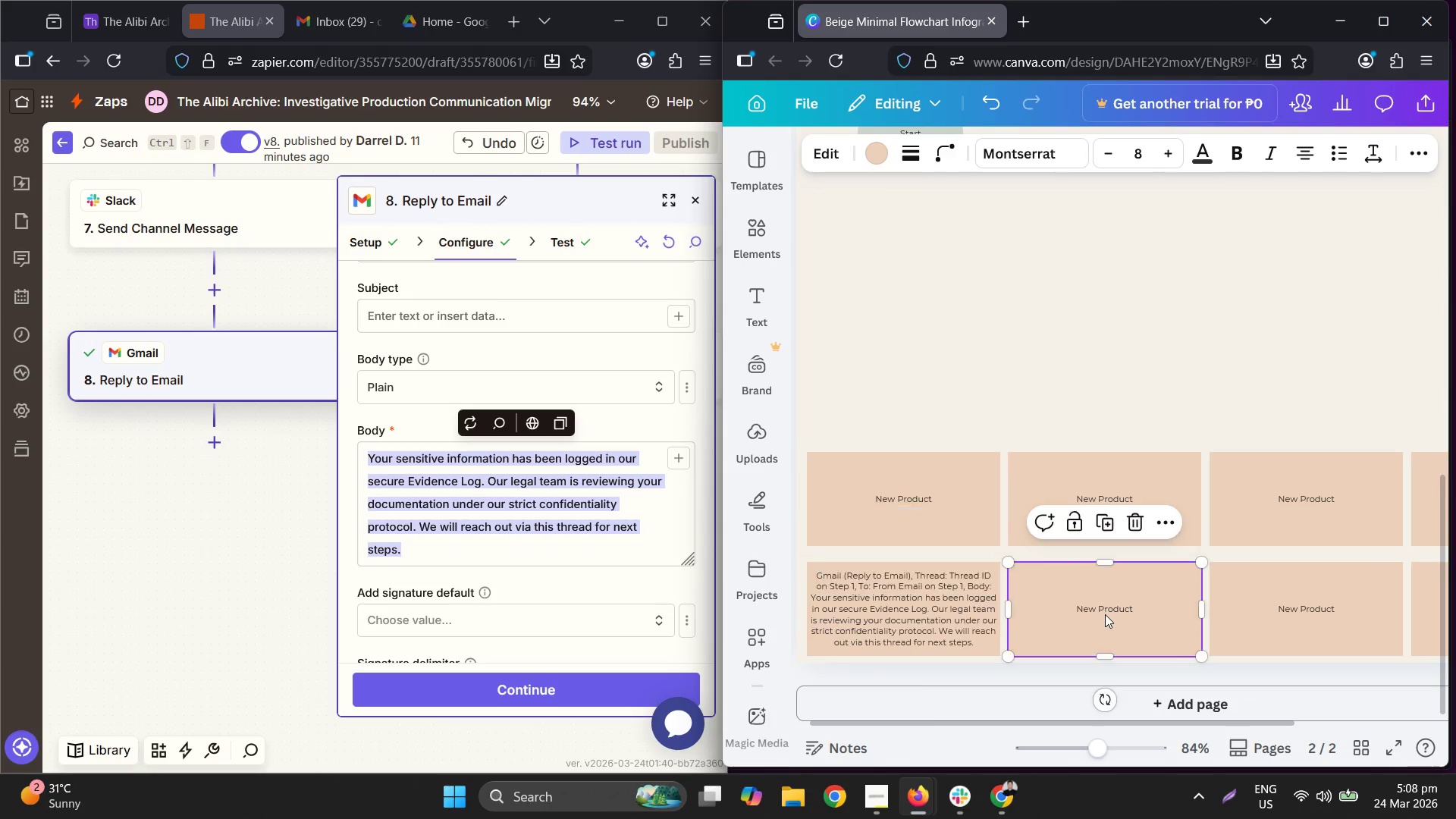 
double_click([1105, 614])
 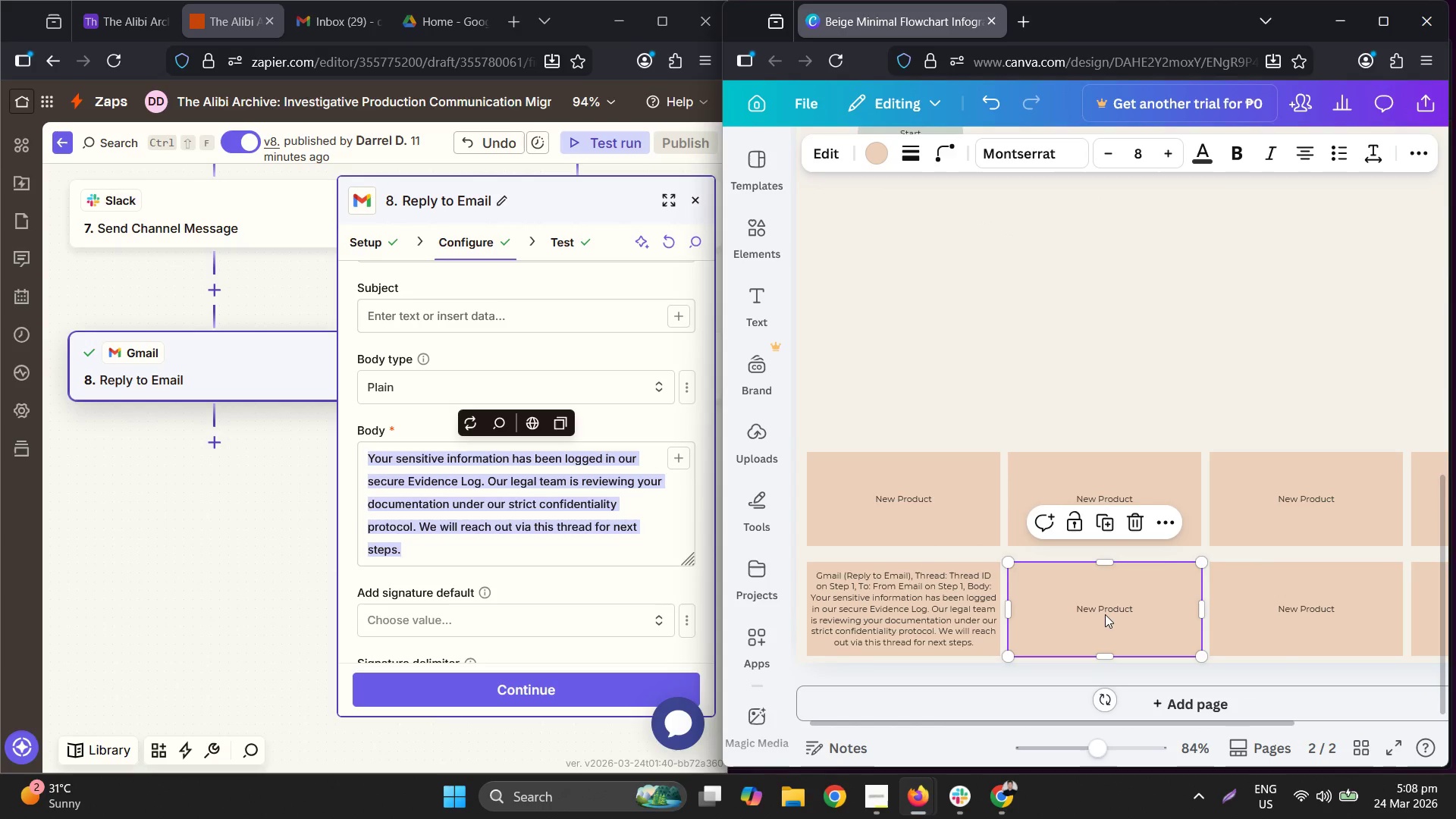 
key(Control+ControlLeft)
 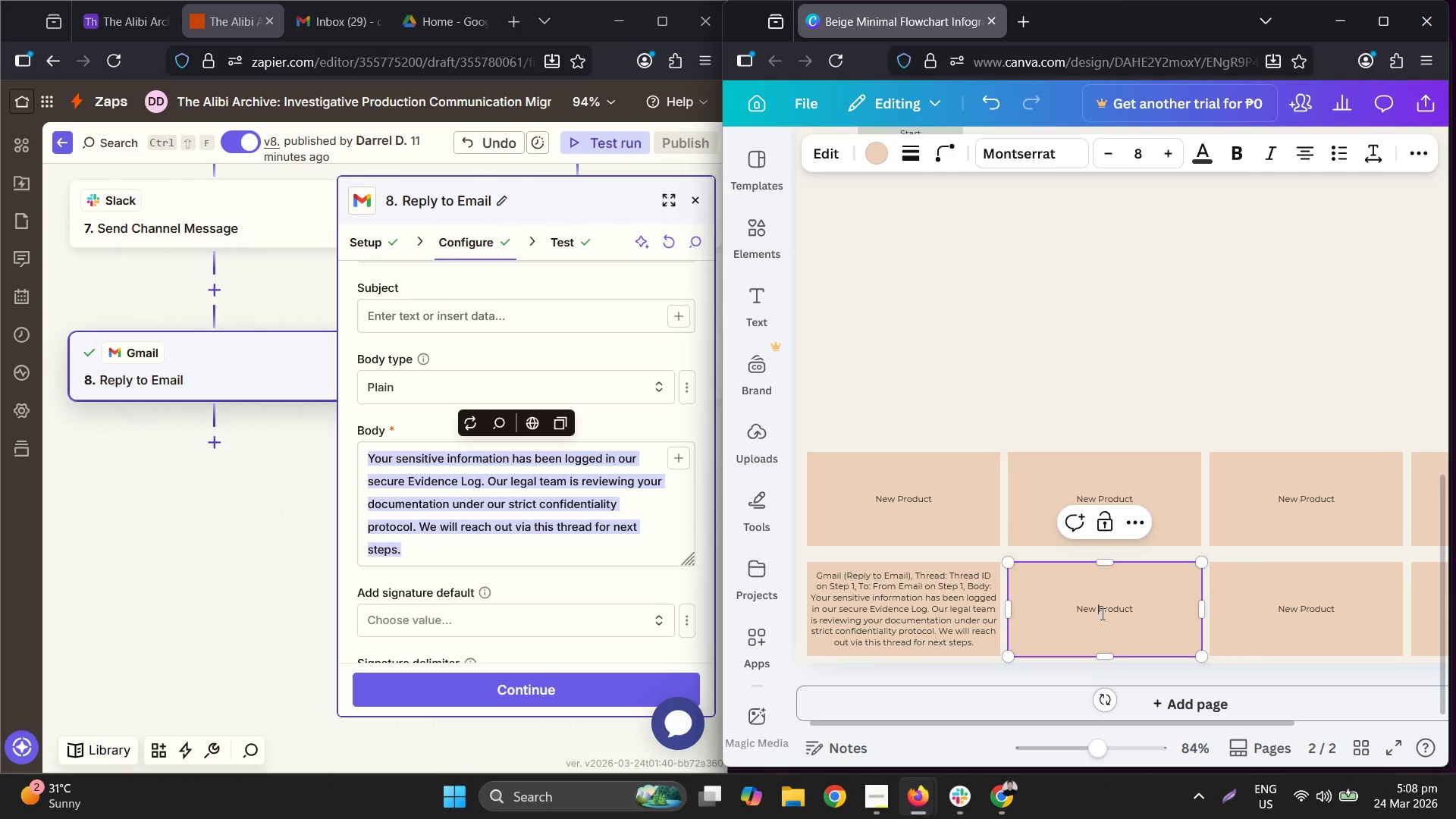 
double_click([1101, 613])
 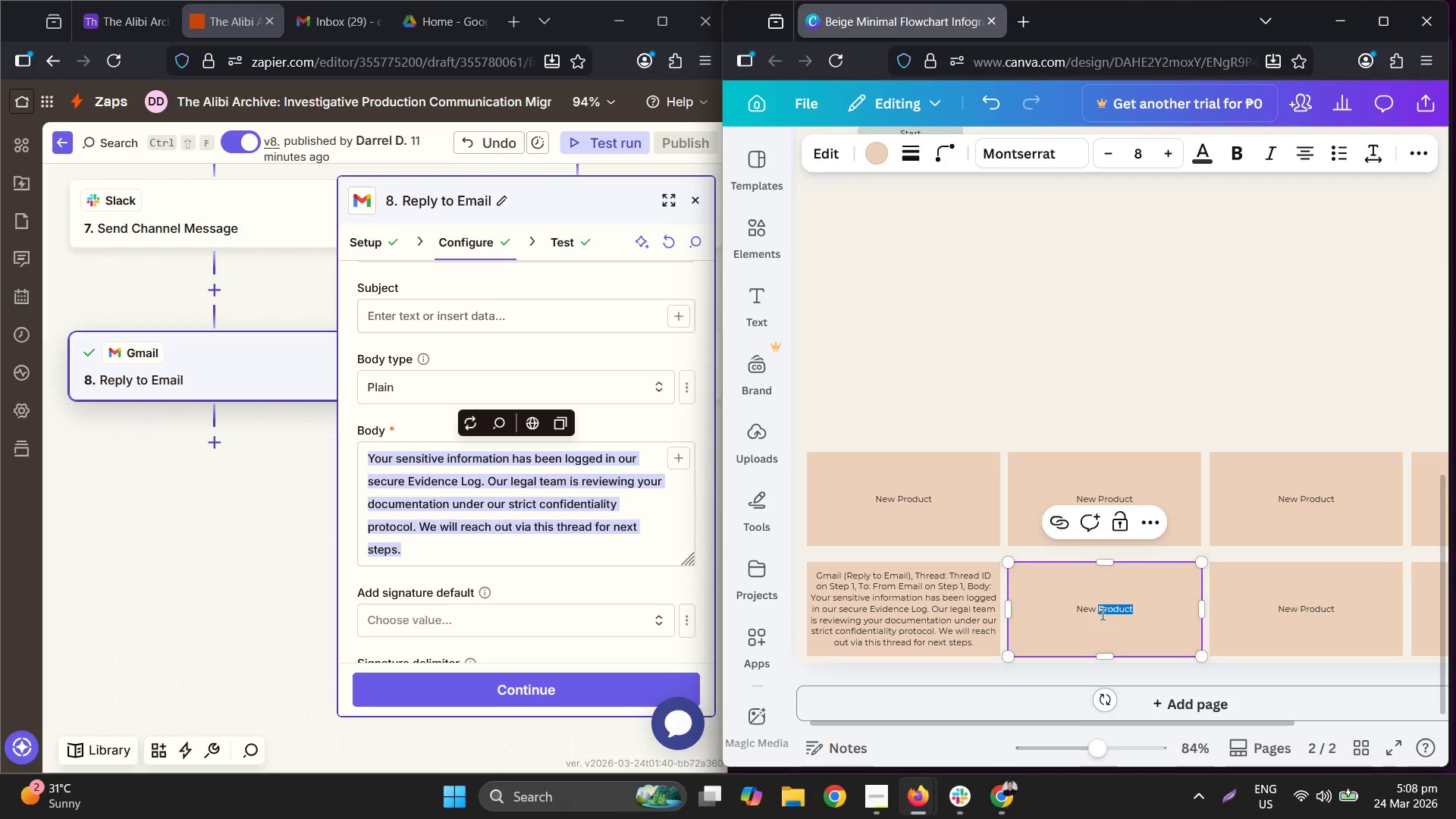 
key(Control+A)
 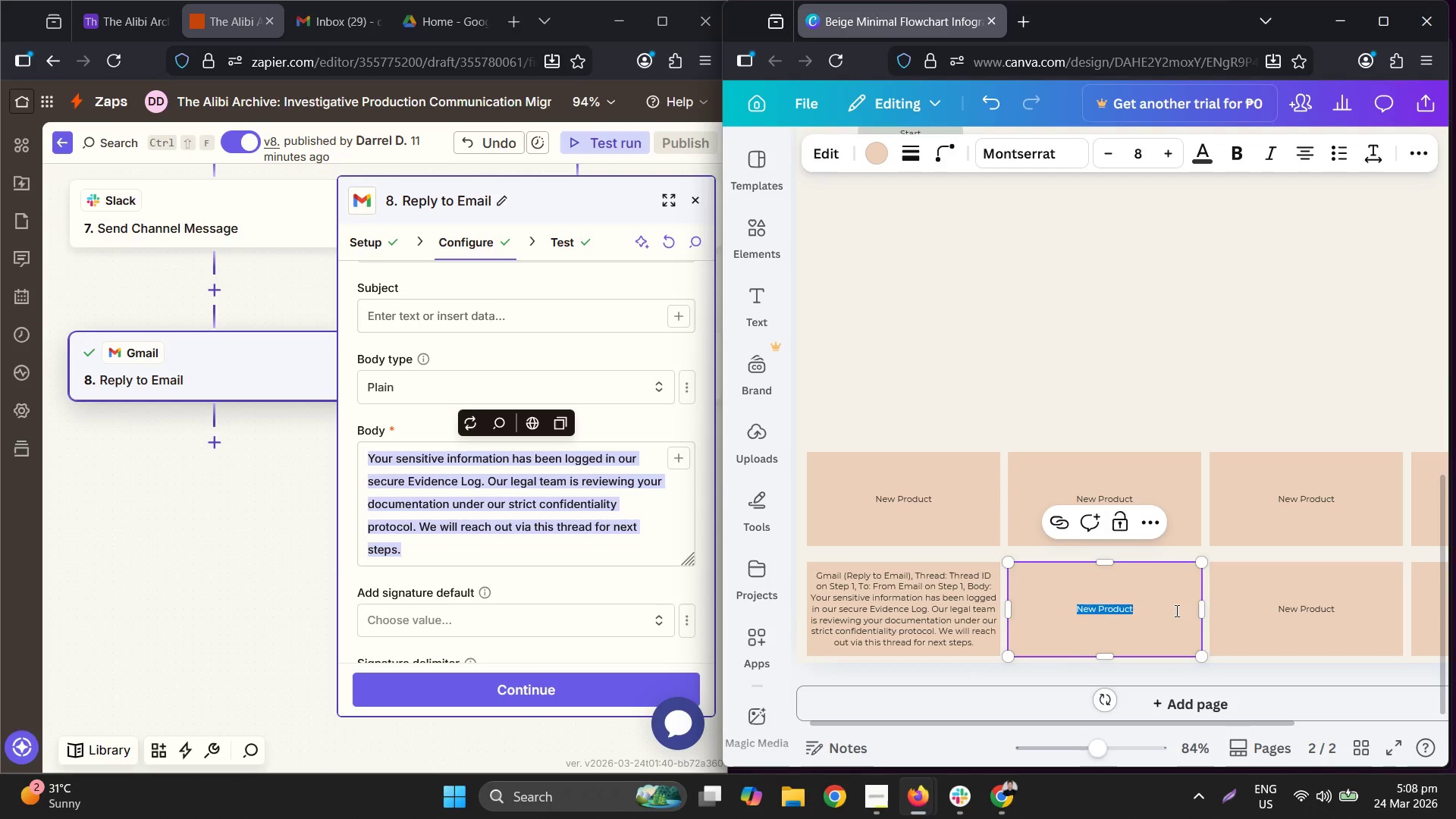 
key(Control+V)
 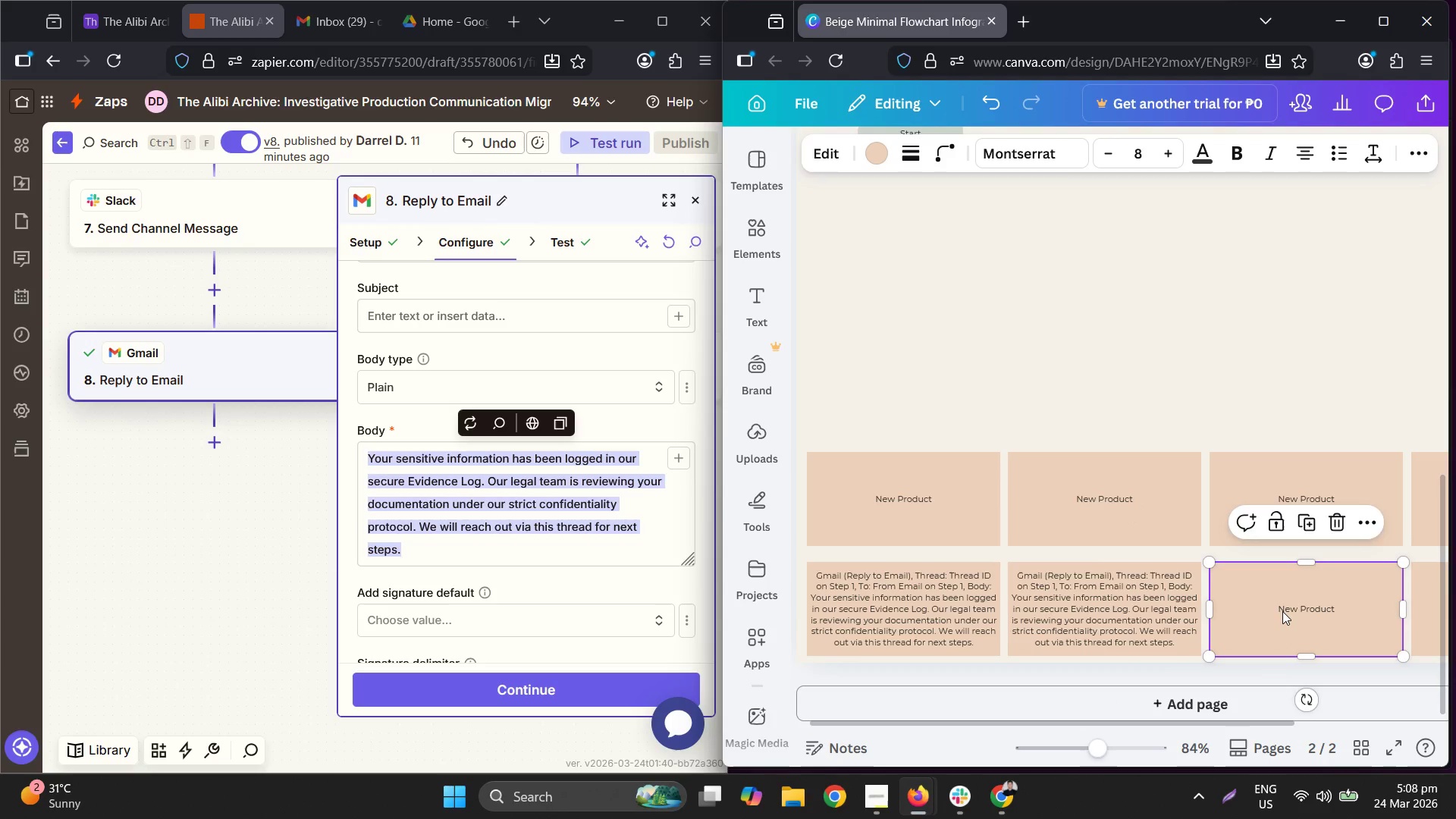 
double_click([1284, 611])
 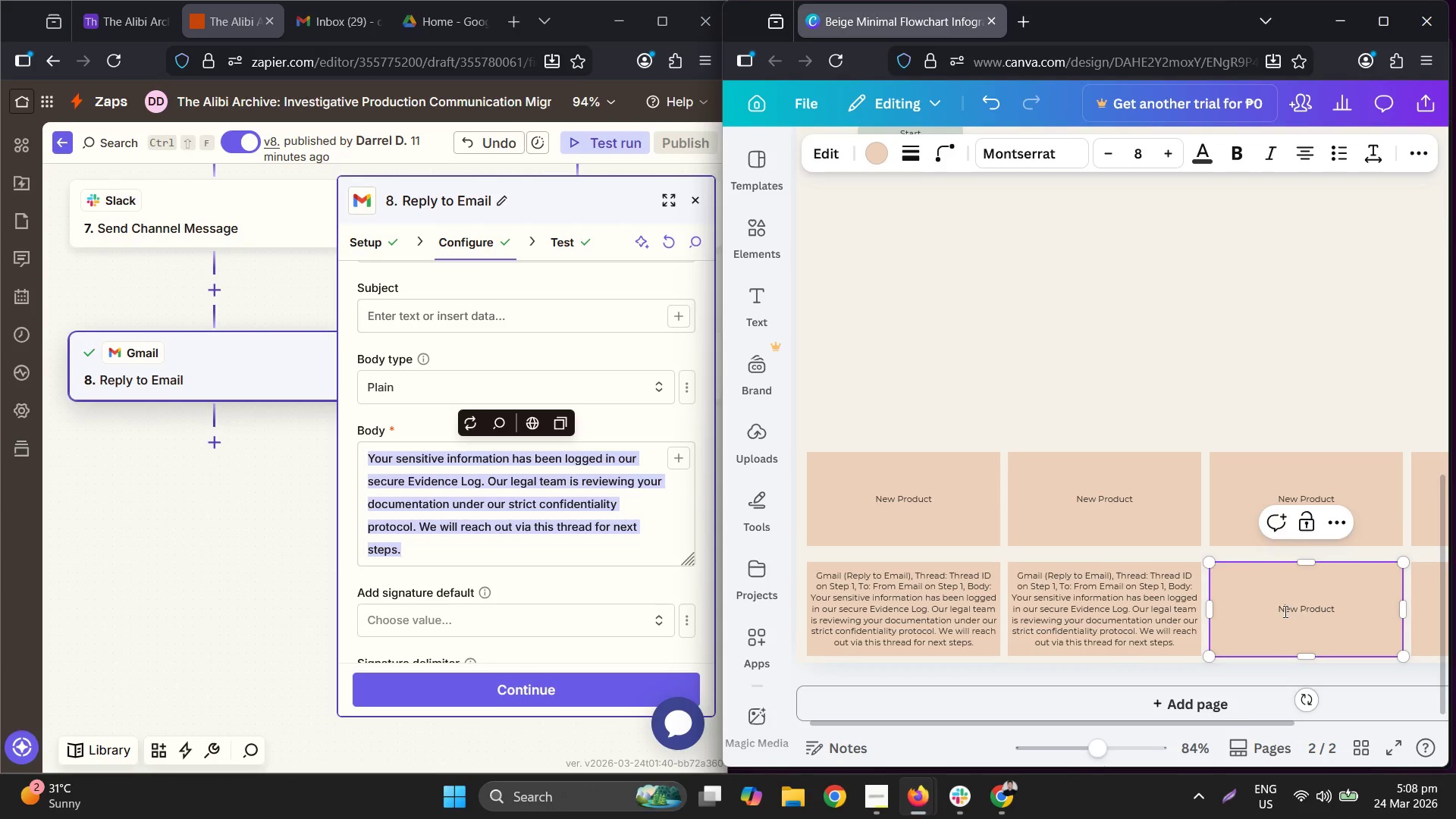 
key(Control+A)
 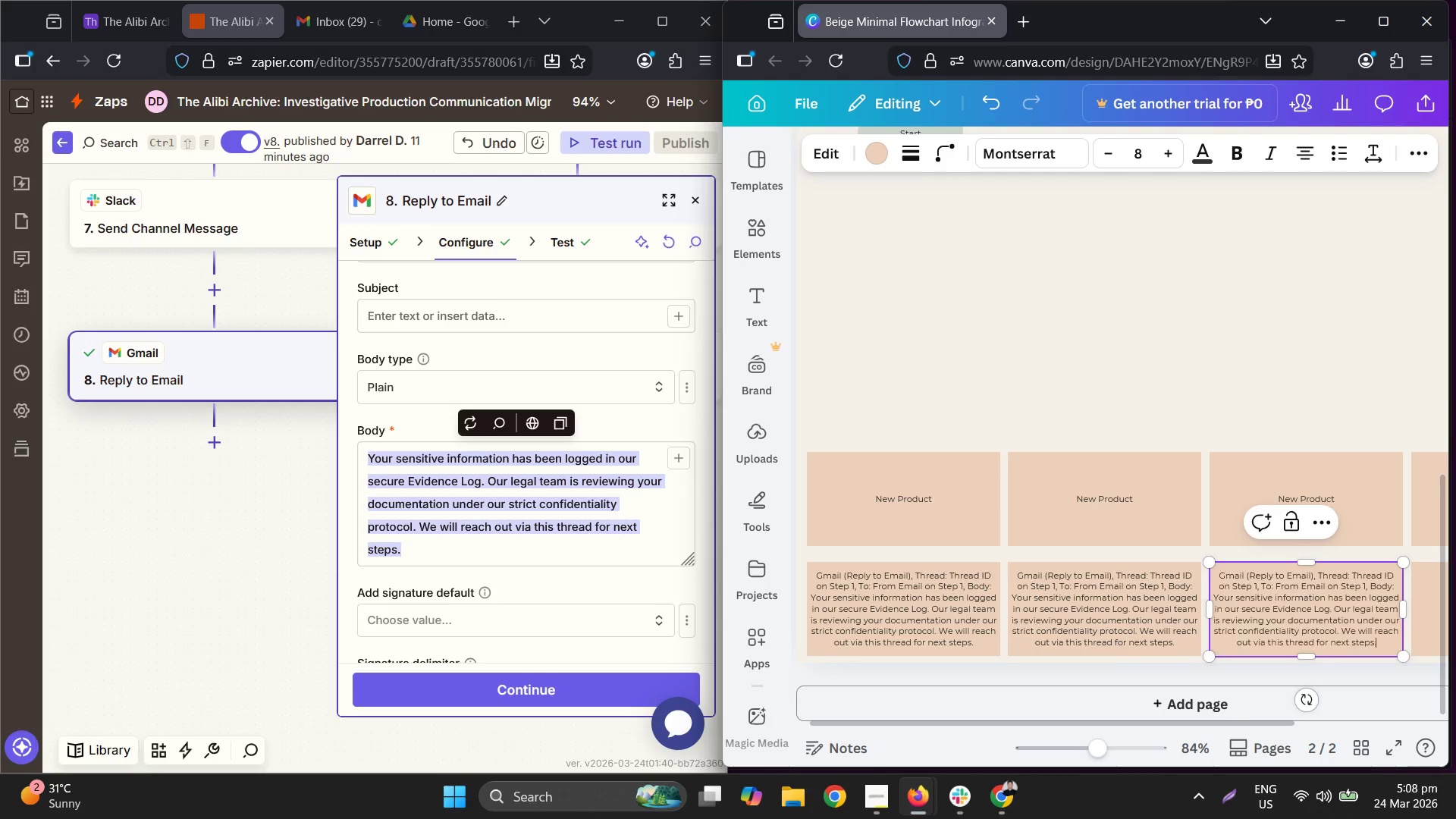 
key(Control+V)
 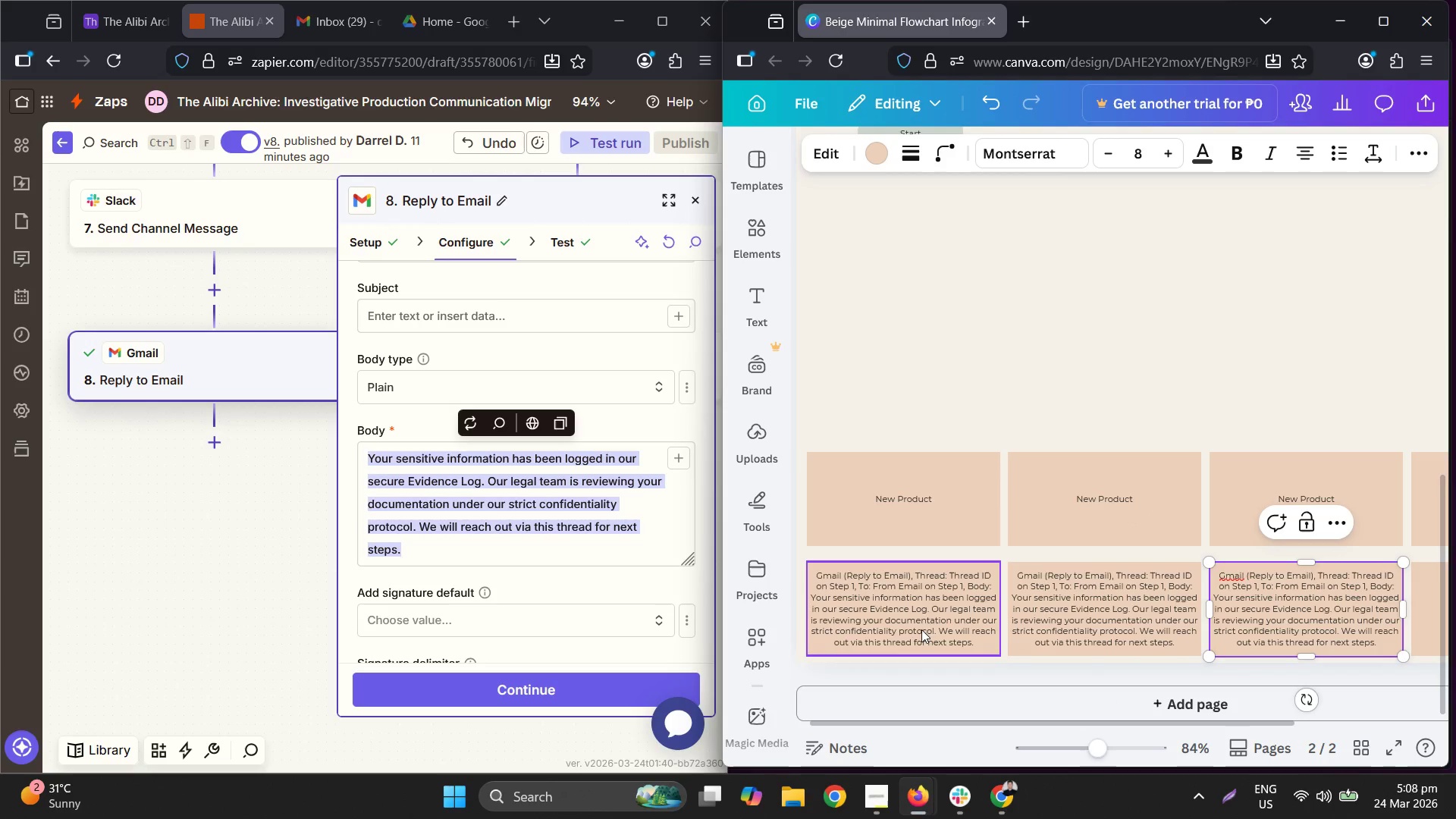 
left_click([904, 384])
 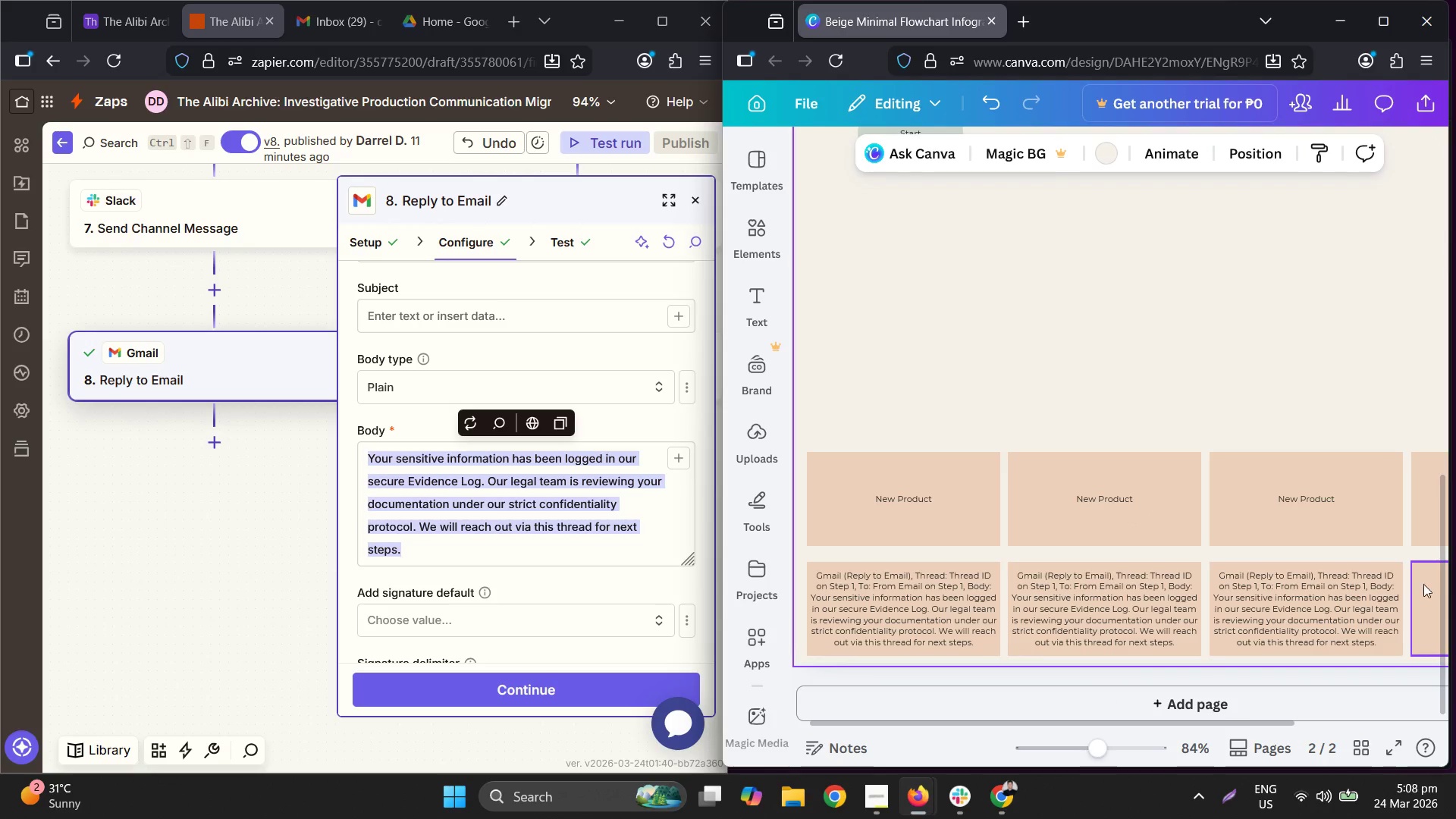 
left_click([1429, 587])
 